 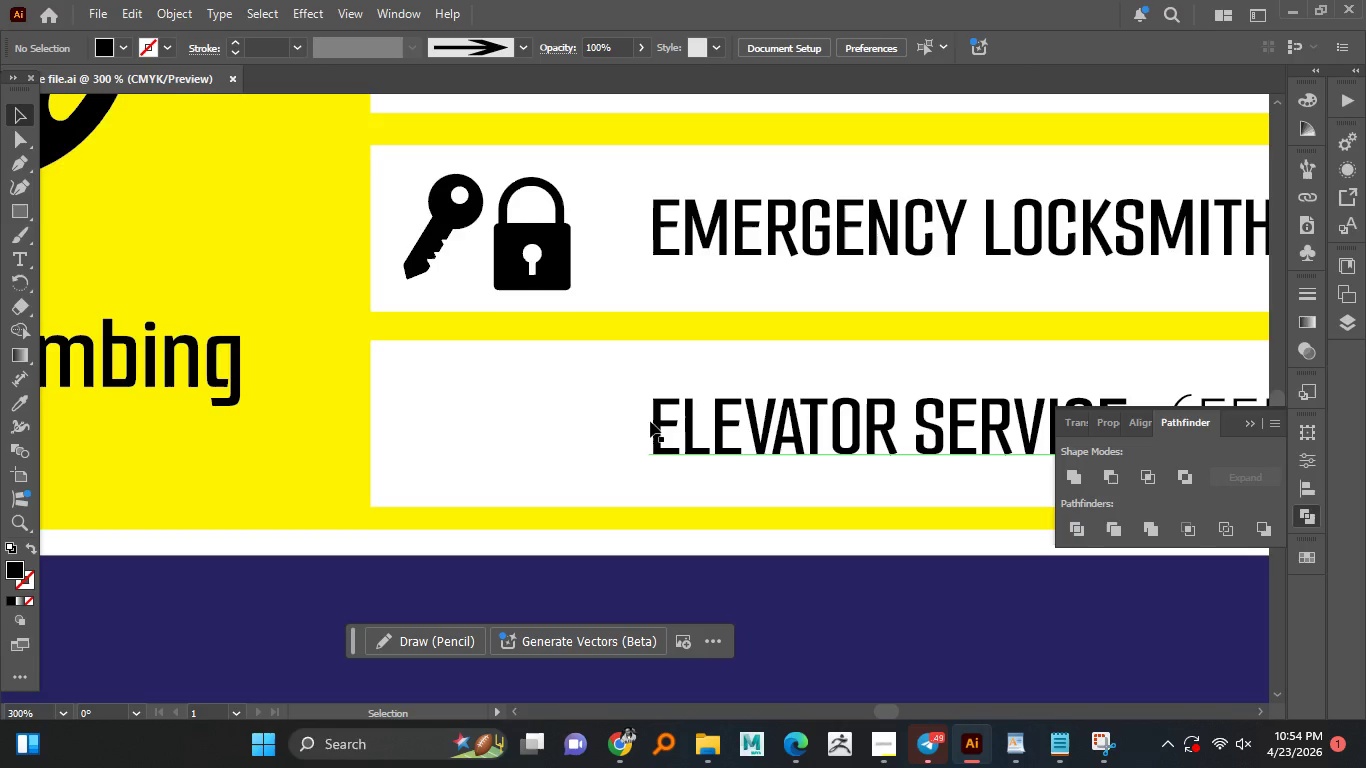 
hold_key(key=AltLeft, duration=1.17)
scroll: coordinate [655, 419], scroll_direction: up, amount: 1.0
 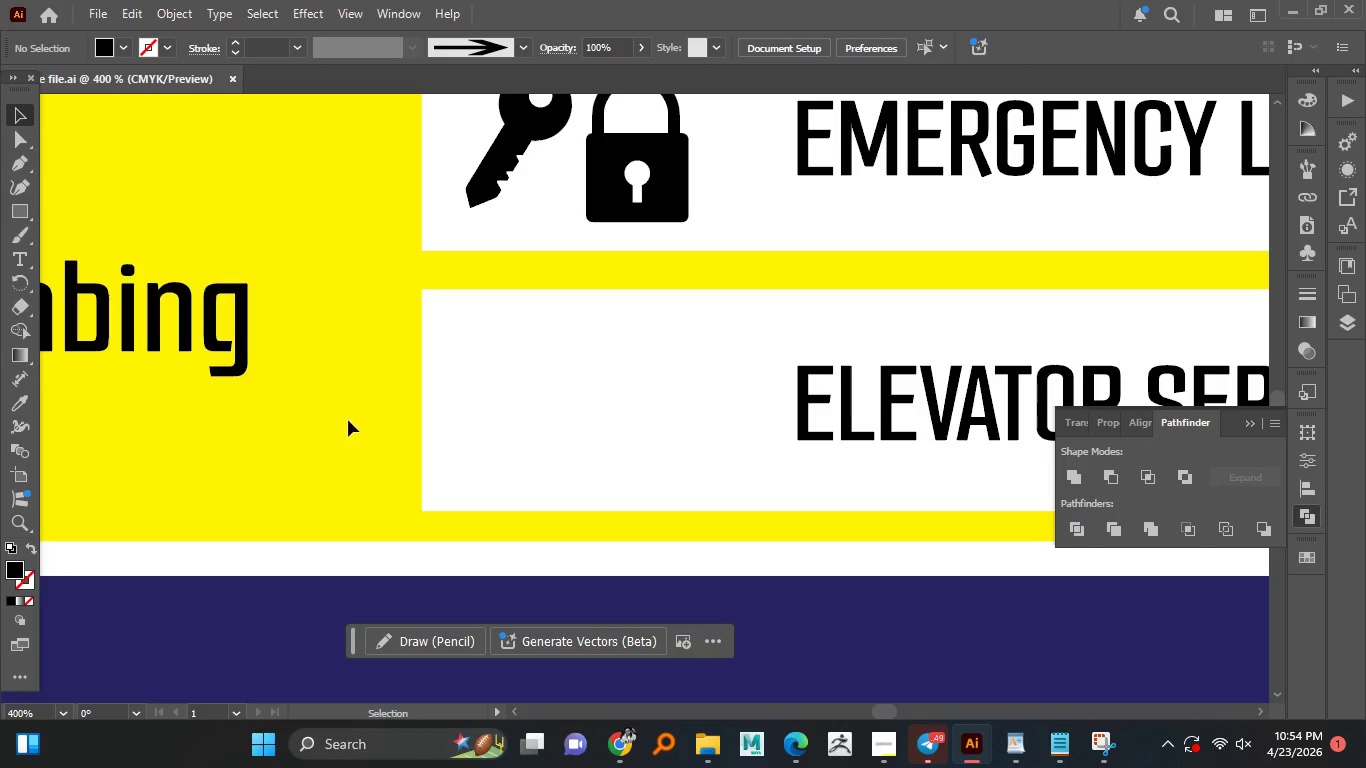 
left_click([23, 212])
 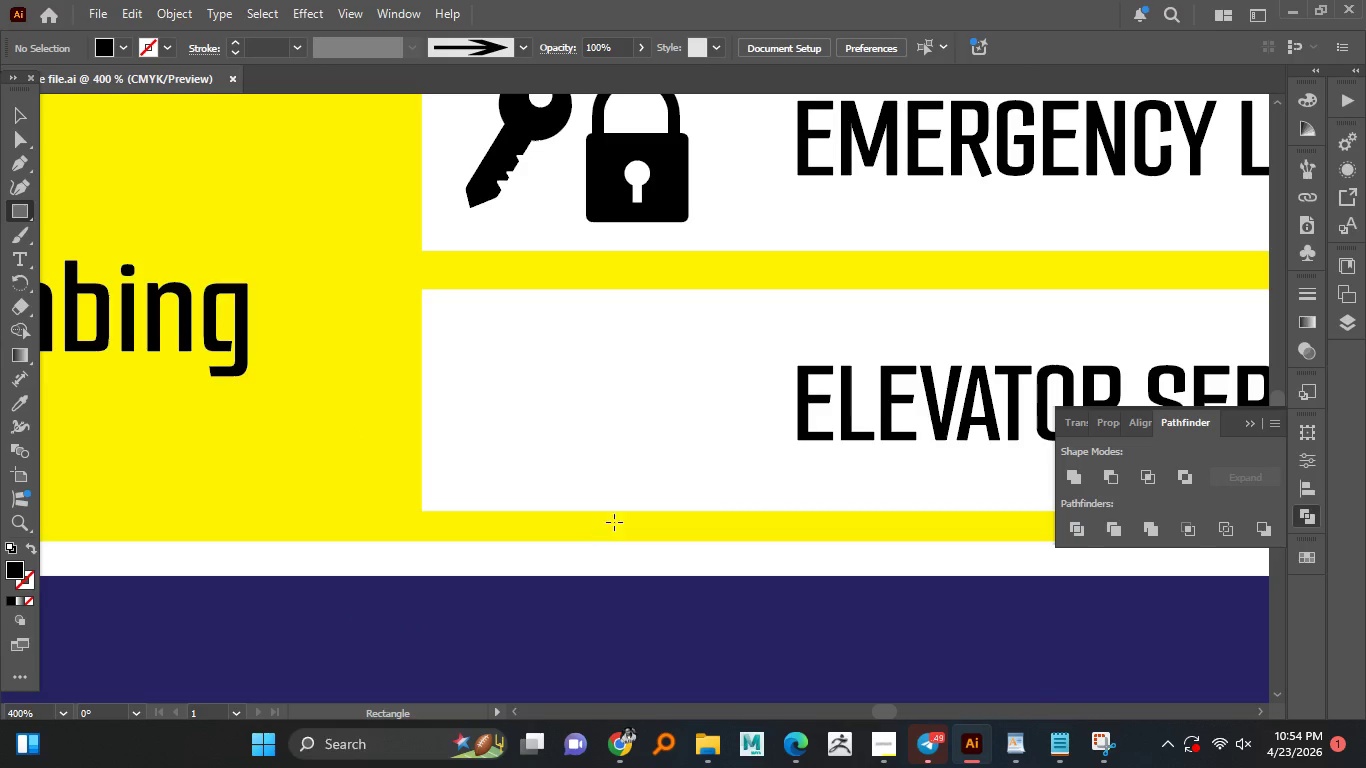 
hold_key(key=AltLeft, duration=1.03)
scroll: coordinate [522, 398], scroll_direction: up, amount: 1.0
 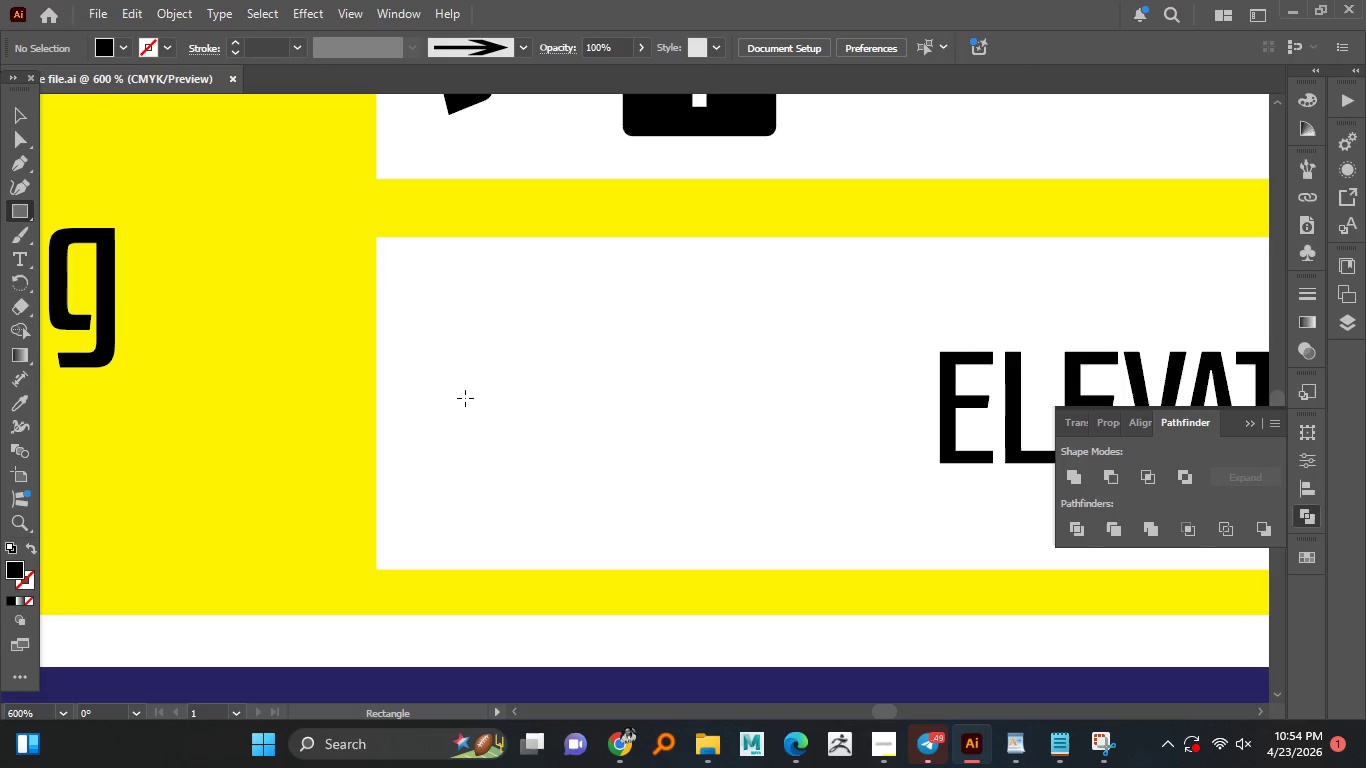 
left_click_drag(start_coordinate=[439, 377], to_coordinate=[524, 467])
 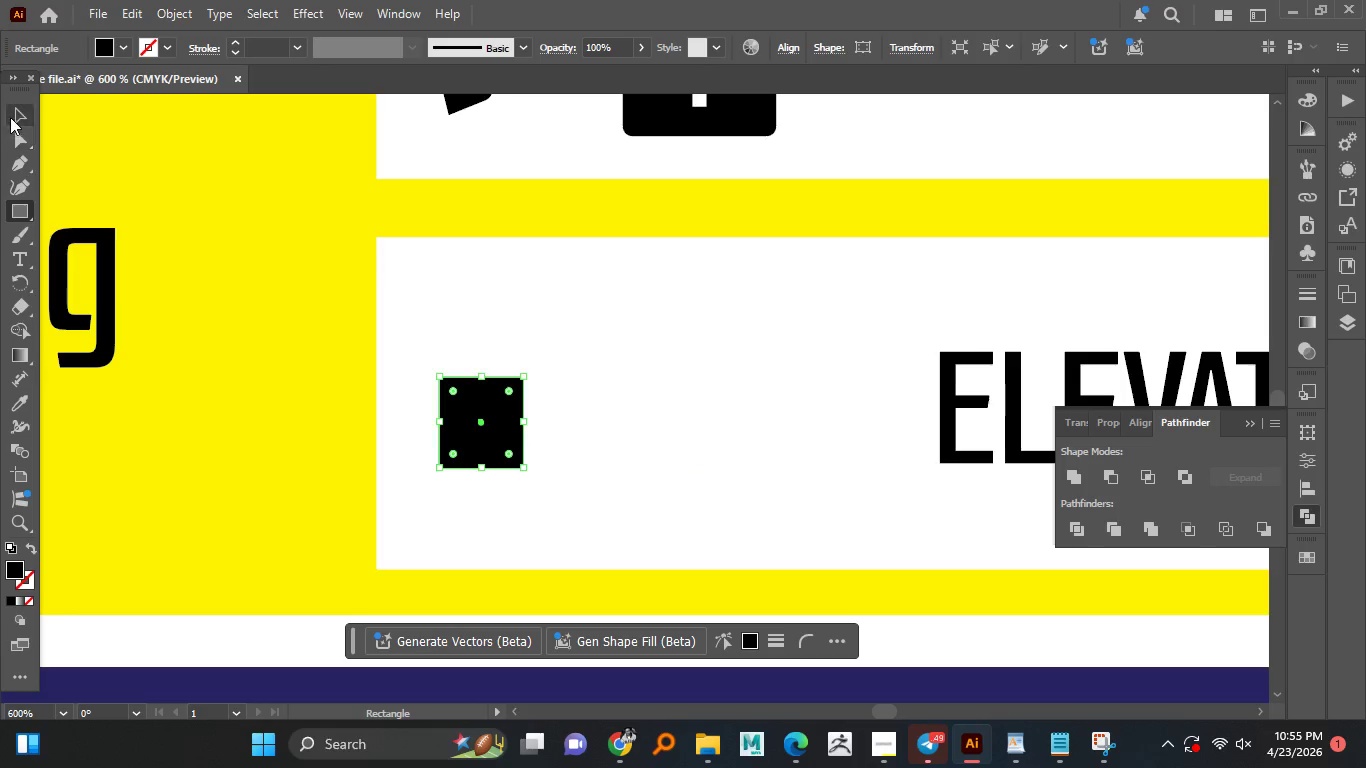 
left_click([13, 113])
 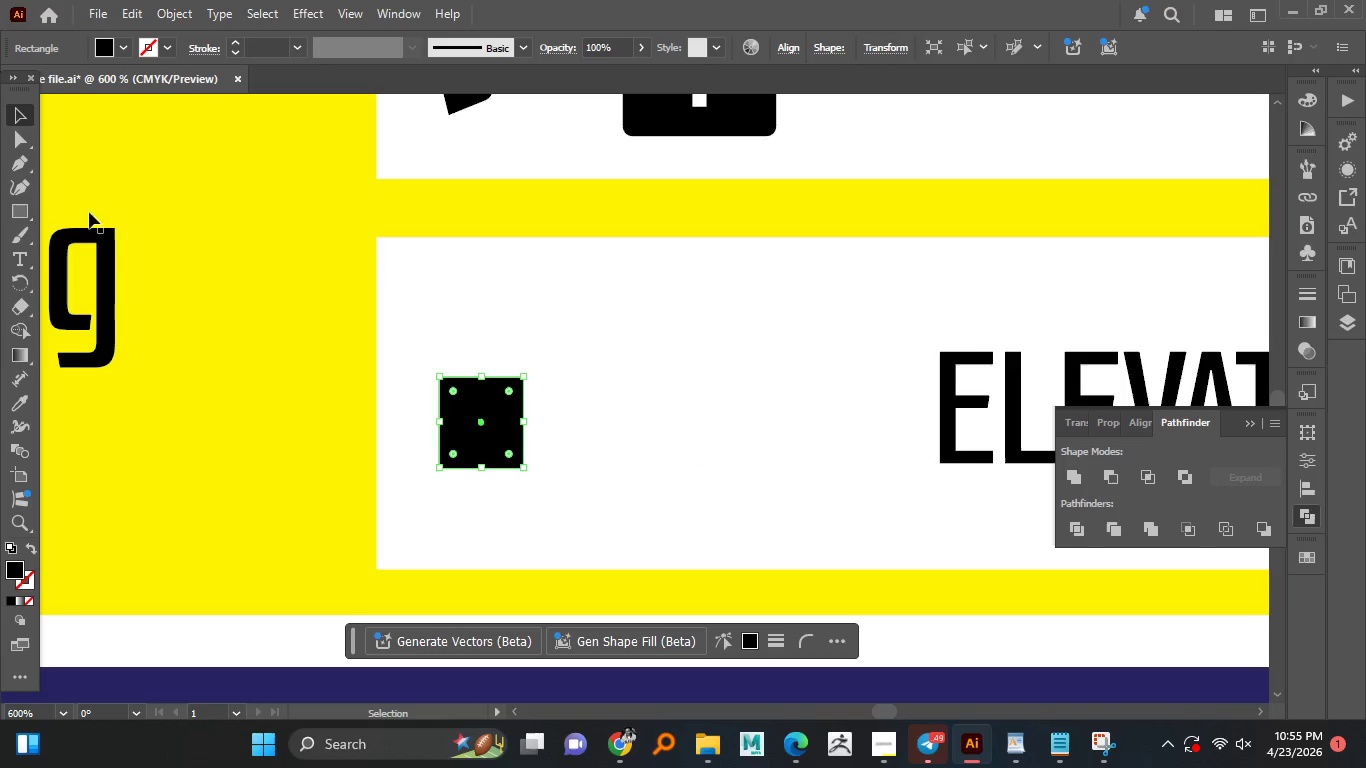 
hold_key(key=AltLeft, duration=1.75)
hold_key(key=ShiftLeft, duration=0.7)
left_click_drag(start_coordinate=[502, 438], to_coordinate=[625, 436])
 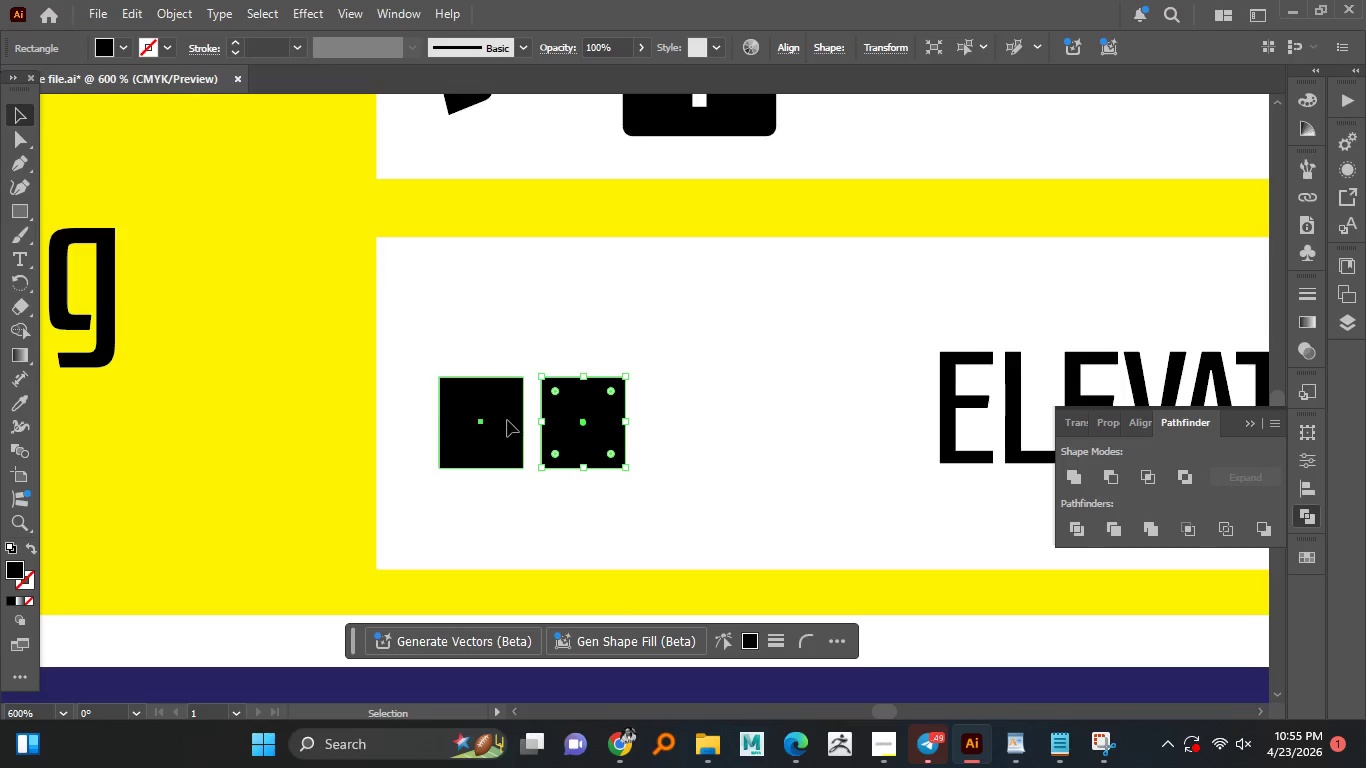 
hold_key(key=AltLeft, duration=4.36)
 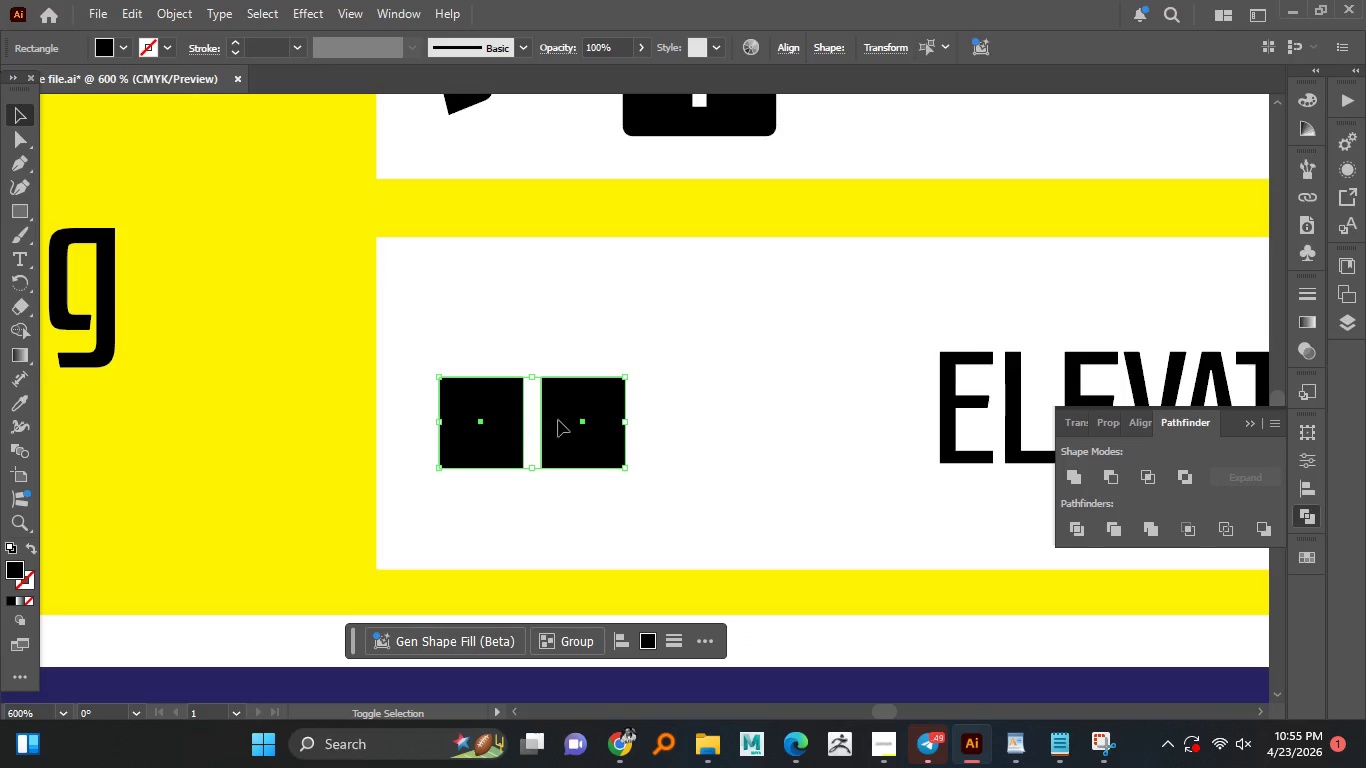 
hold_key(key=ShiftLeft, duration=1.52)
 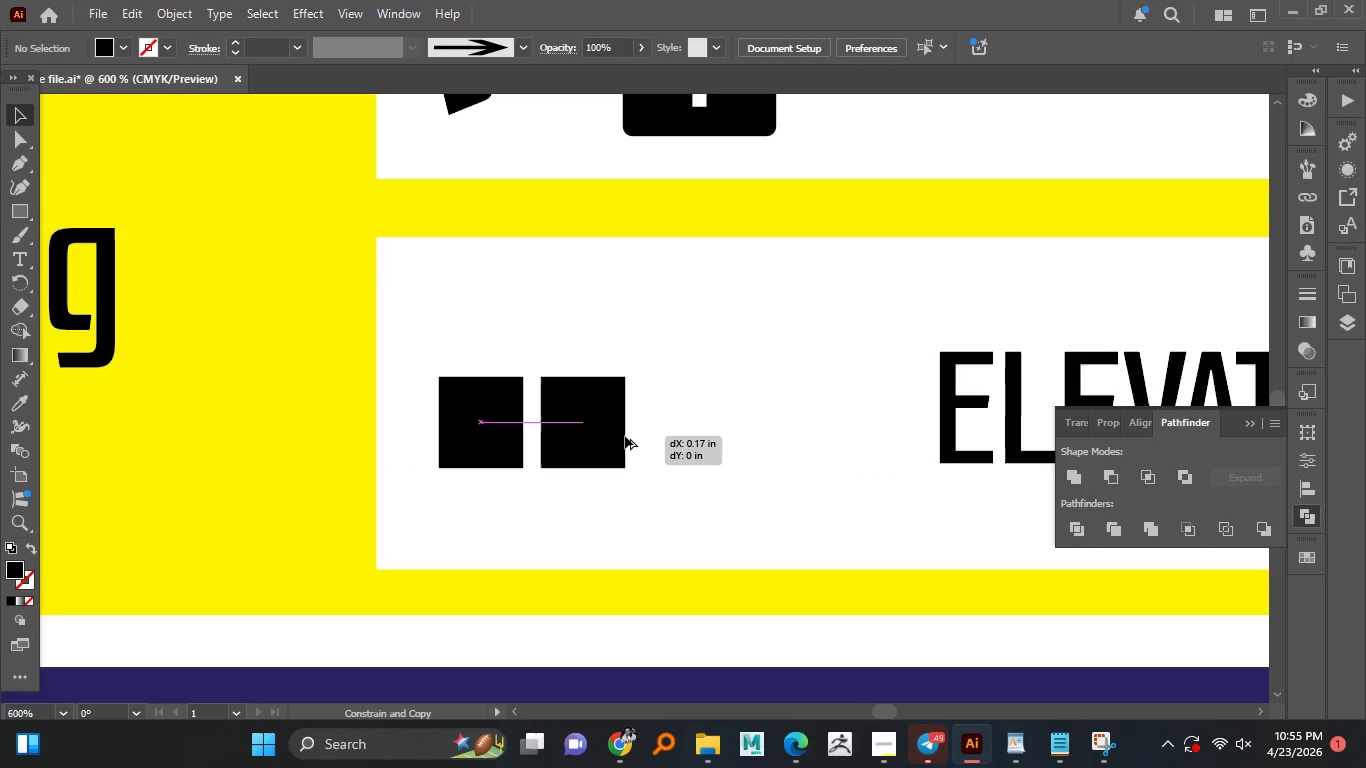 
hold_key(key=ShiftLeft, duration=1.51)
 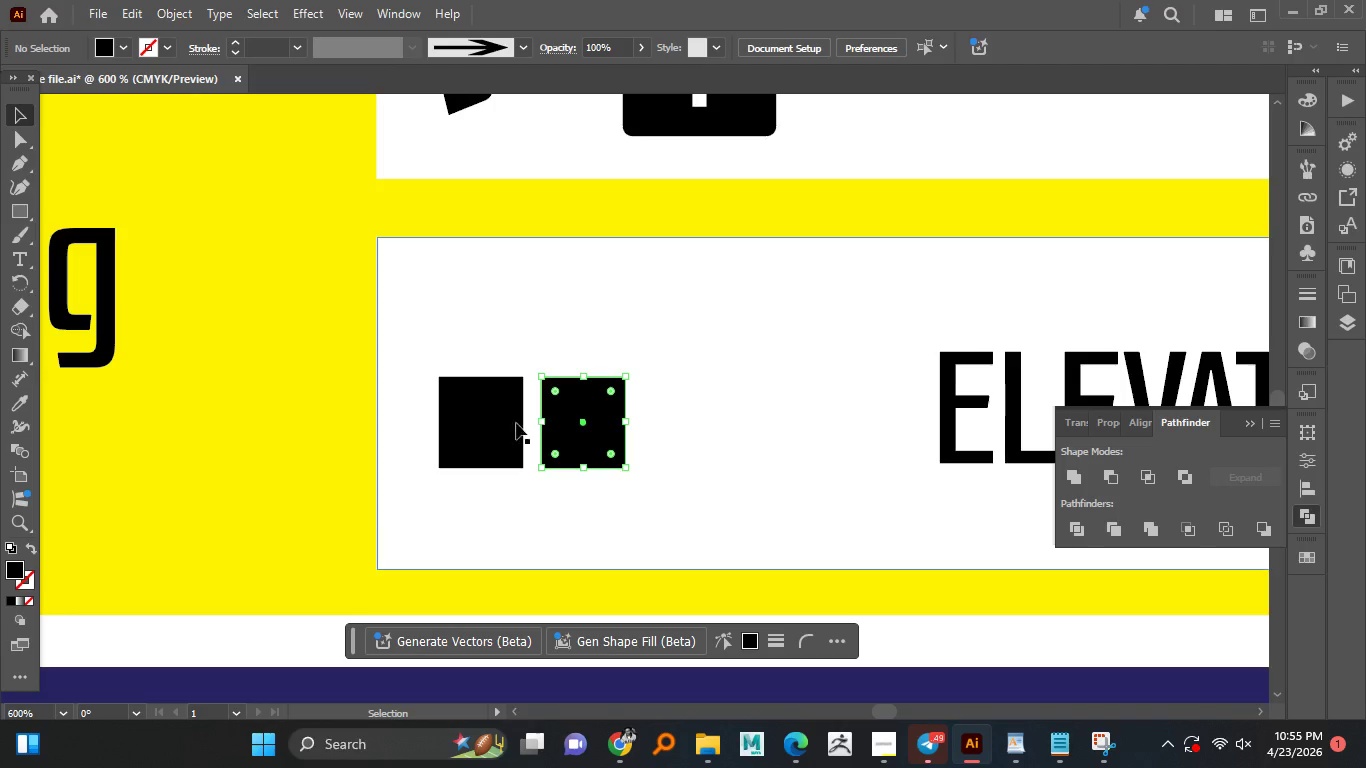 
key(Alt+Shift+ShiftLeft)
 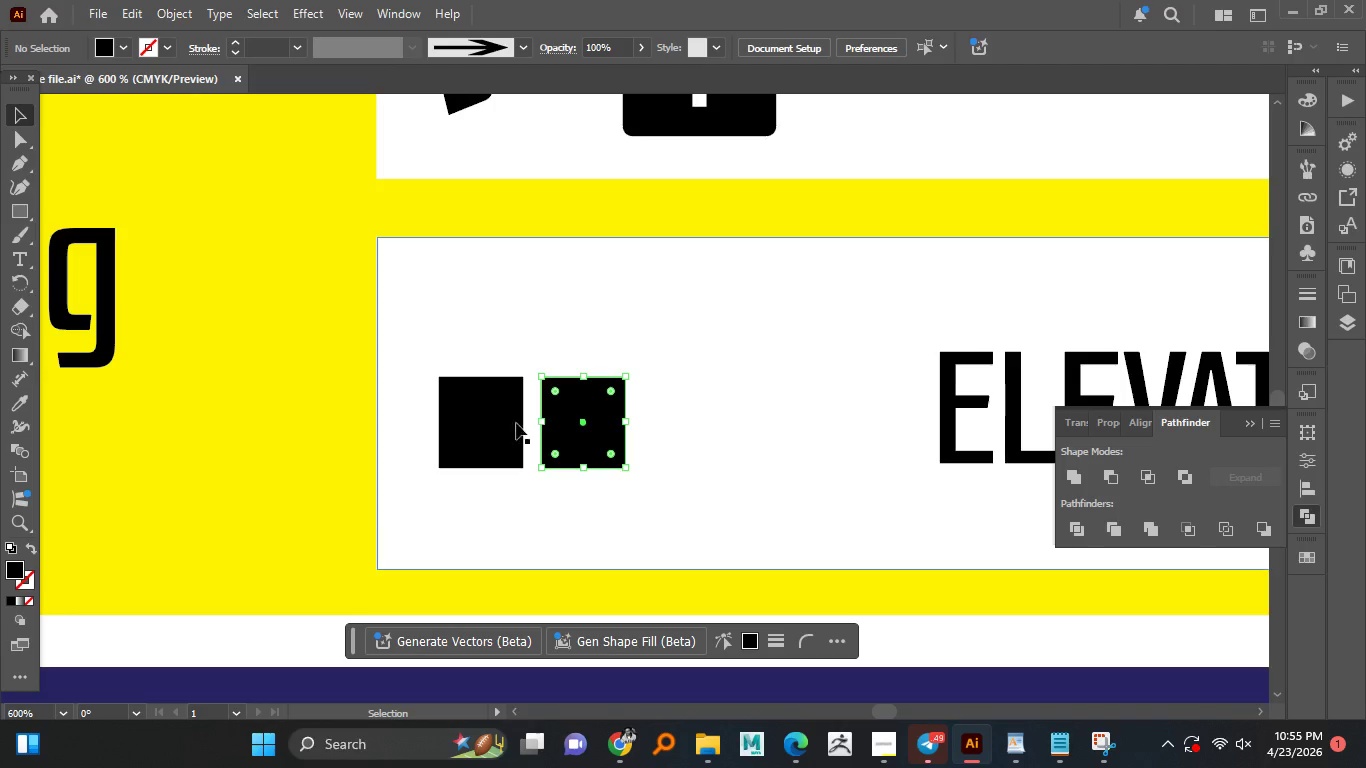 
key(Alt+Shift+ShiftLeft)
 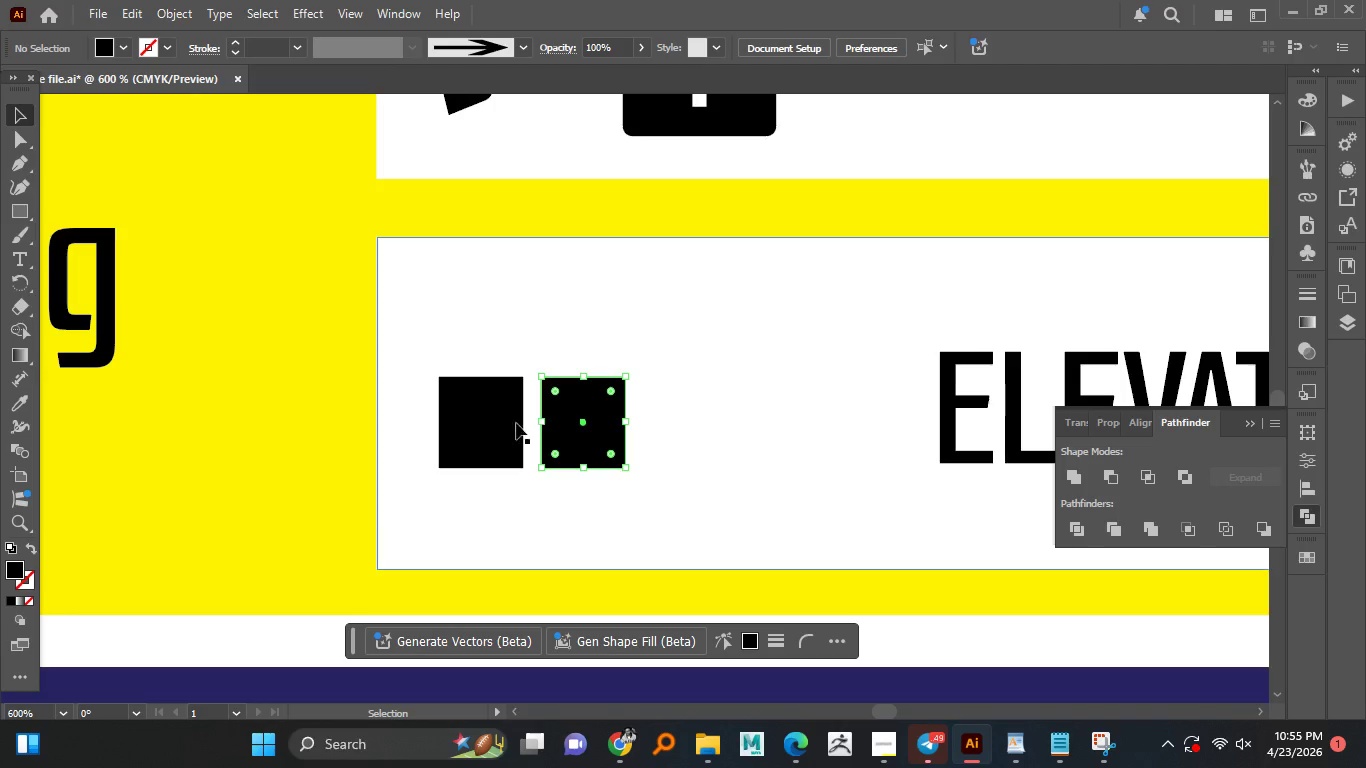 
key(Shift+ShiftLeft)
 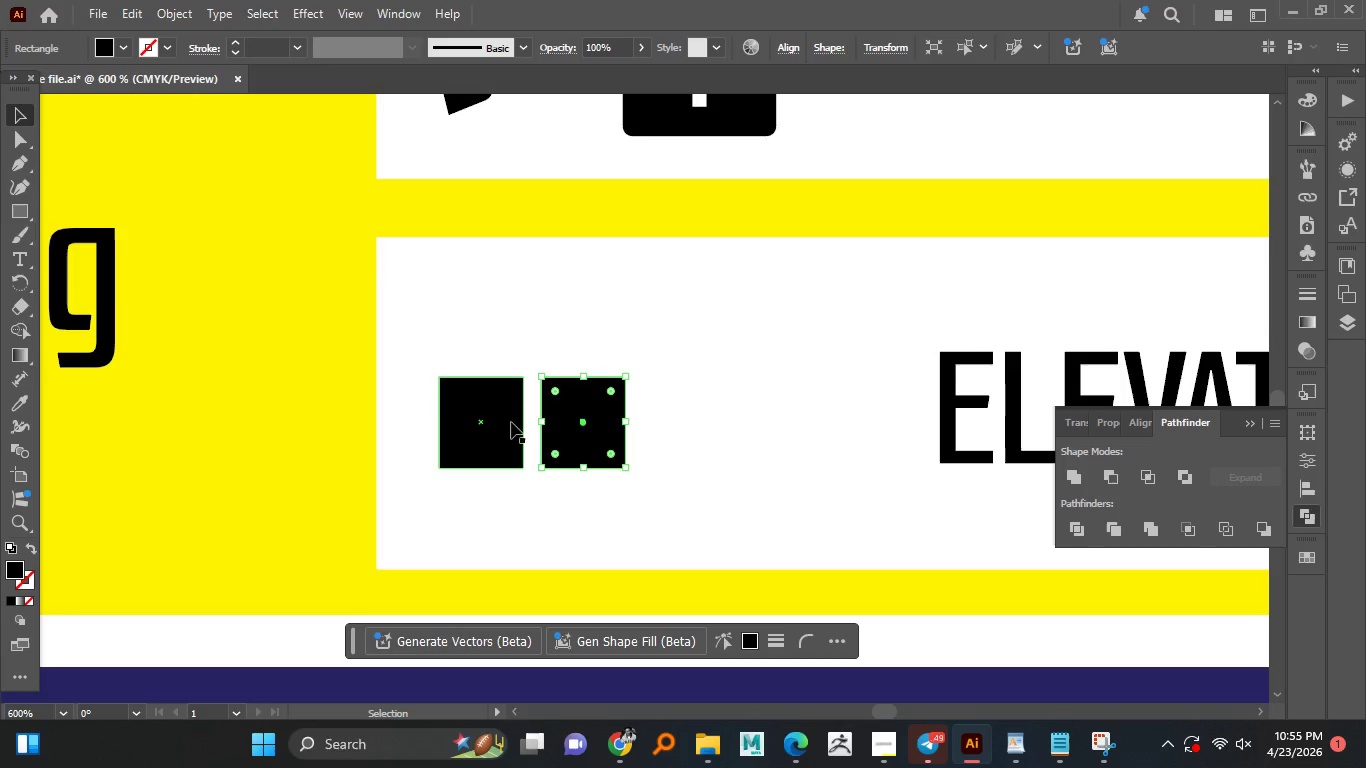 
key(Shift+ShiftLeft)
 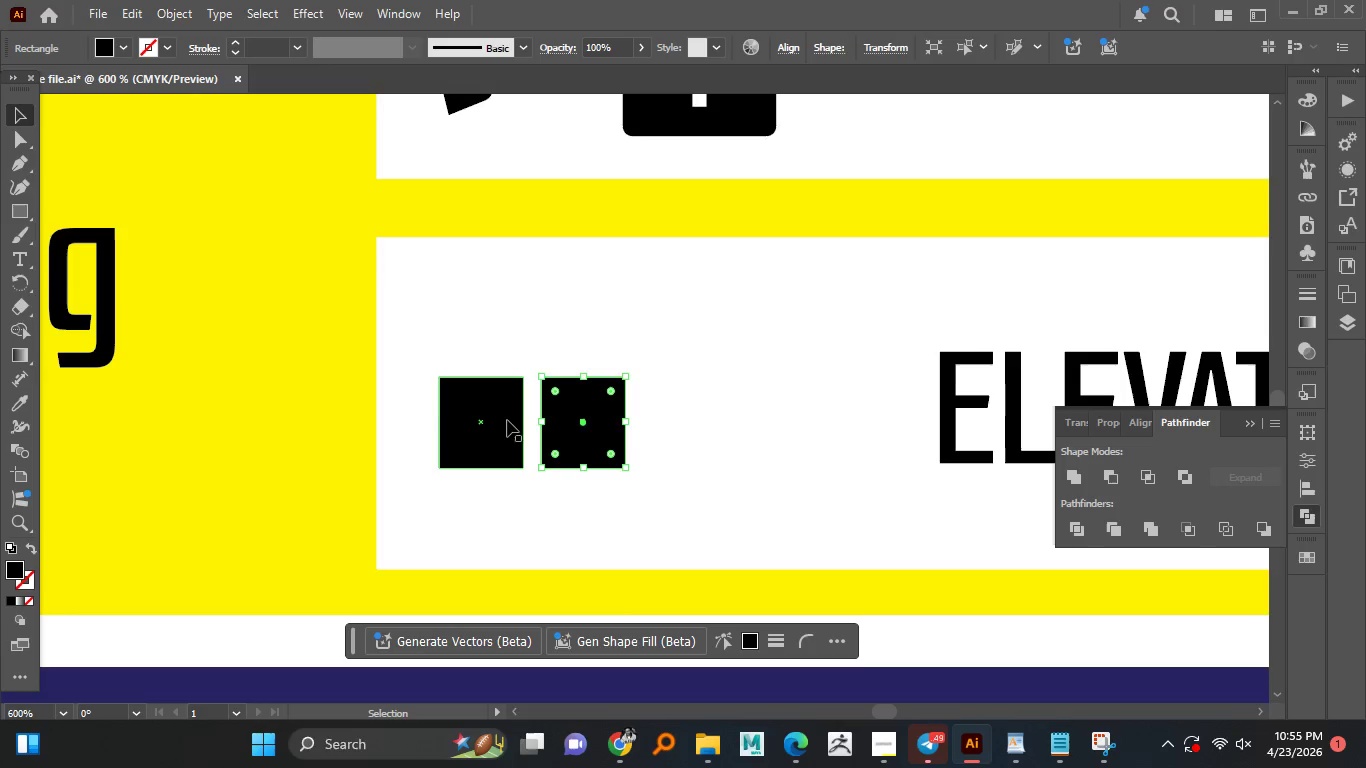 
hold_key(key=ShiftLeft, duration=0.45)
left_click([507, 420])
 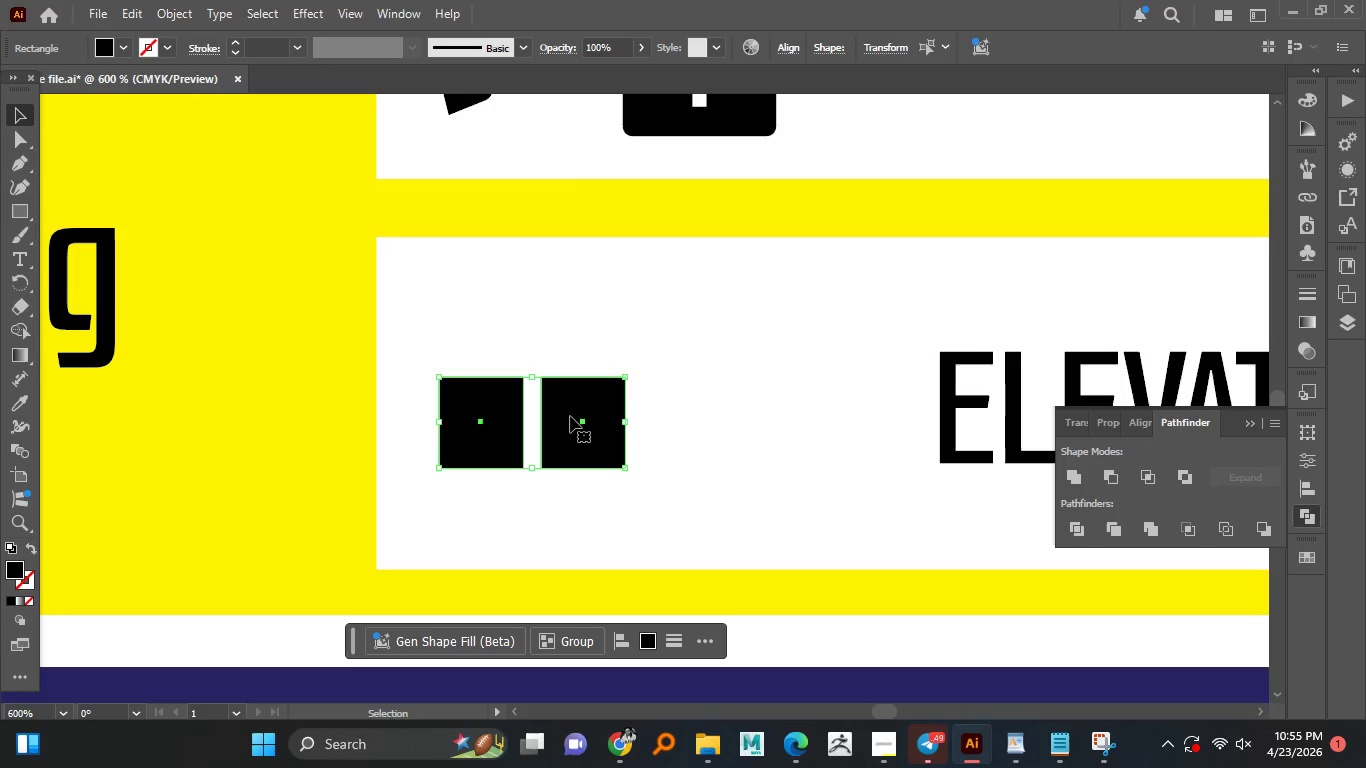 
left_click_drag(start_coordinate=[570, 415], to_coordinate=[574, 403])
 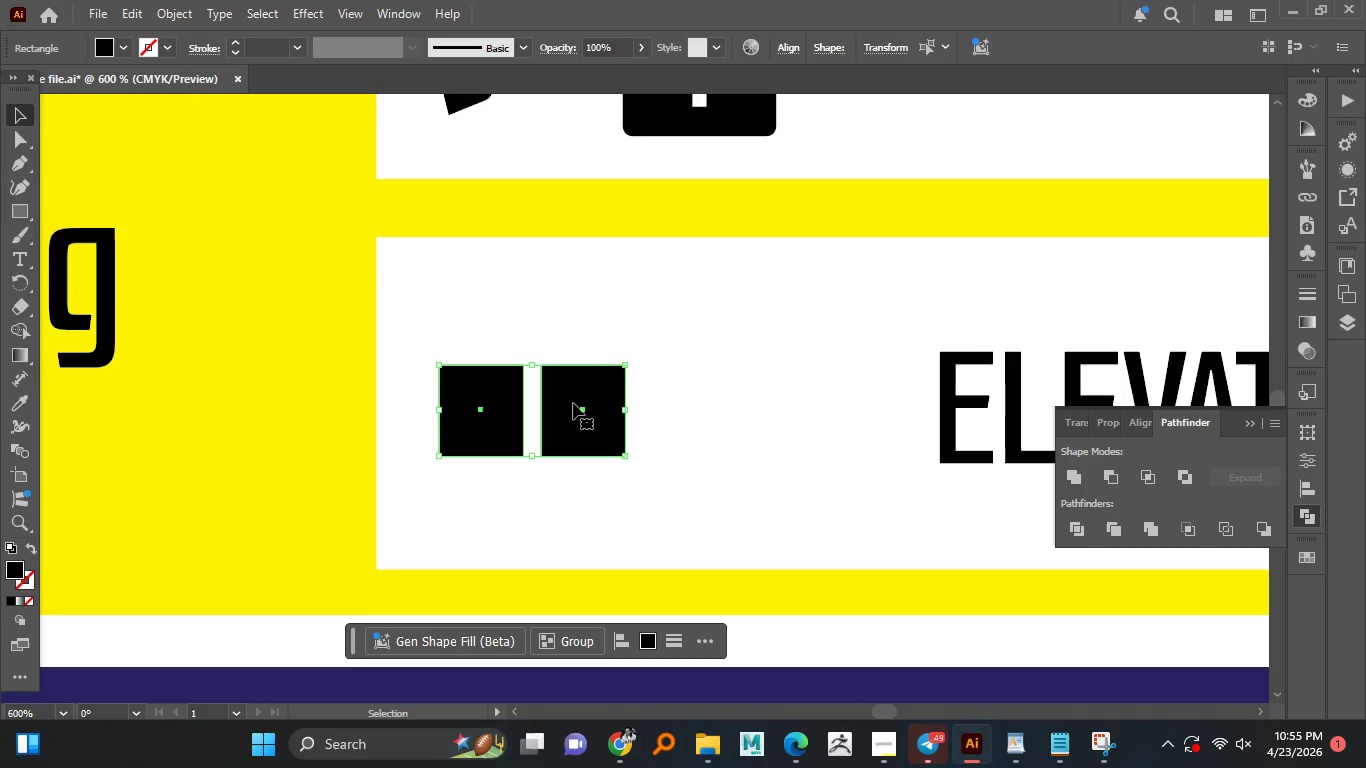 
hold_key(key=ShiftLeft, duration=1.12)
 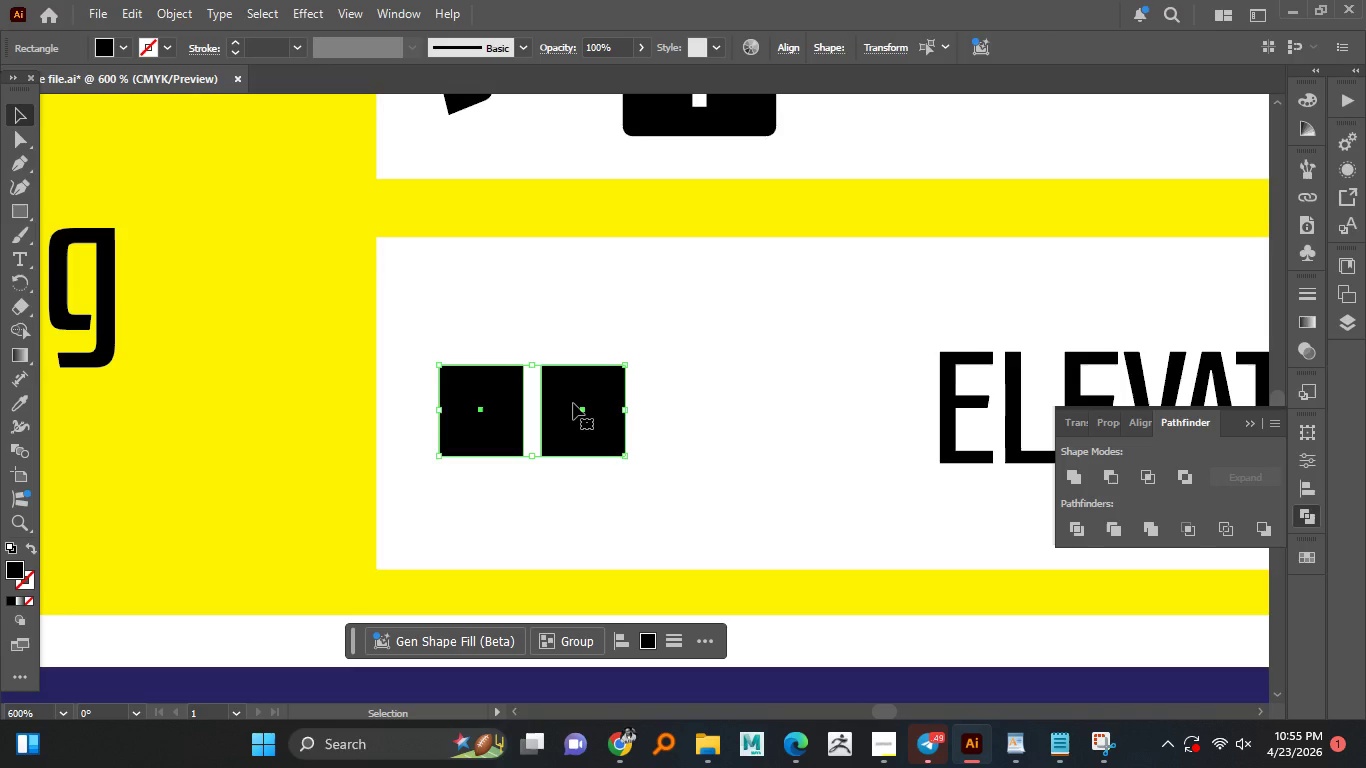 
hold_key(key=AltLeft, duration=1.52)
 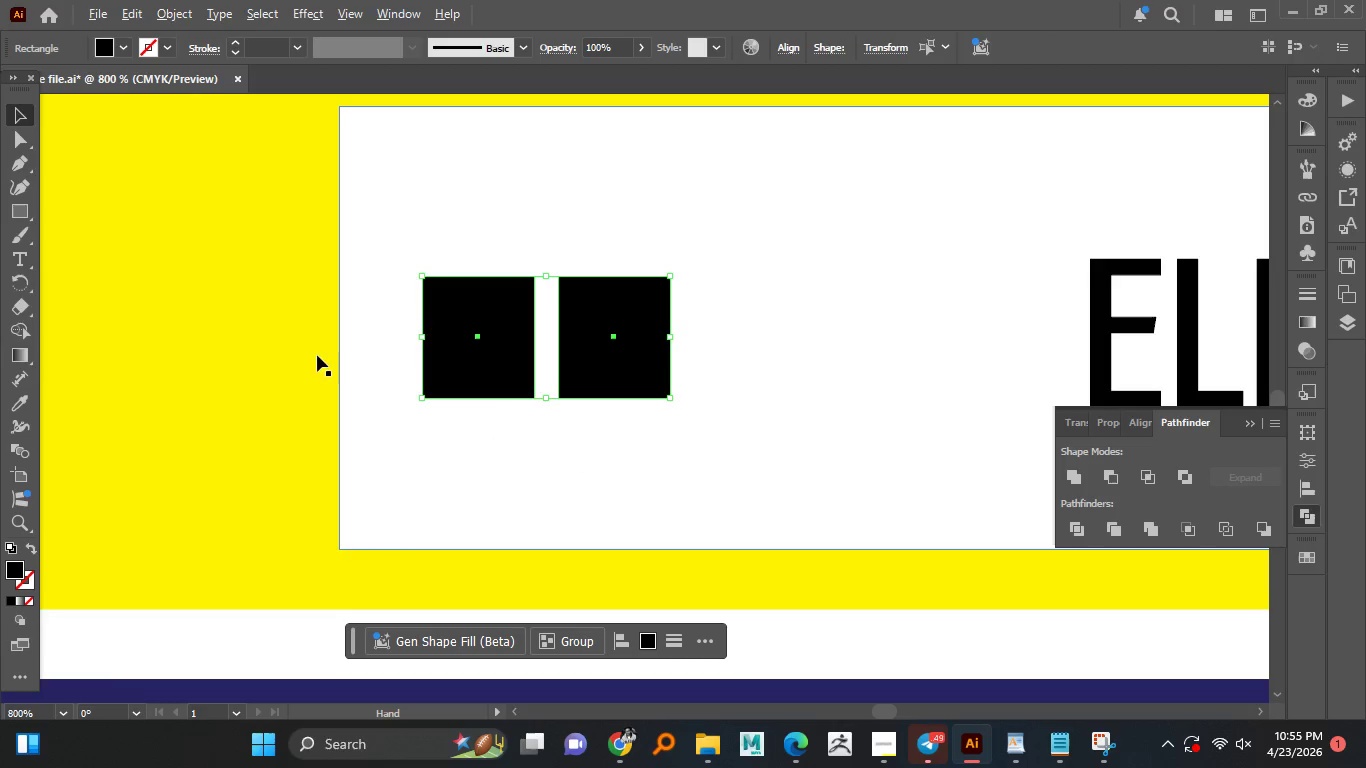 
scroll: coordinate [574, 408], scroll_direction: down, amount: 3.0
 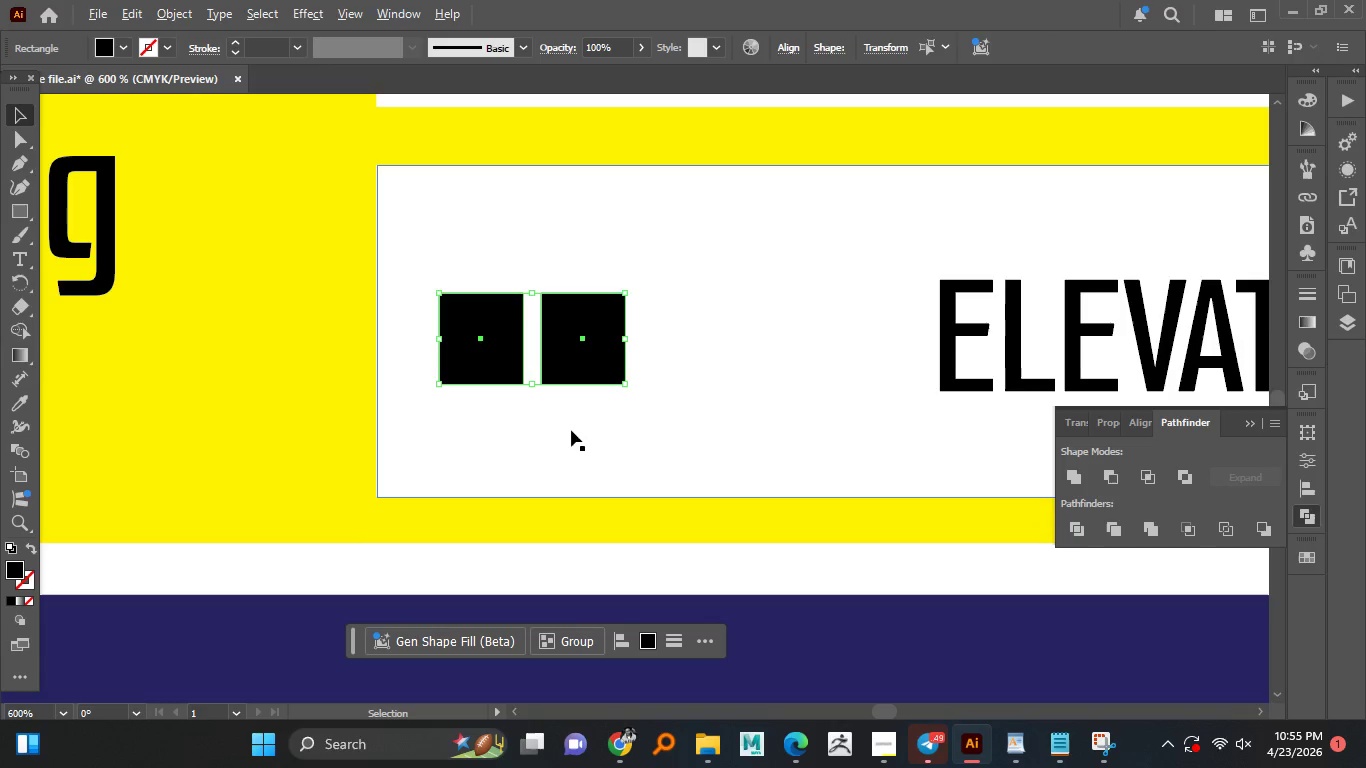 
hold_key(key=AltLeft, duration=0.5)
 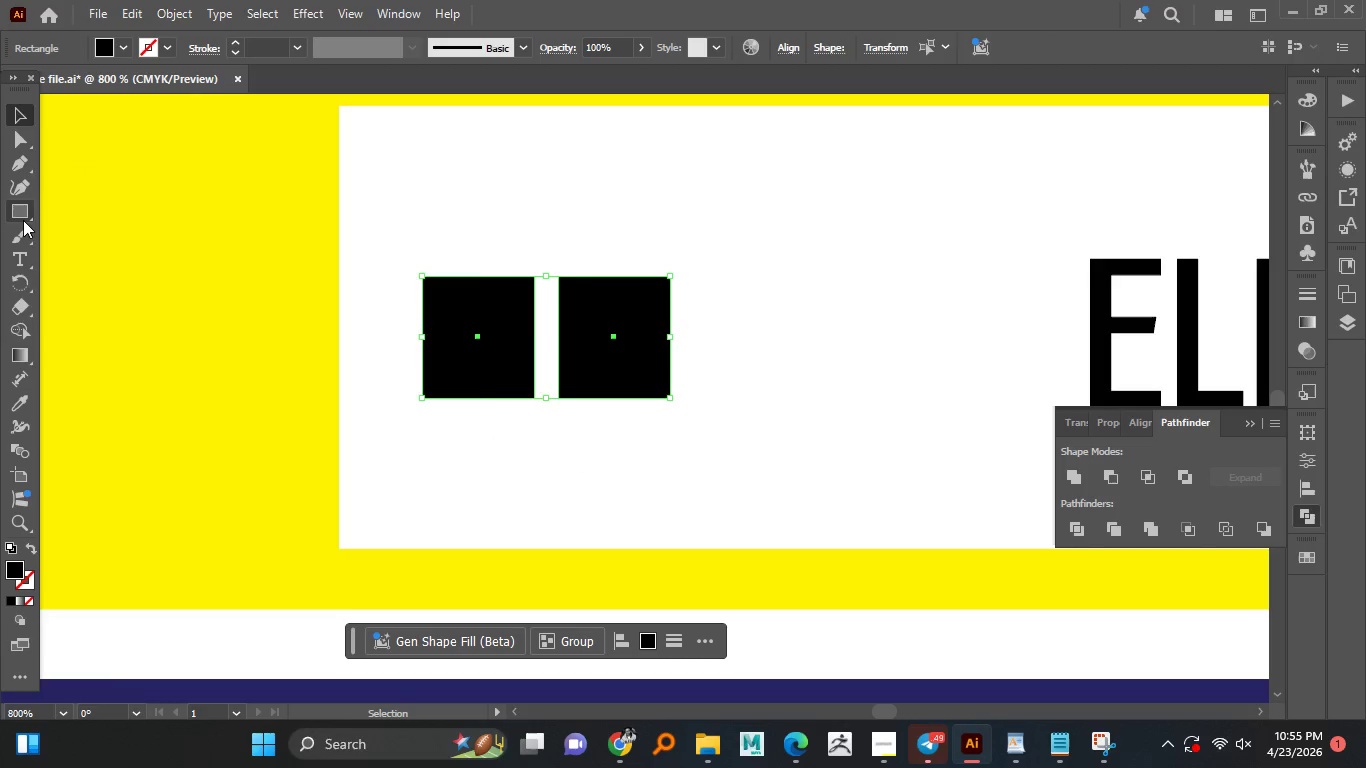 
scroll: coordinate [496, 393], scroll_direction: up, amount: 1.0
 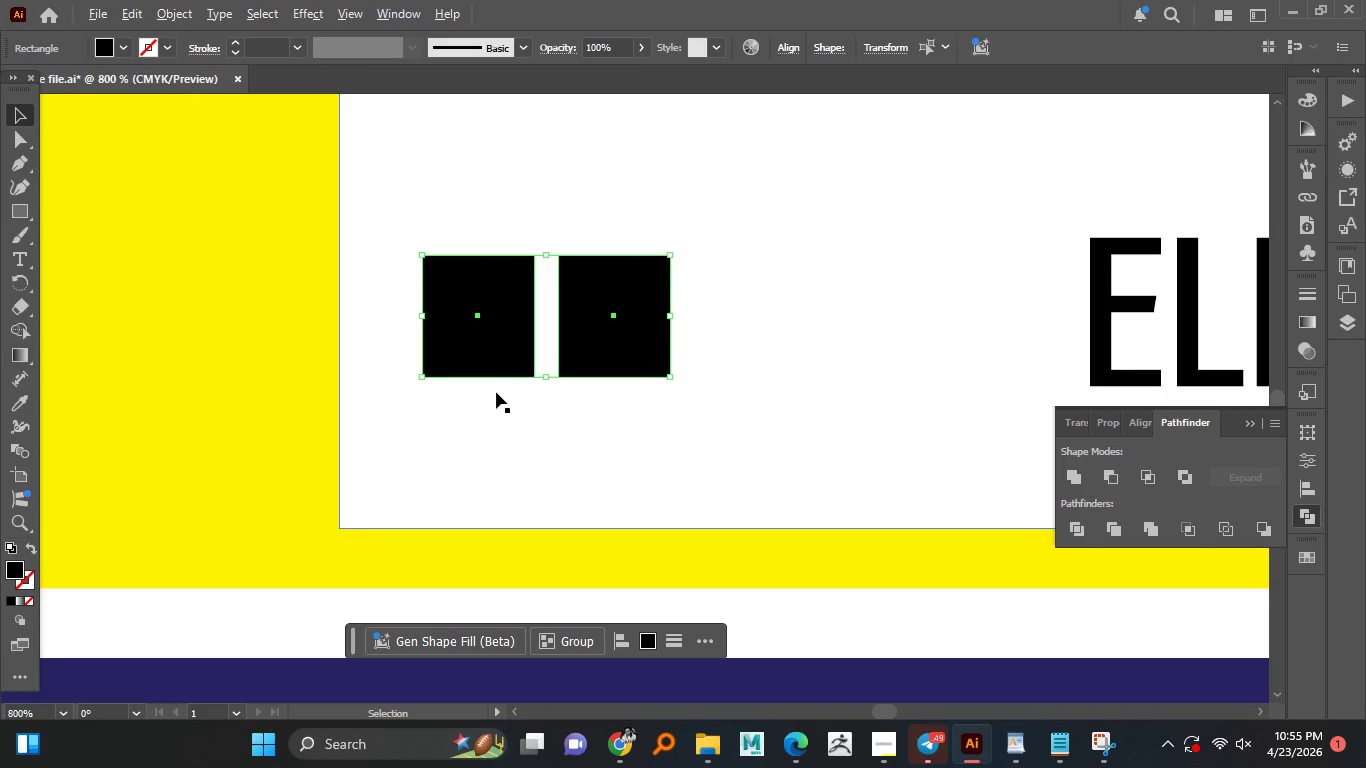 
left_click([23, 218])
 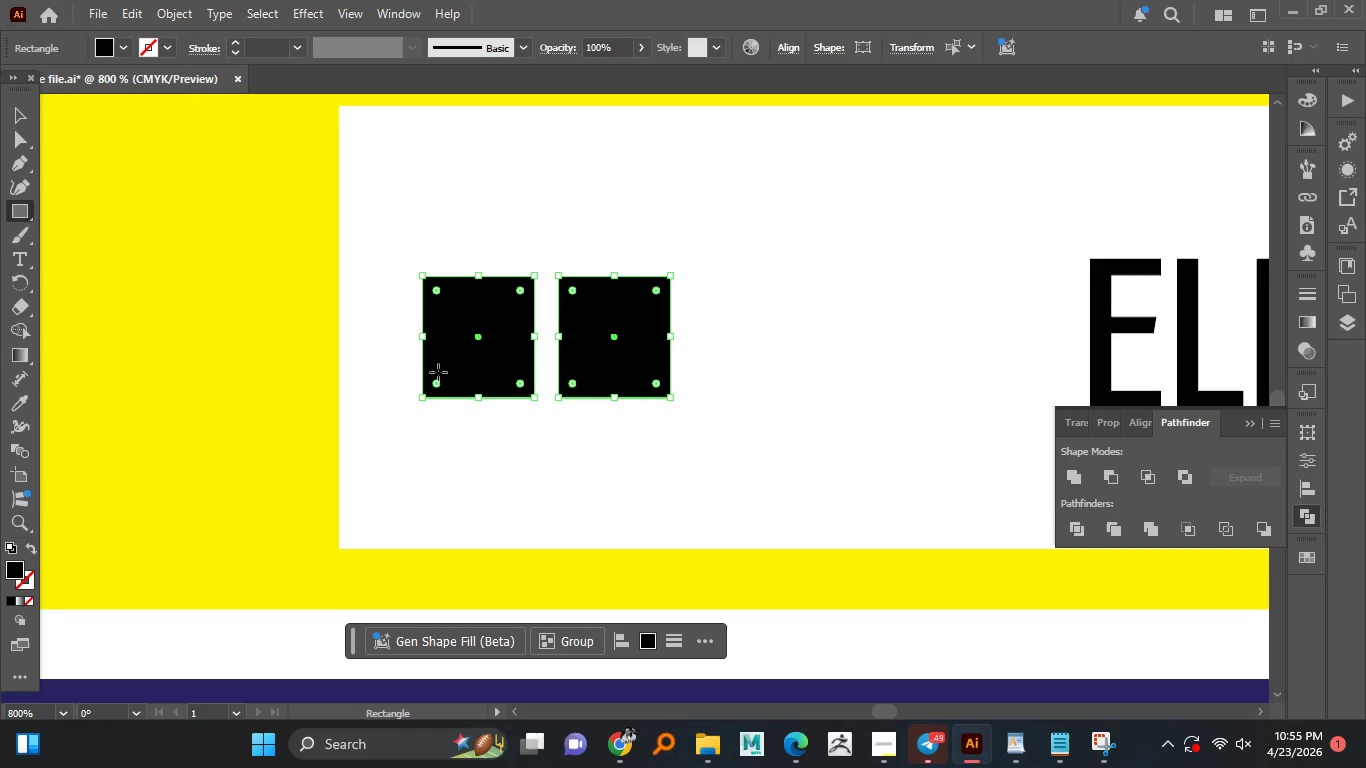 
left_click_drag(start_coordinate=[434, 365], to_coordinate=[450, 475])
 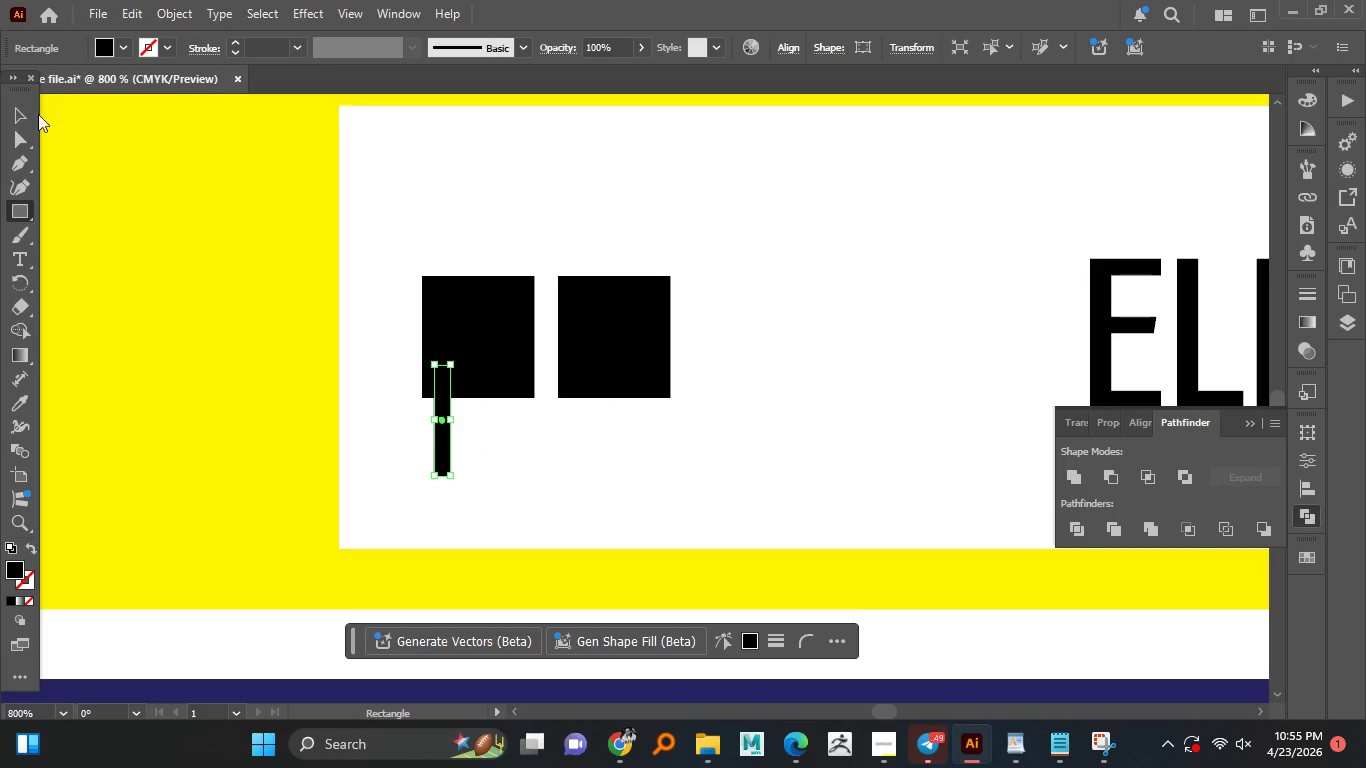 
left_click([23, 119])
 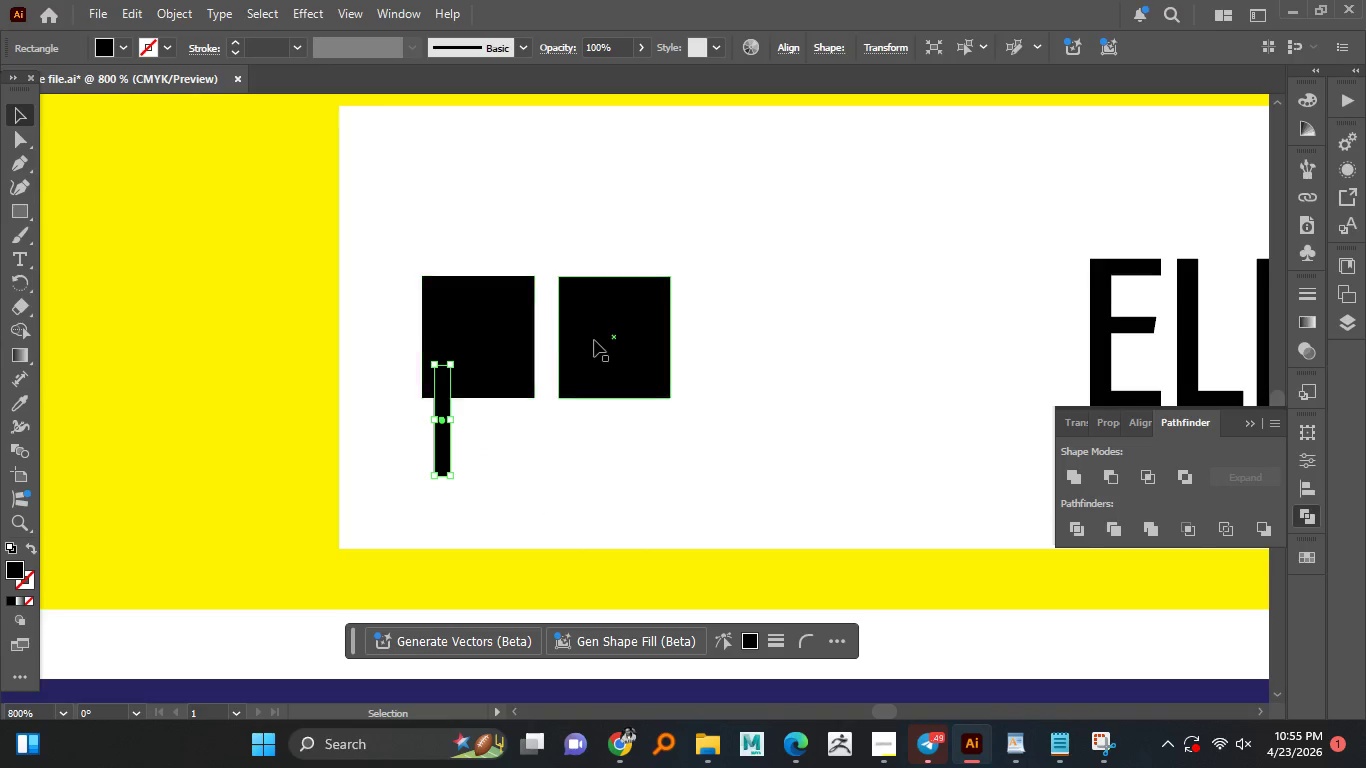 
left_click([599, 340])
 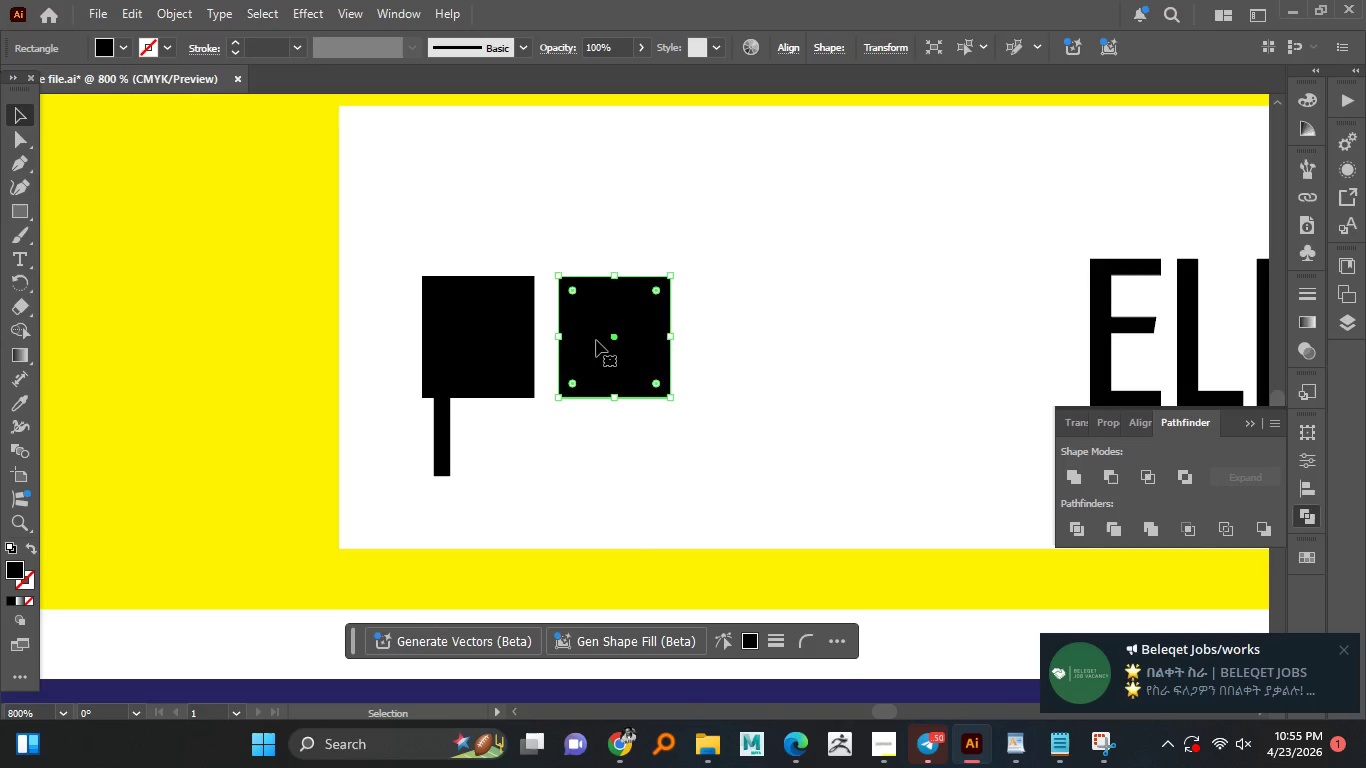 
key(Delete)
 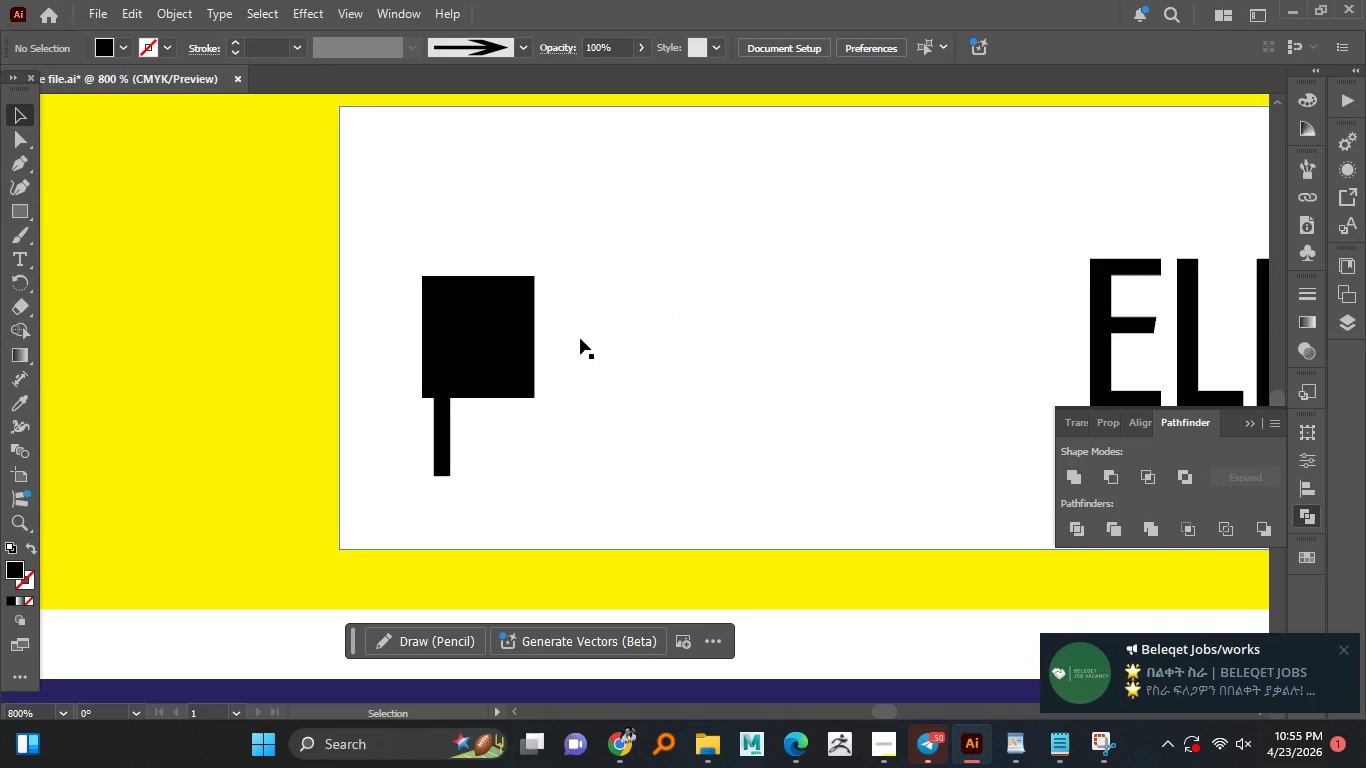 
hold_key(key=AltLeft, duration=0.55)
scroll: coordinate [452, 406], scroll_direction: up, amount: 1.0
 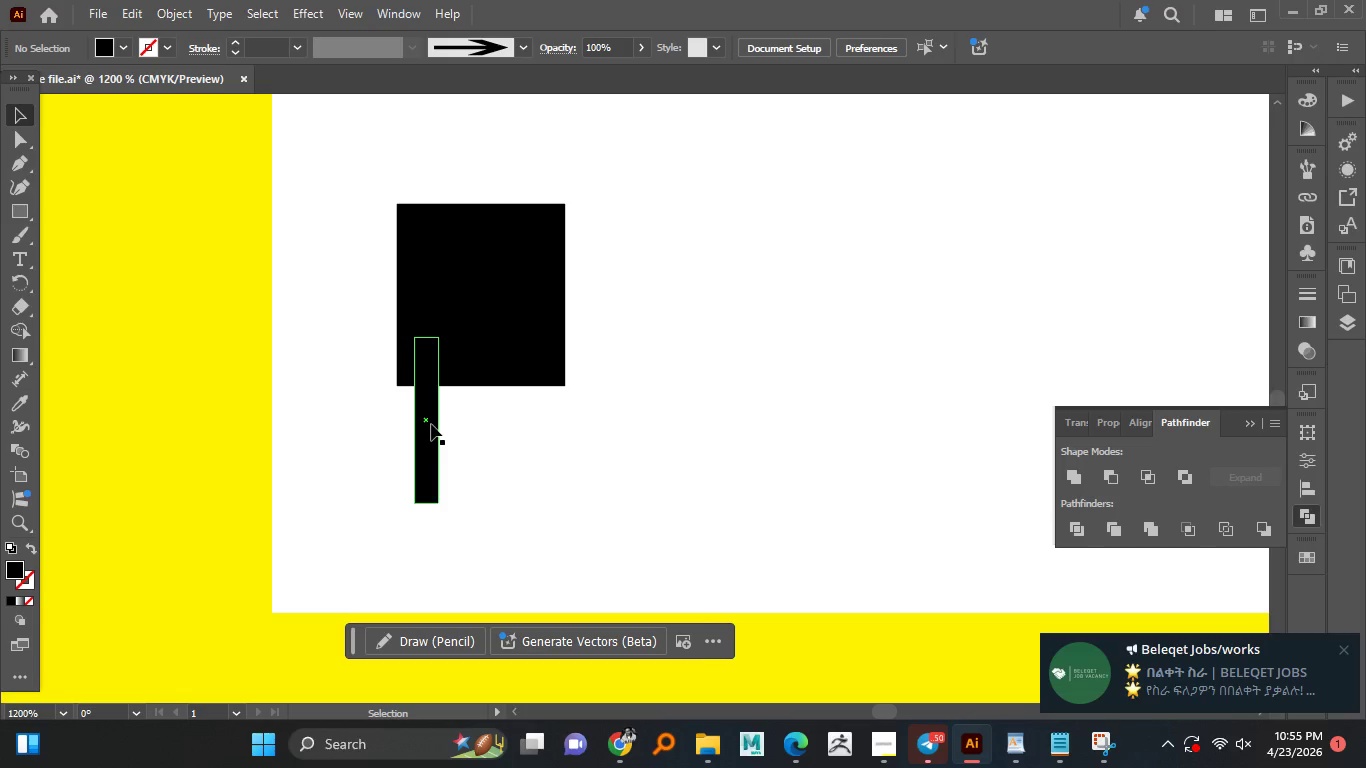 
left_click_drag(start_coordinate=[432, 424], to_coordinate=[432, 362])
 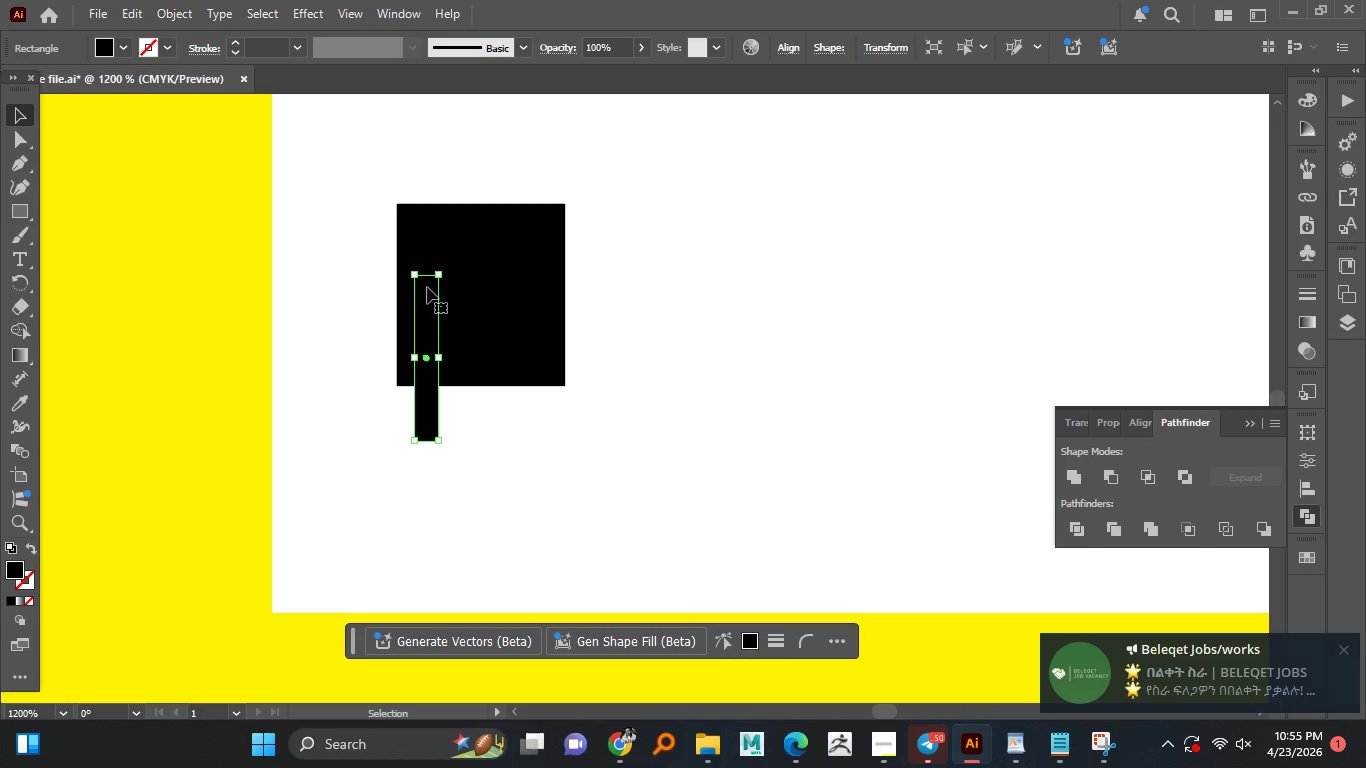 
hold_key(key=ShiftLeft, duration=0.84)
 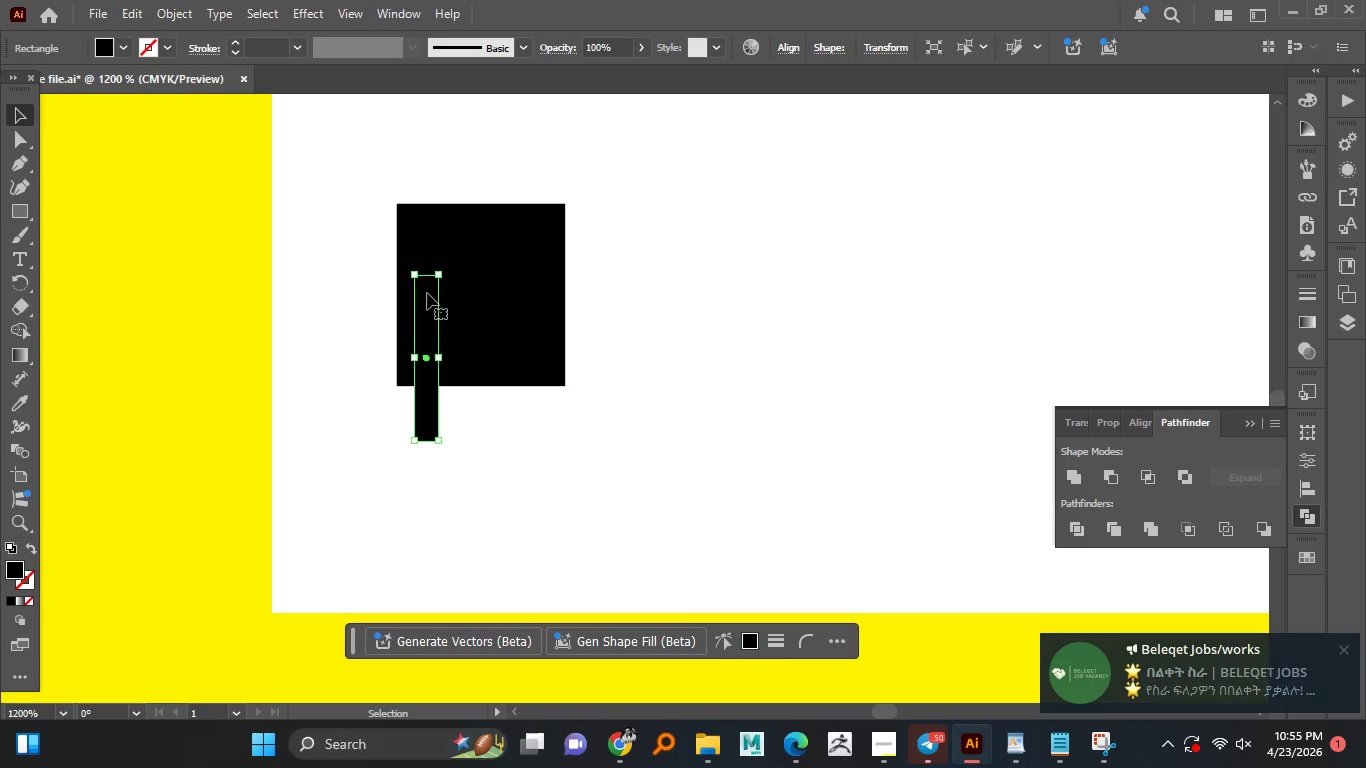 
hold_key(key=ShiftLeft, duration=1.16)
 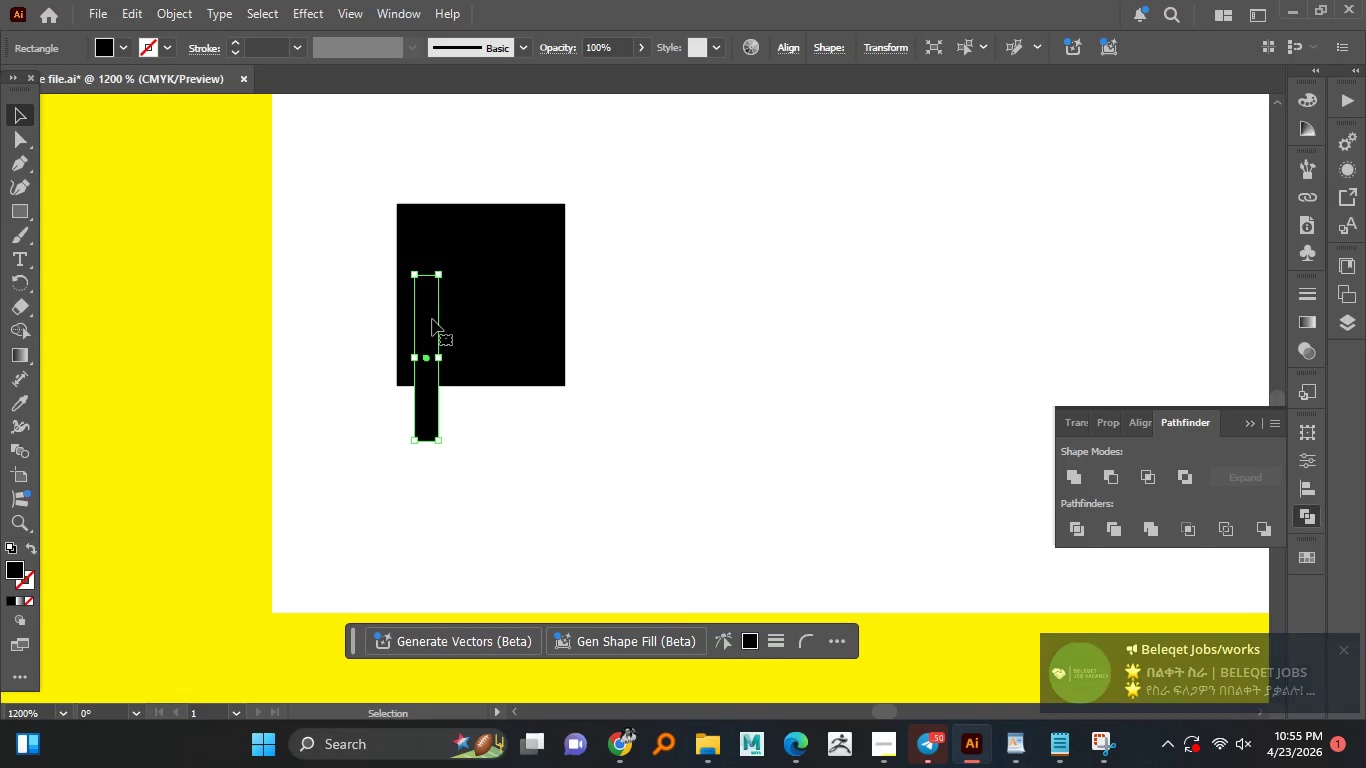 
left_click_drag(start_coordinate=[432, 319], to_coordinate=[430, 310])
 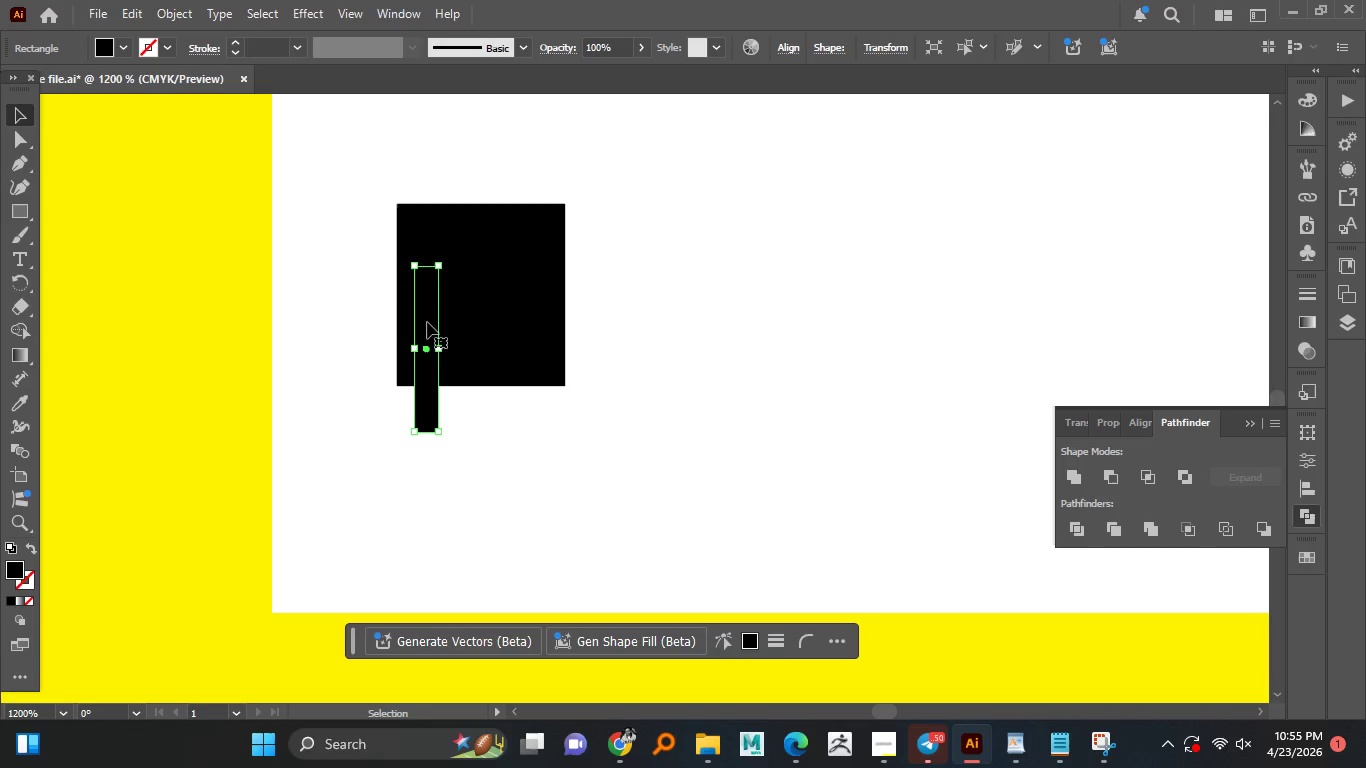 
hold_key(key=AltLeft, duration=2.47)
left_click_drag(start_coordinate=[433, 325], to_coordinate=[541, 336])
 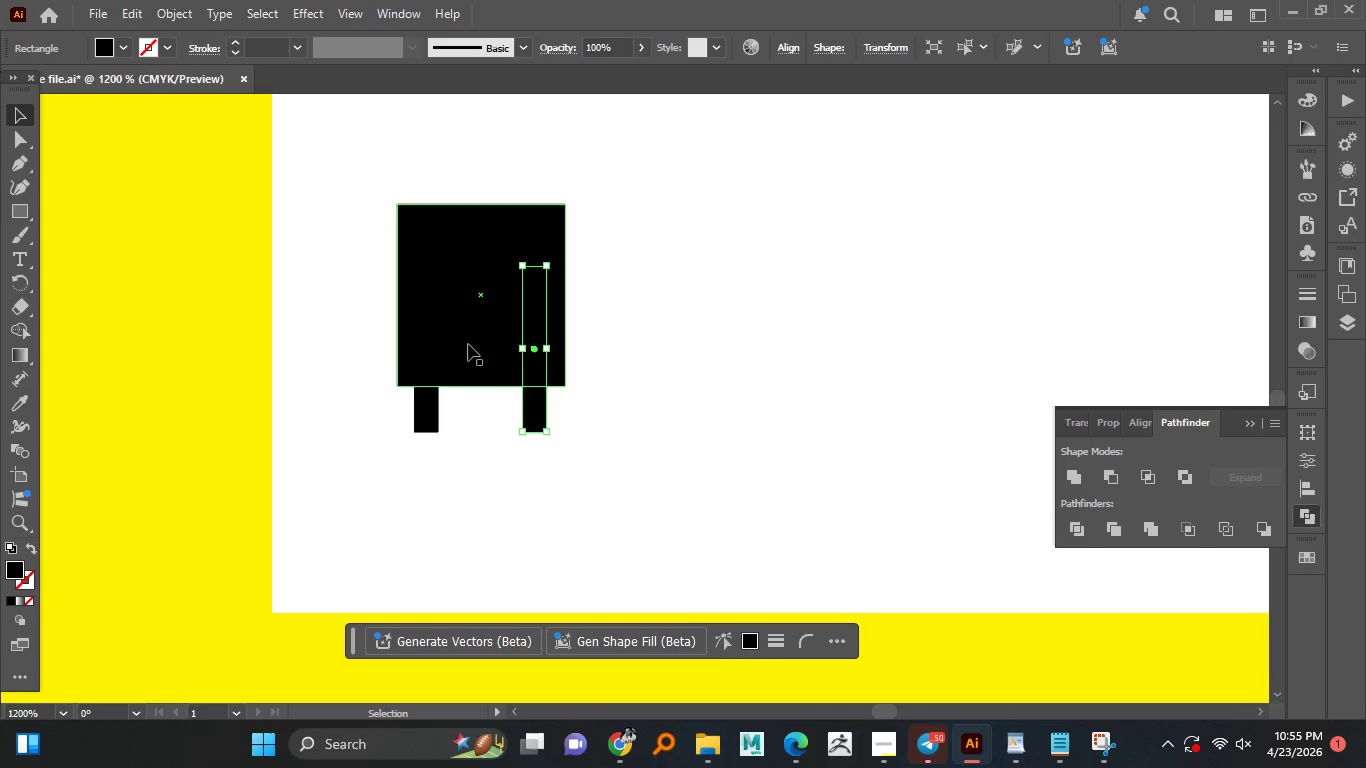 
hold_key(key=ShiftLeft, duration=1.52)
 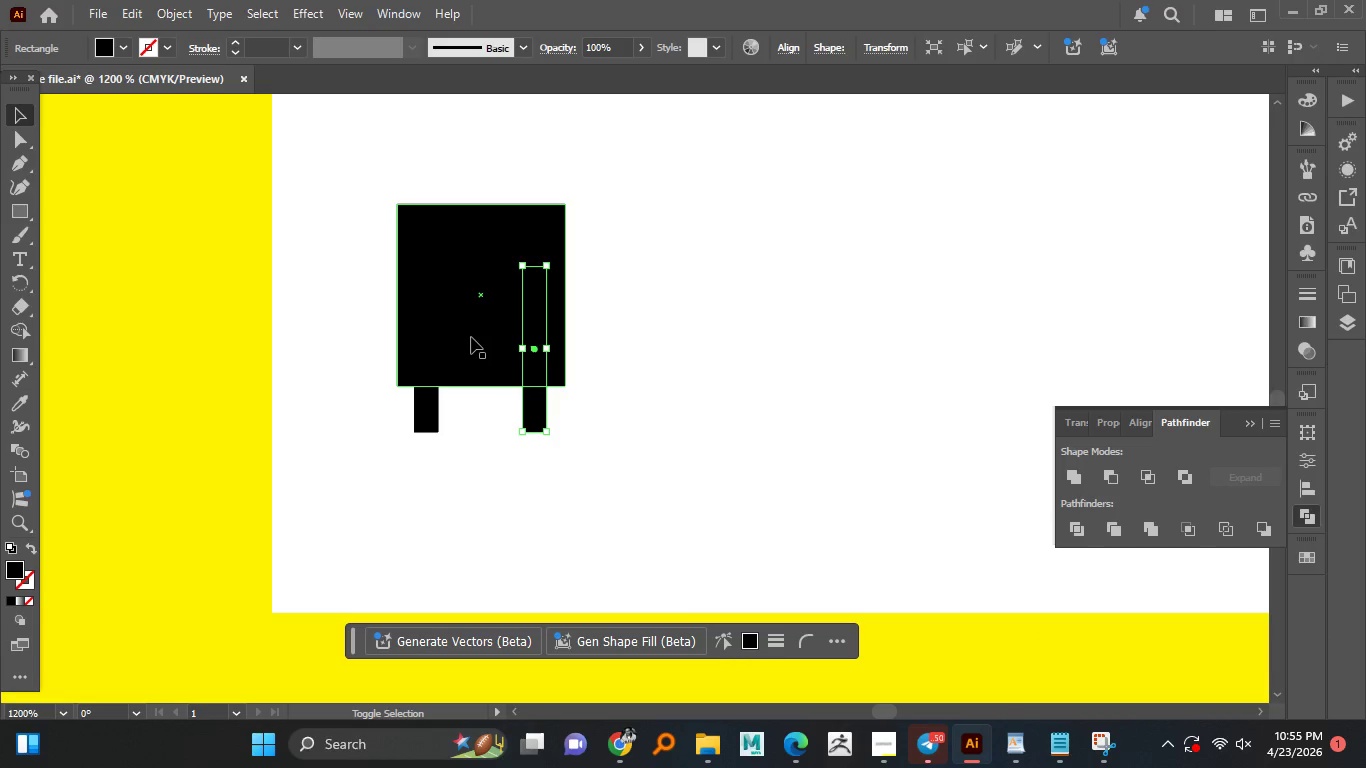 
key(Alt+Shift+ShiftLeft)
 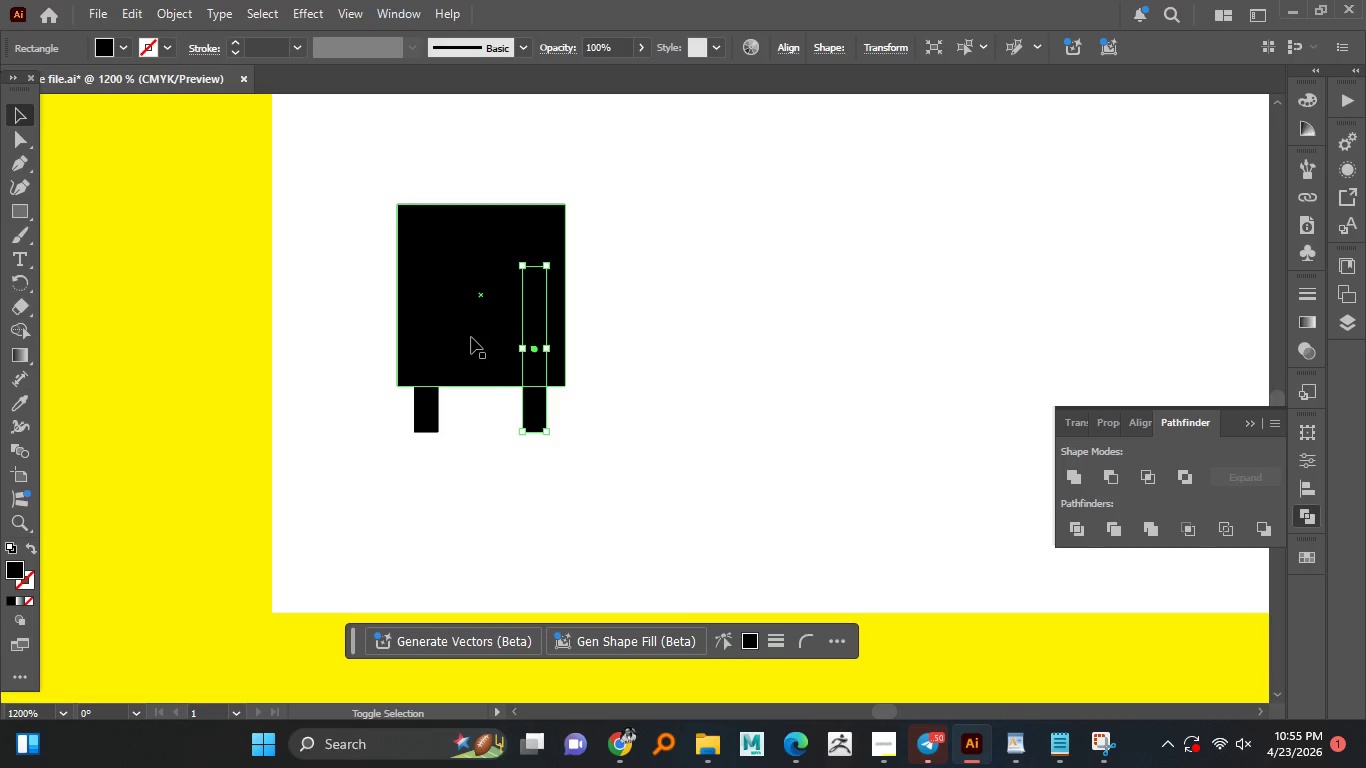 
key(Alt+Shift+ShiftLeft)
 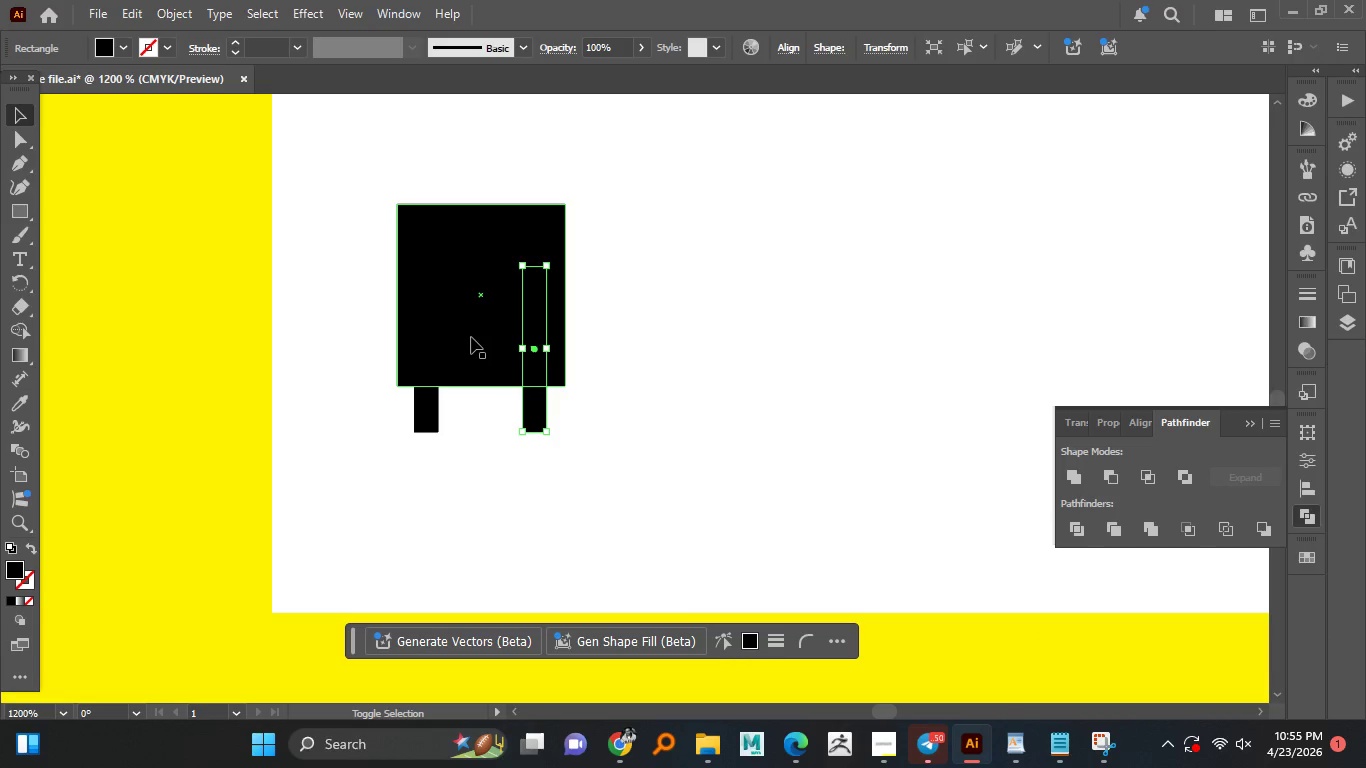 
key(Alt+Shift+ShiftLeft)
 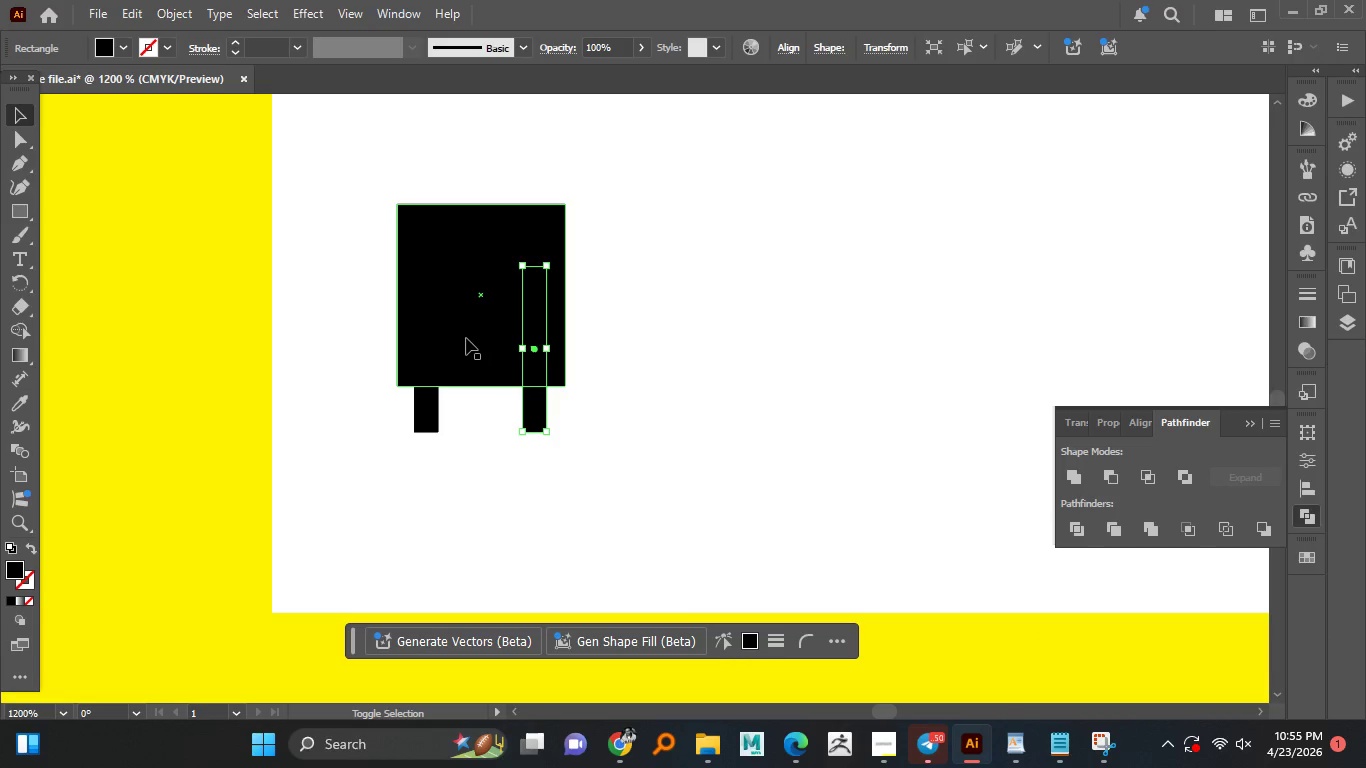 
key(Alt+Shift+ShiftLeft)
 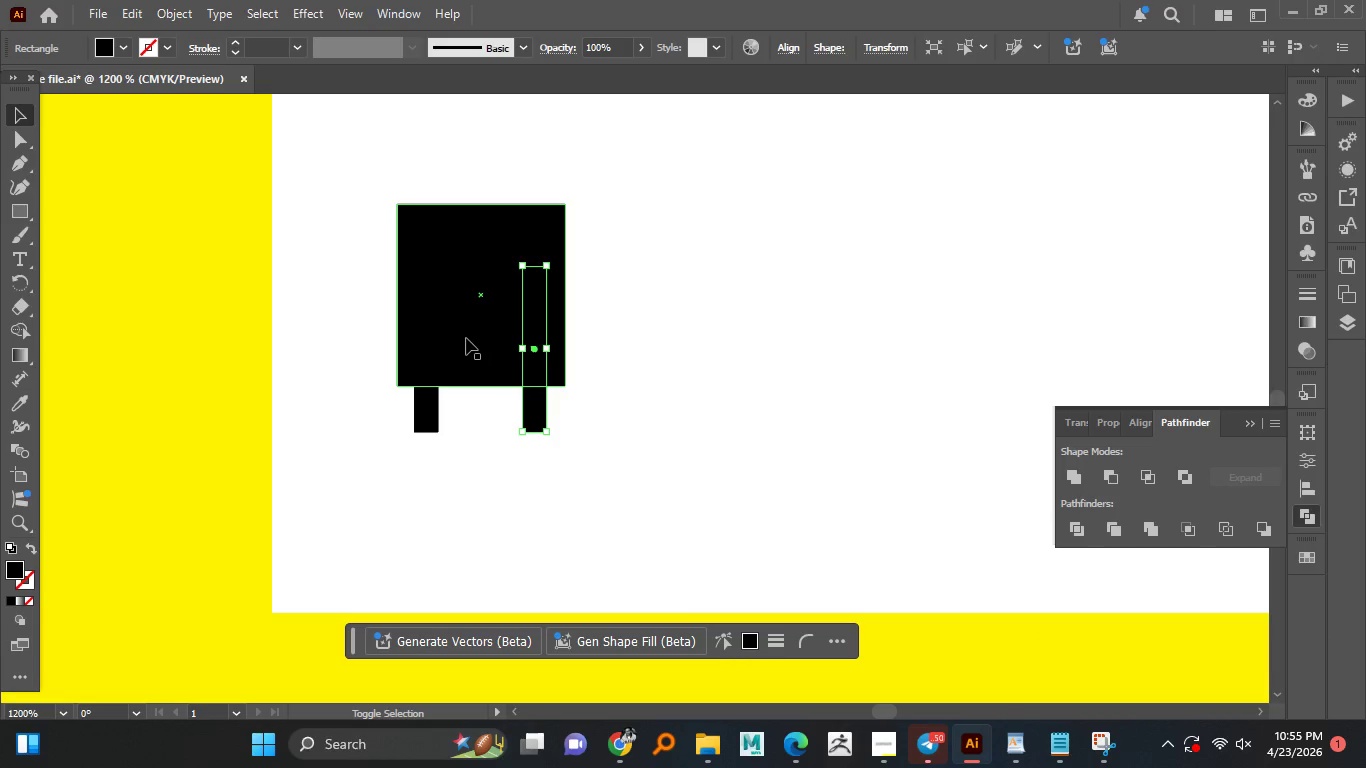 
key(Alt+Shift+ShiftLeft)
 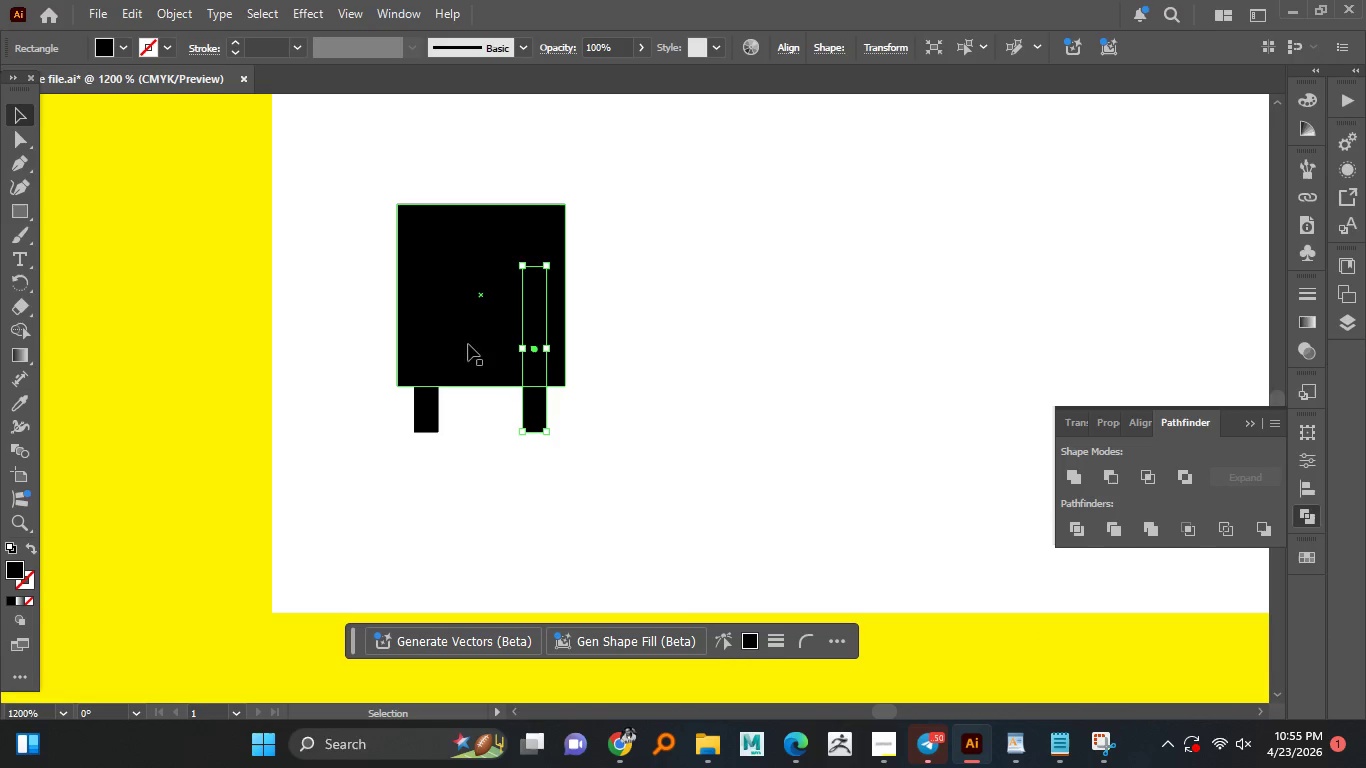 
key(Alt+Shift+ShiftLeft)
 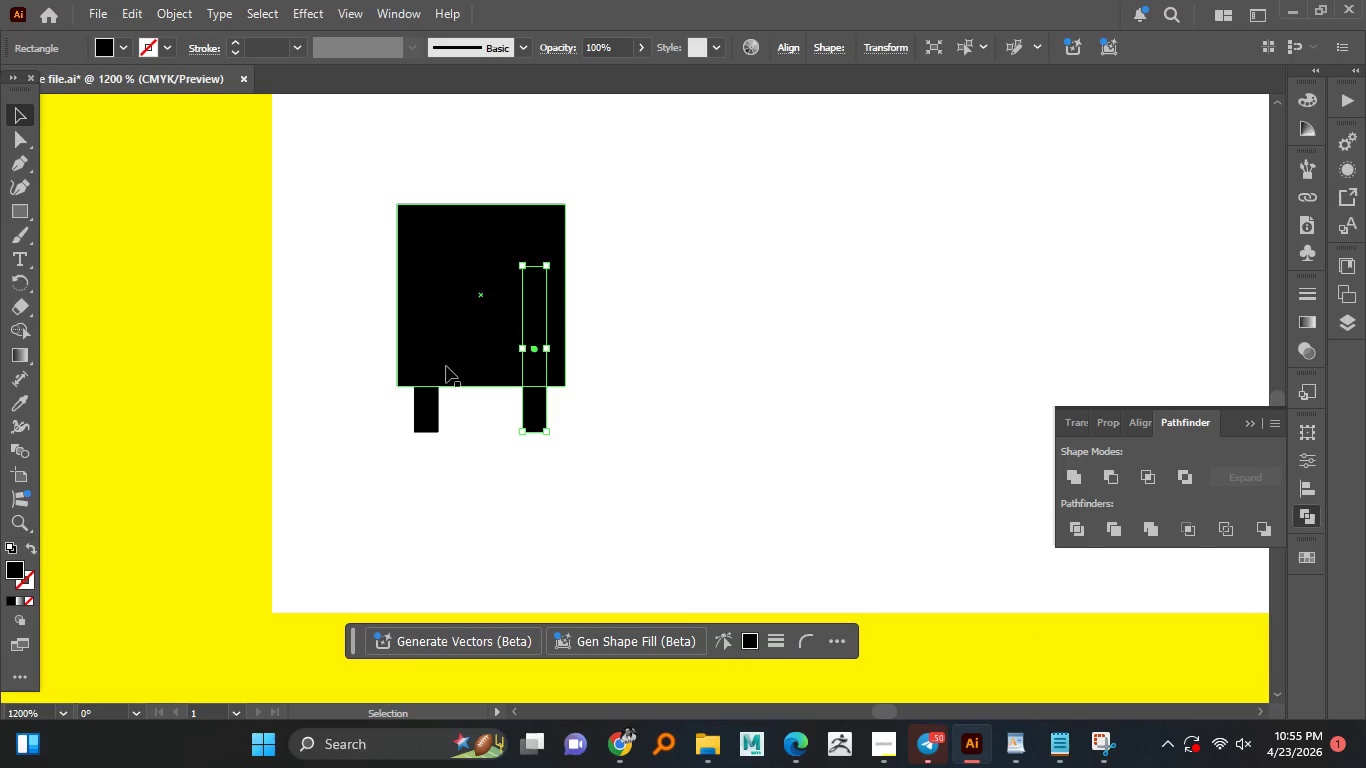 
hold_key(key=ShiftLeft, duration=2.41)
hold_key(key=AltLeft, duration=1.51)
left_click([430, 358])
 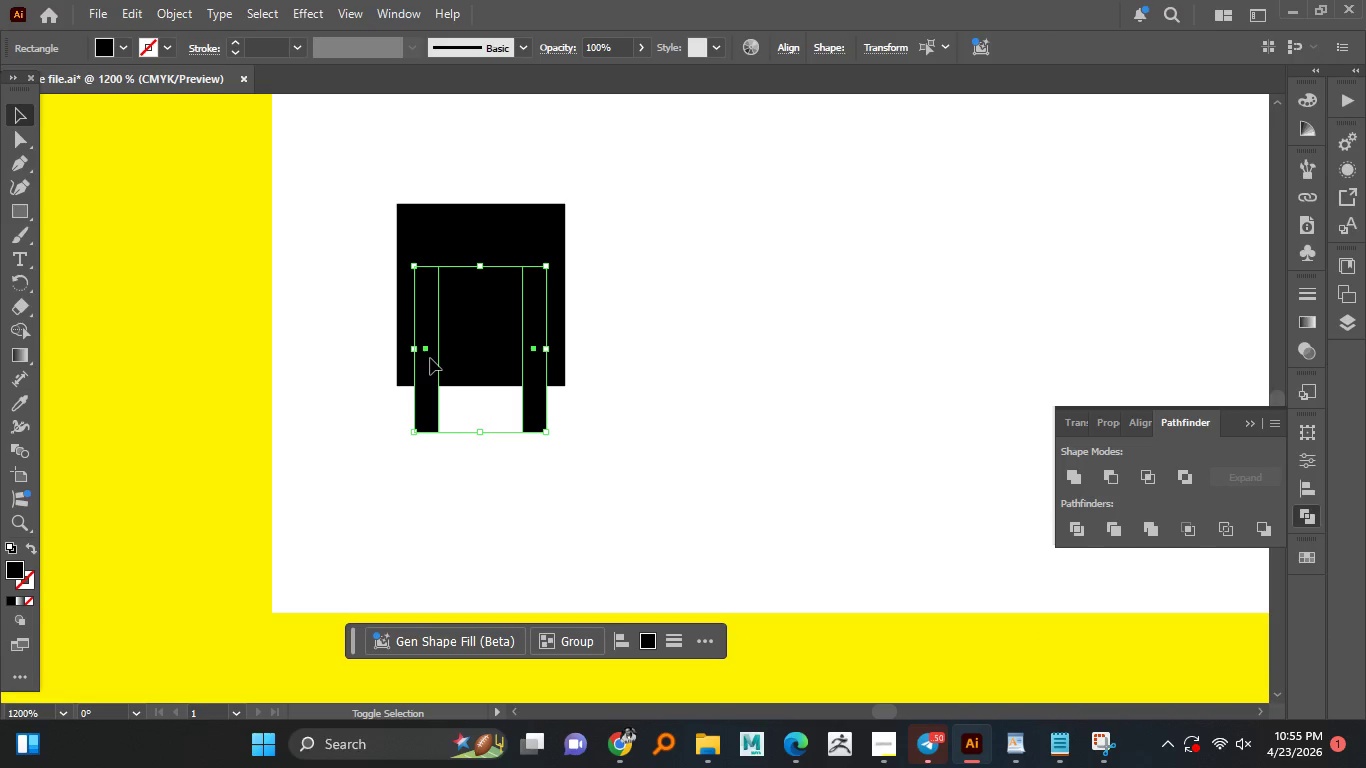 
hold_key(key=AltLeft, duration=0.89)
 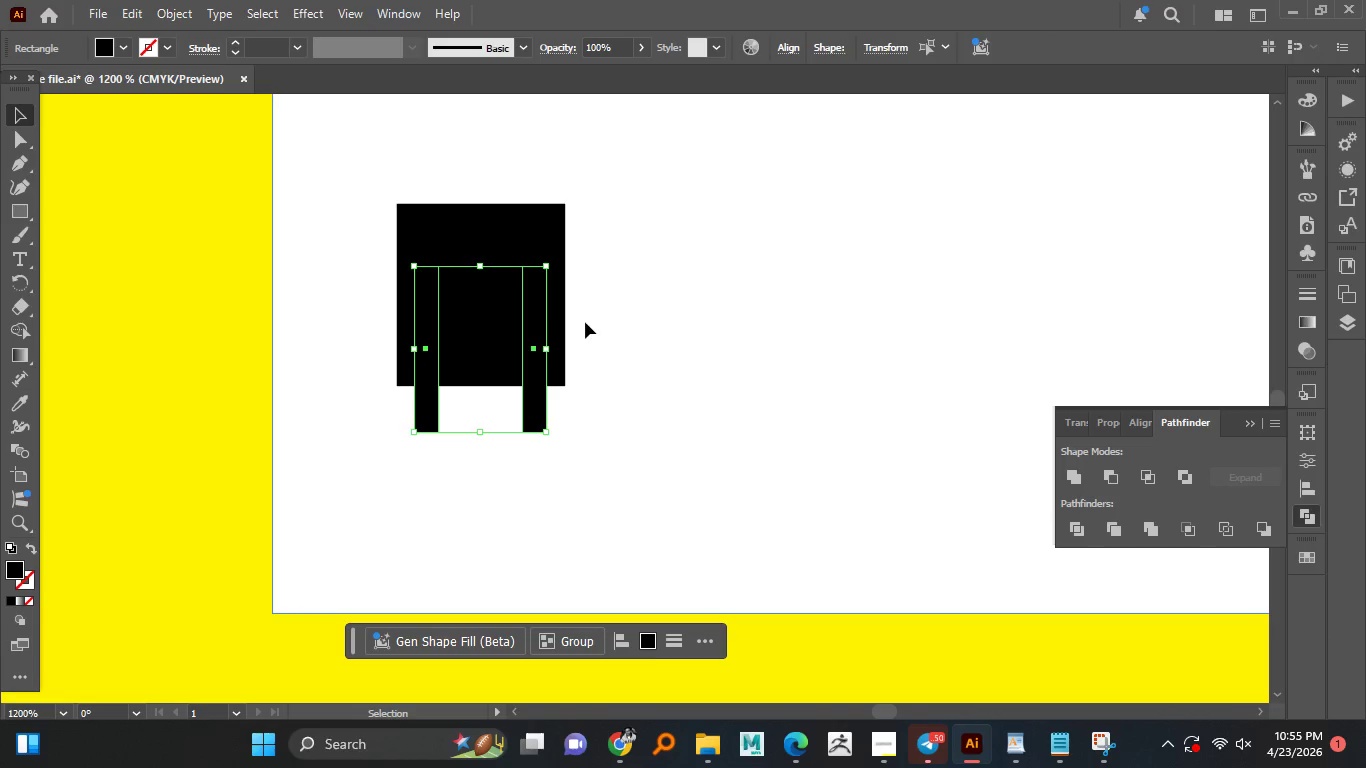 
left_click([585, 322])
 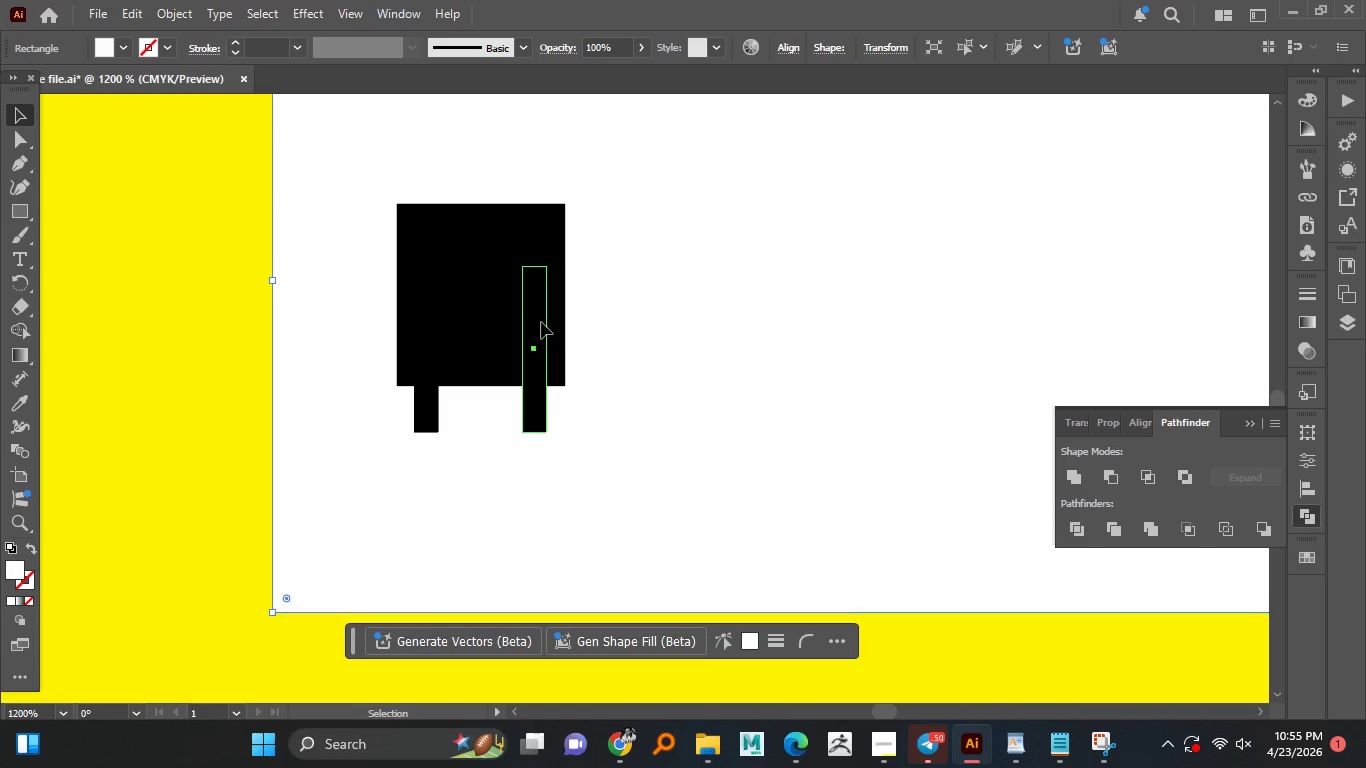 
left_click_drag(start_coordinate=[541, 322], to_coordinate=[546, 324])
 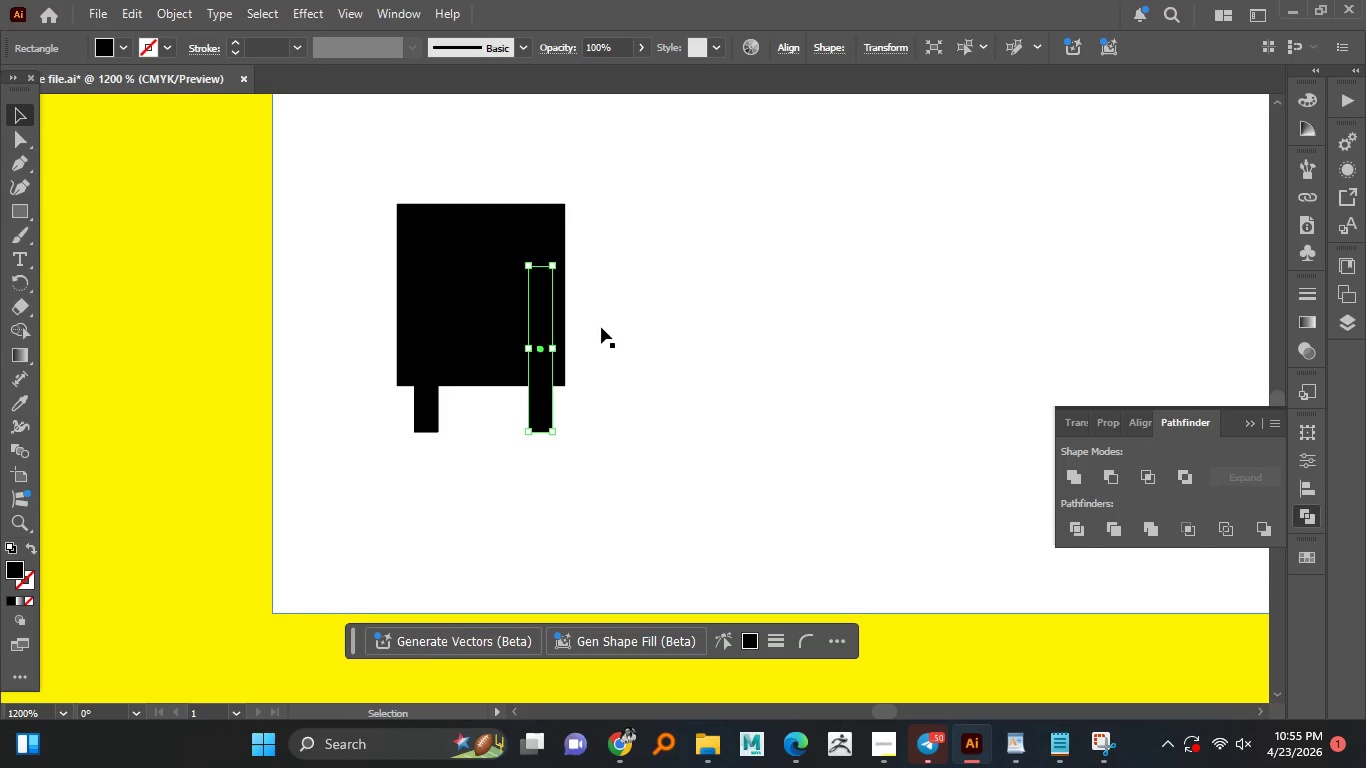 
hold_key(key=ShiftLeft, duration=1.5)
 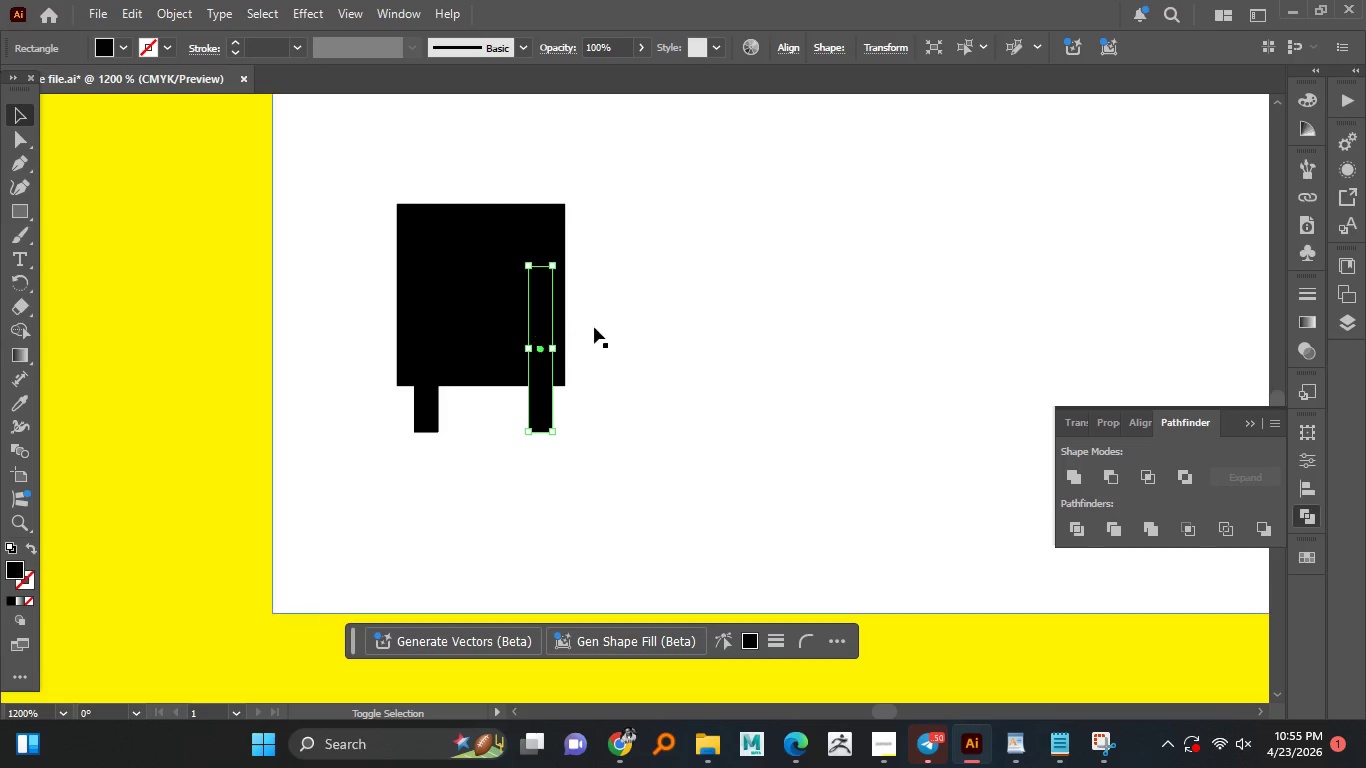 
hold_key(key=ShiftLeft, duration=0.62)
 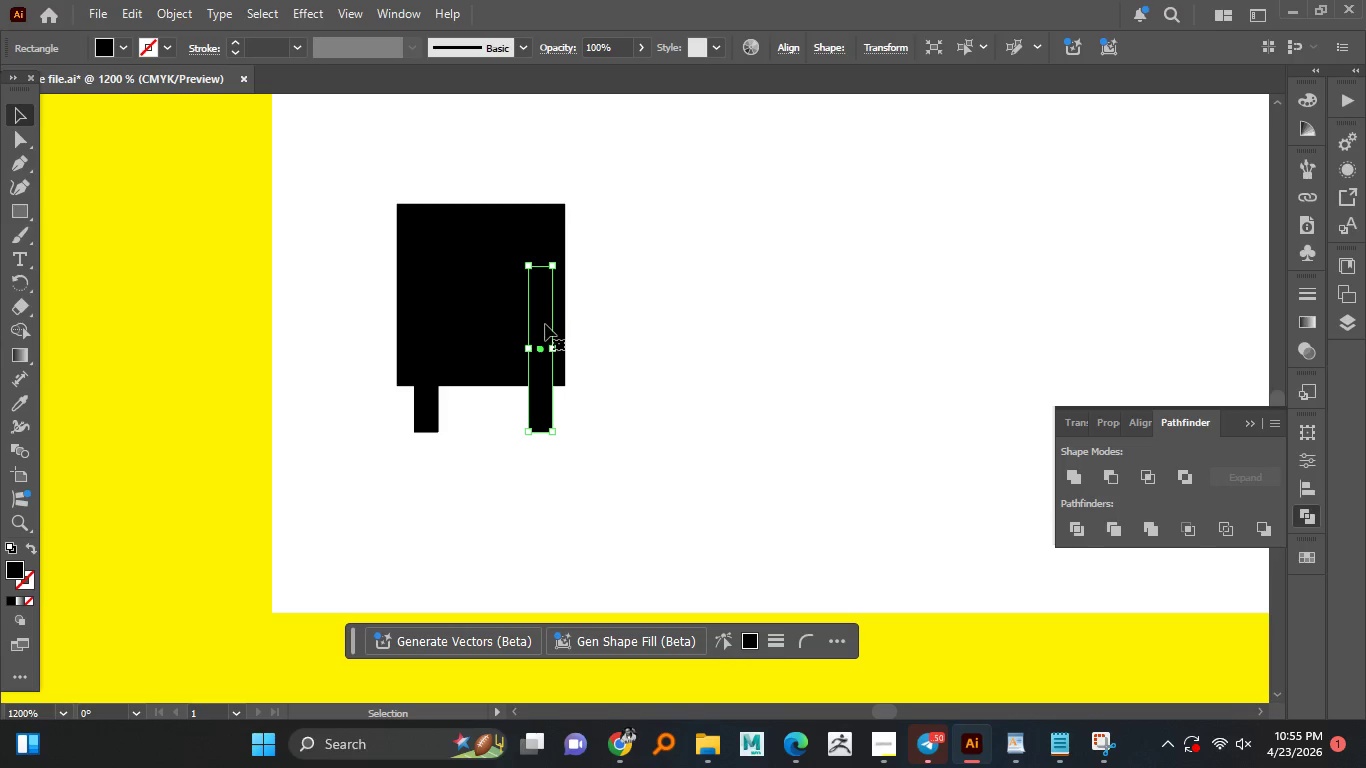 
key(Alt+AltLeft)
 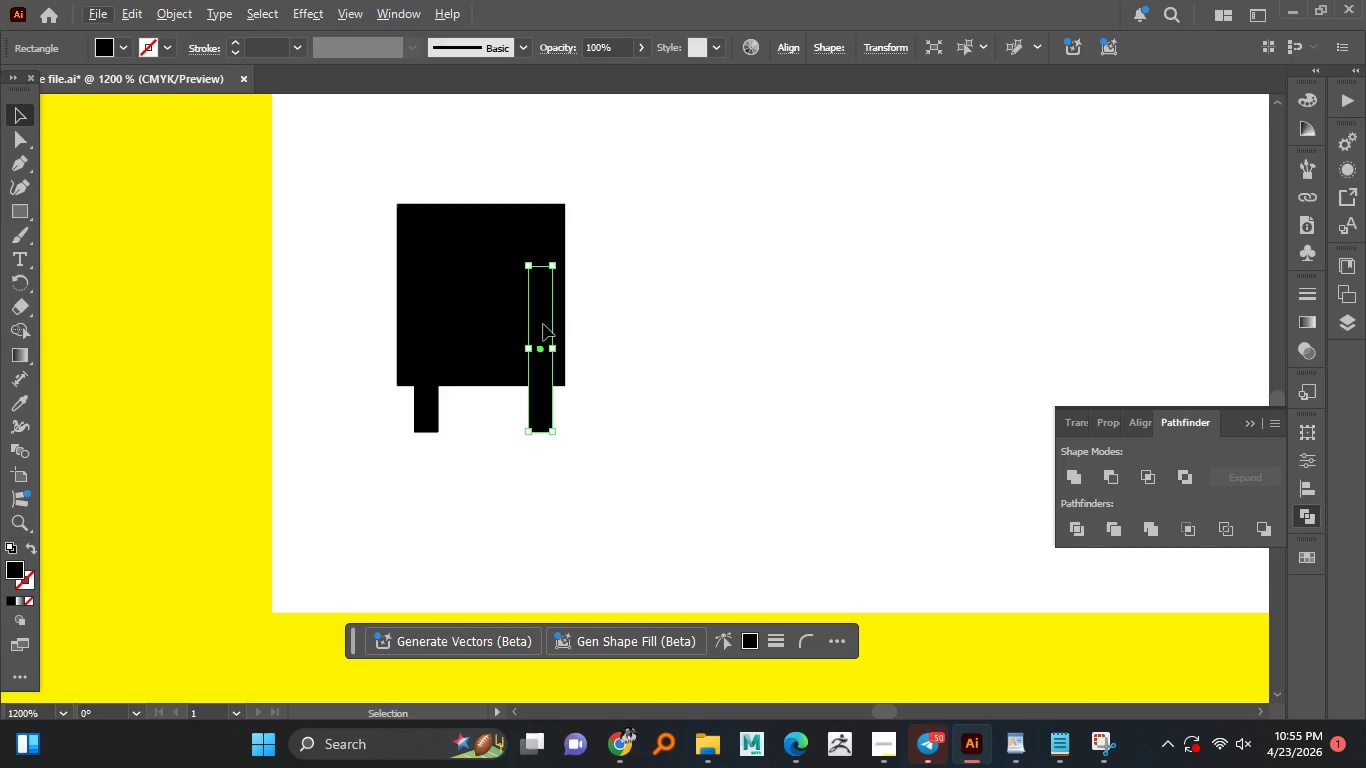 
hold_key(key=ShiftLeft, duration=1.53)
 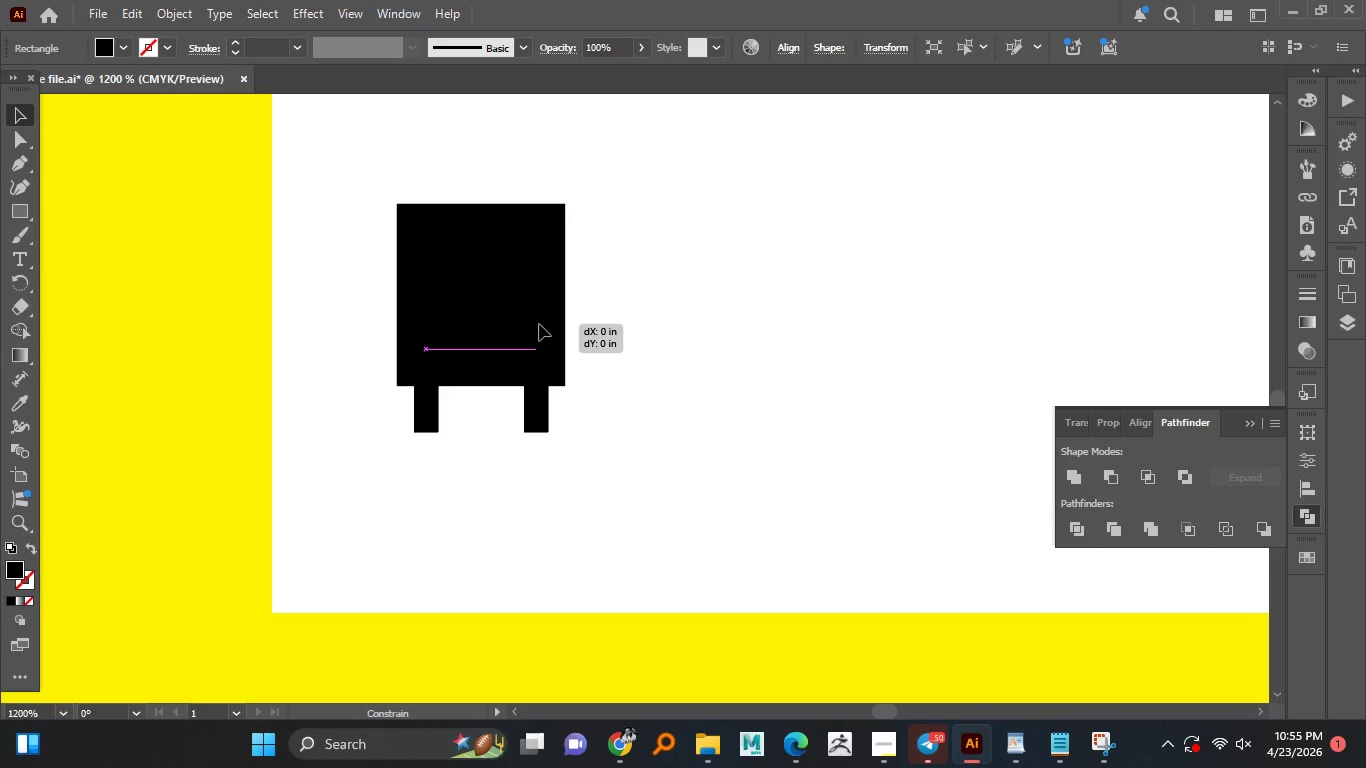 
hold_key(key=ShiftLeft, duration=1.5)
 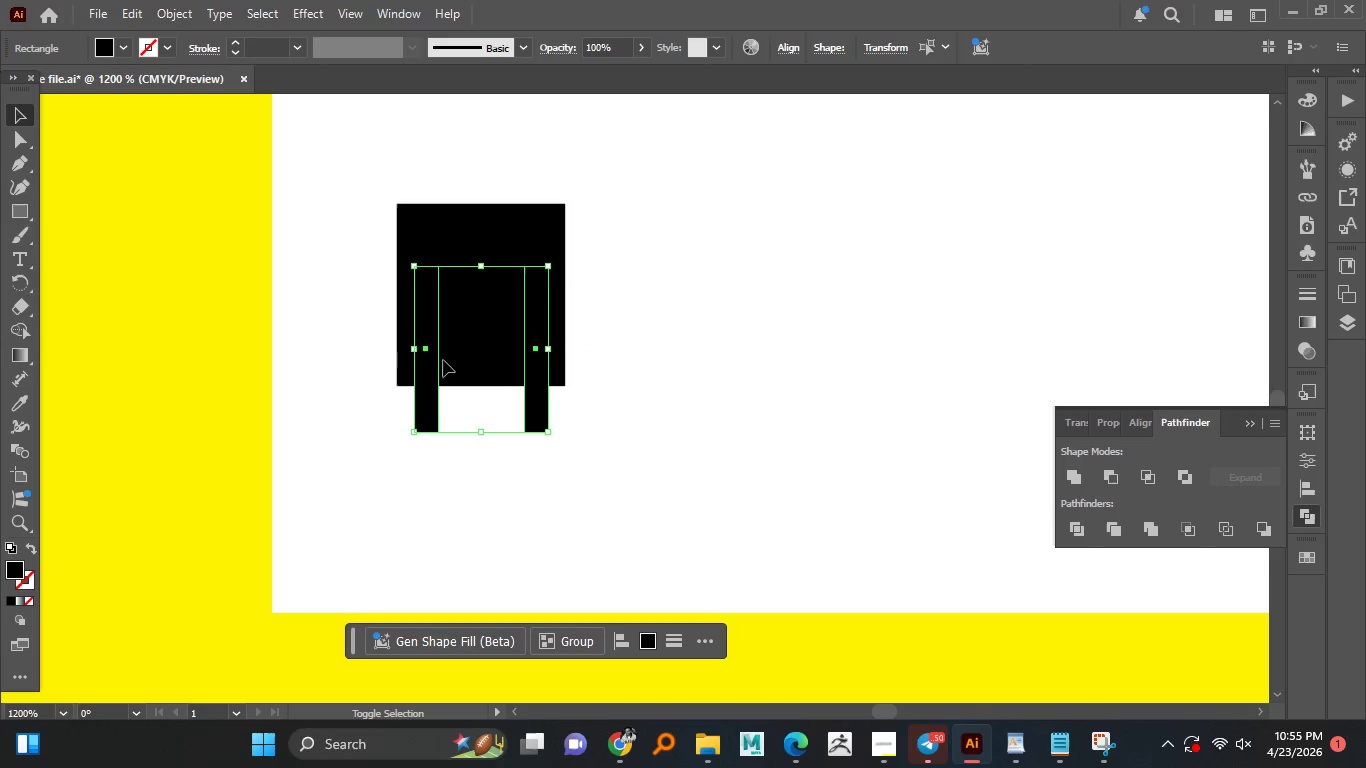 
hold_key(key=ShiftLeft, duration=1.5)
left_click([424, 345])
 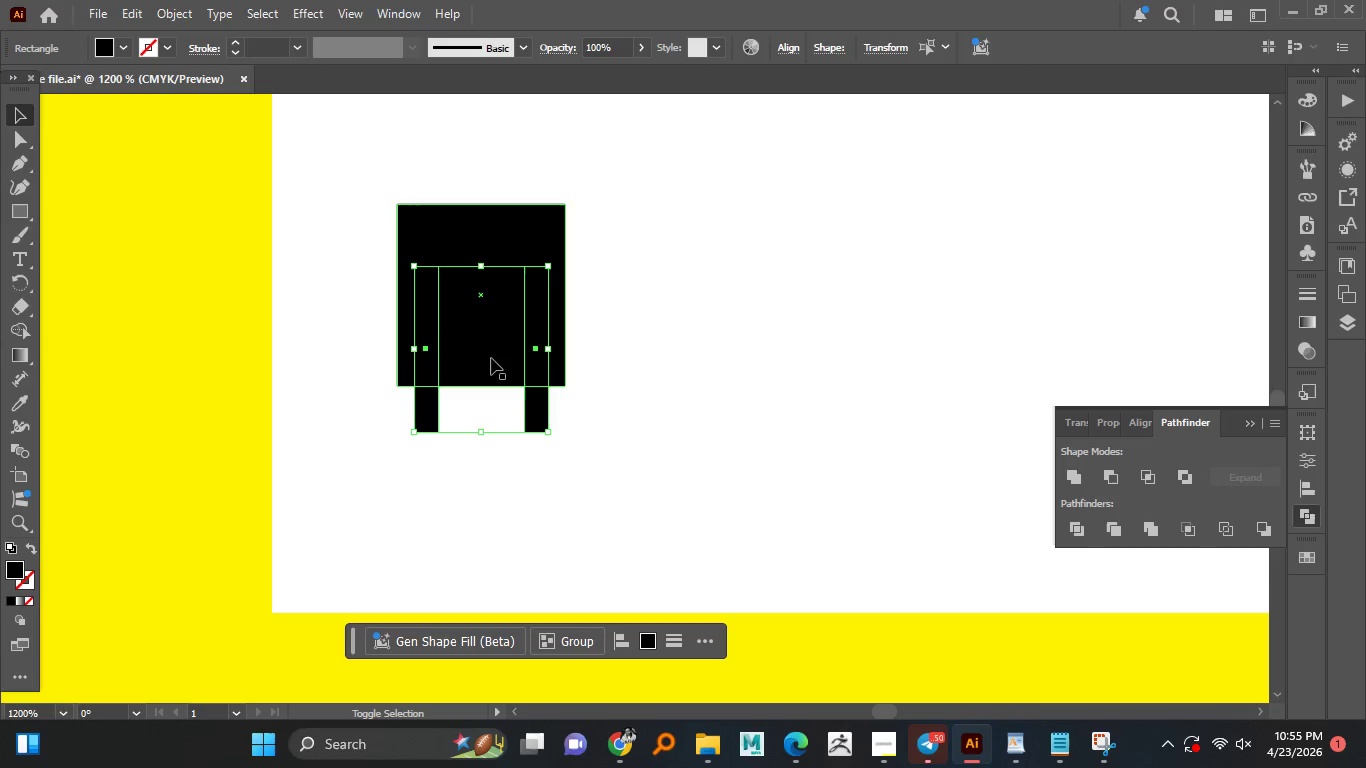 
left_click([491, 358])
 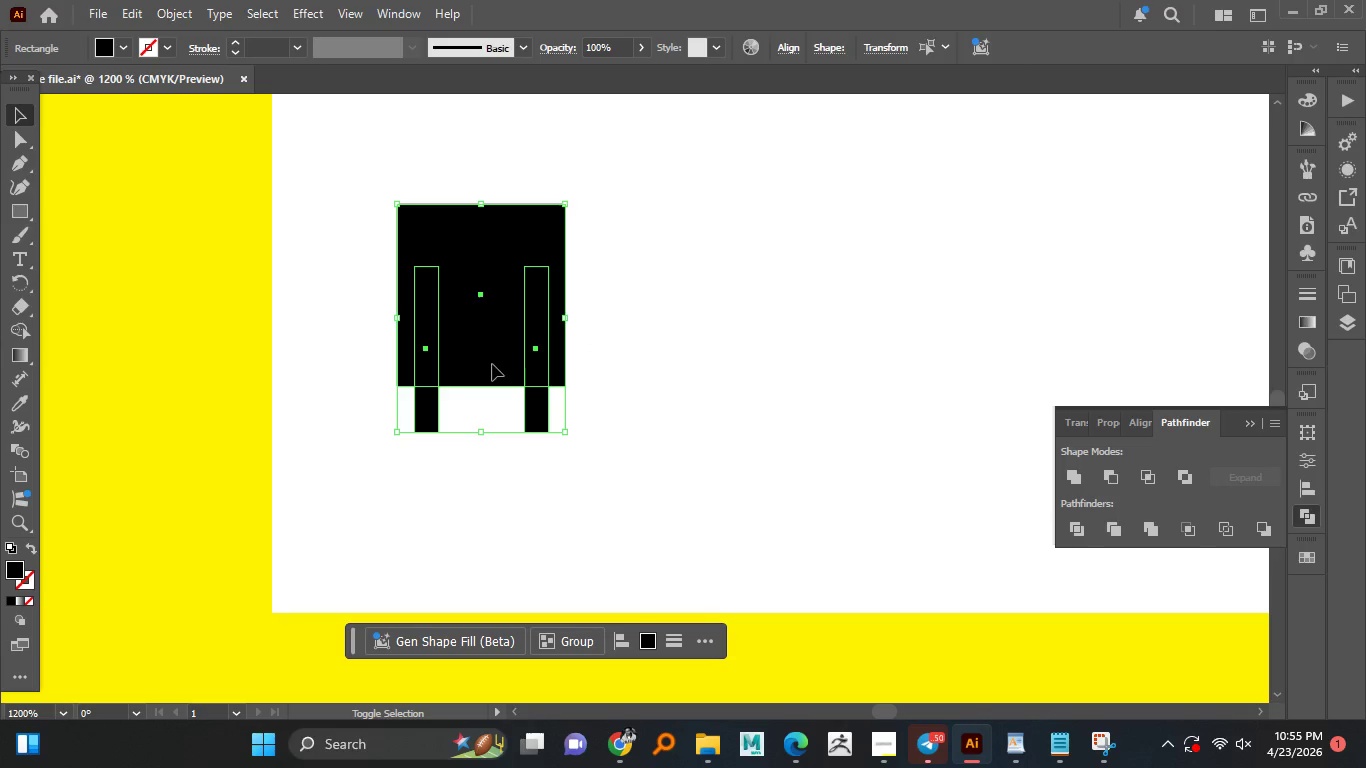 
key(Shift+ShiftLeft)
 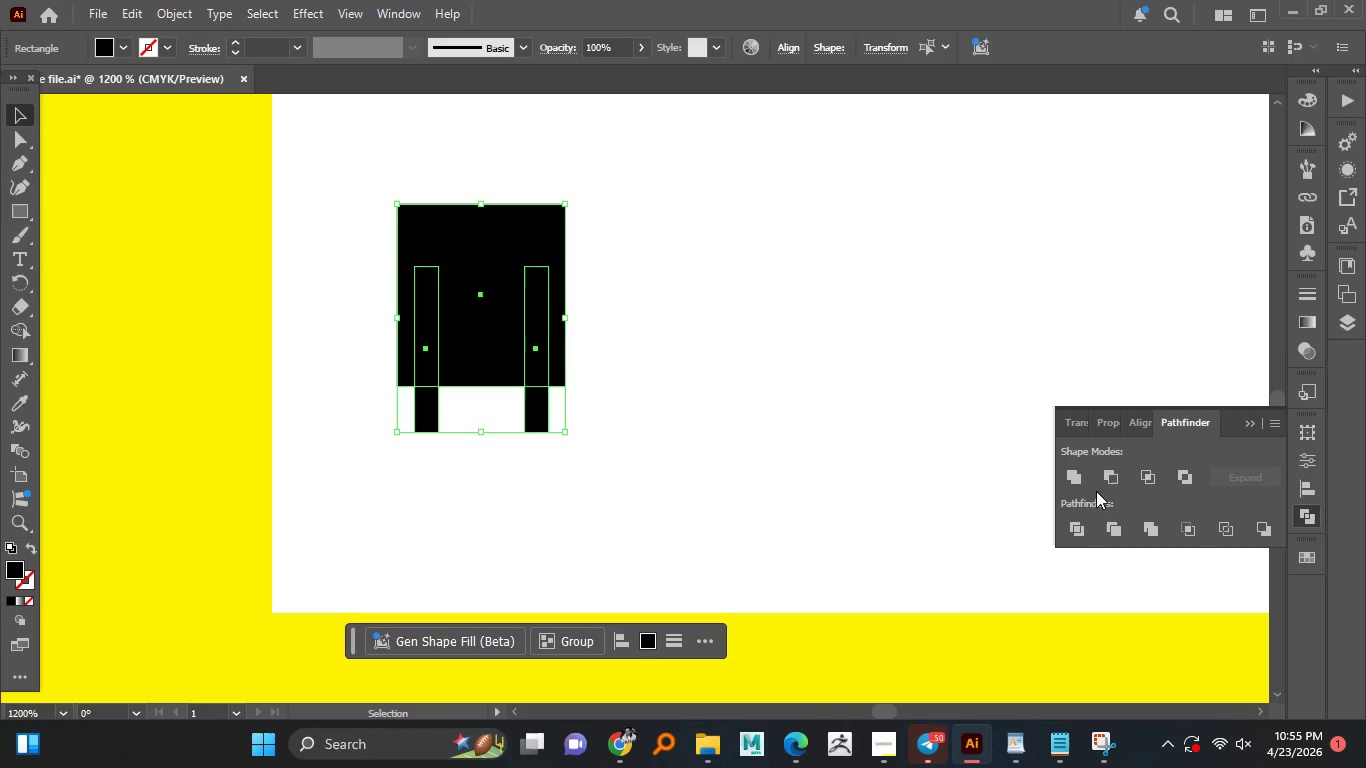 
left_click([1117, 470])
 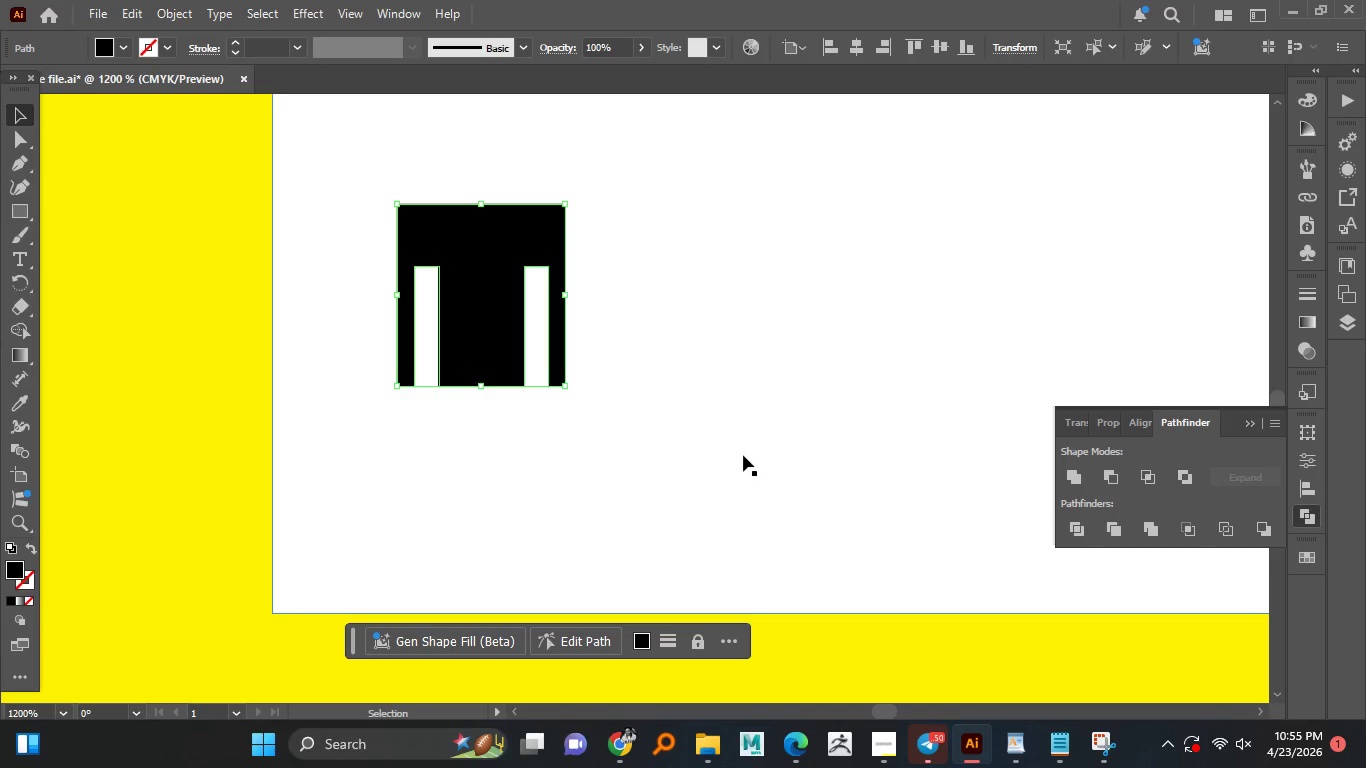 
left_click([743, 455])
 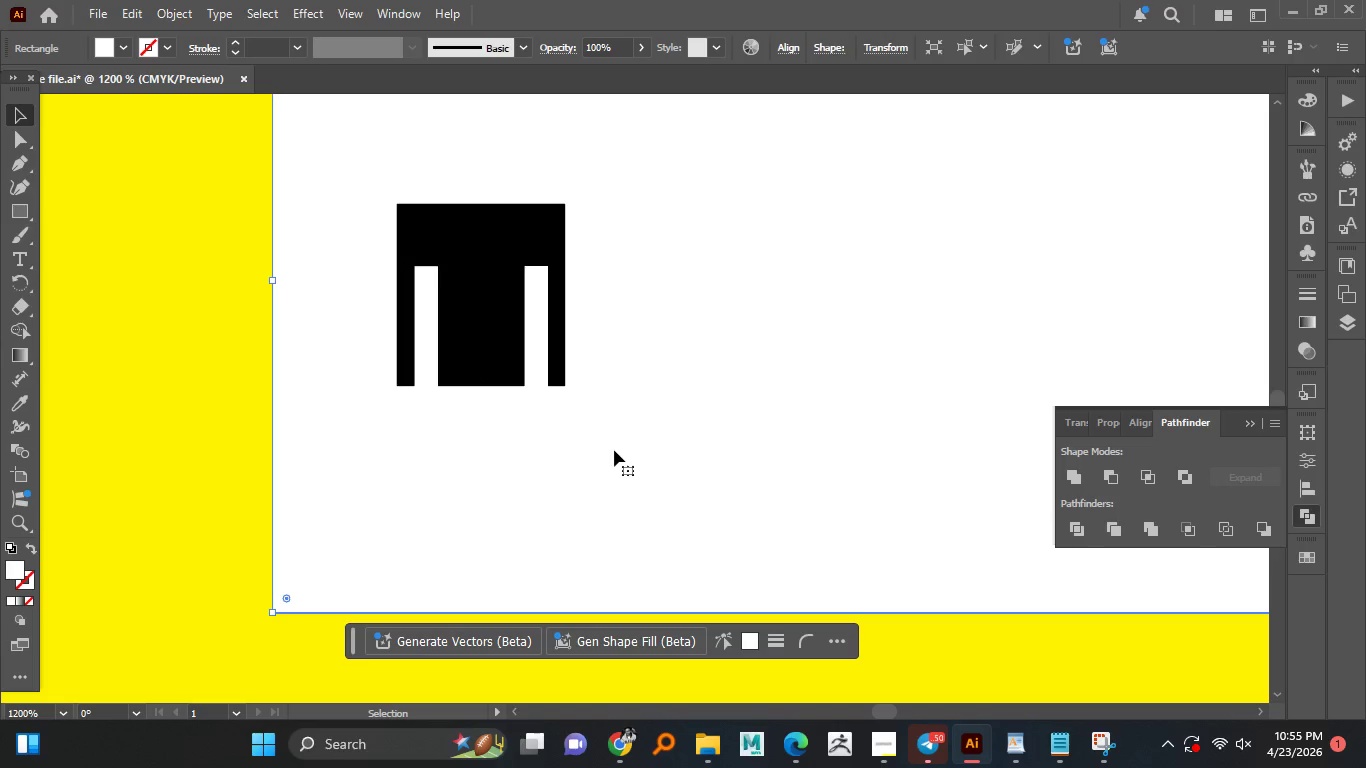 
hold_key(key=AltLeft, duration=0.77)
 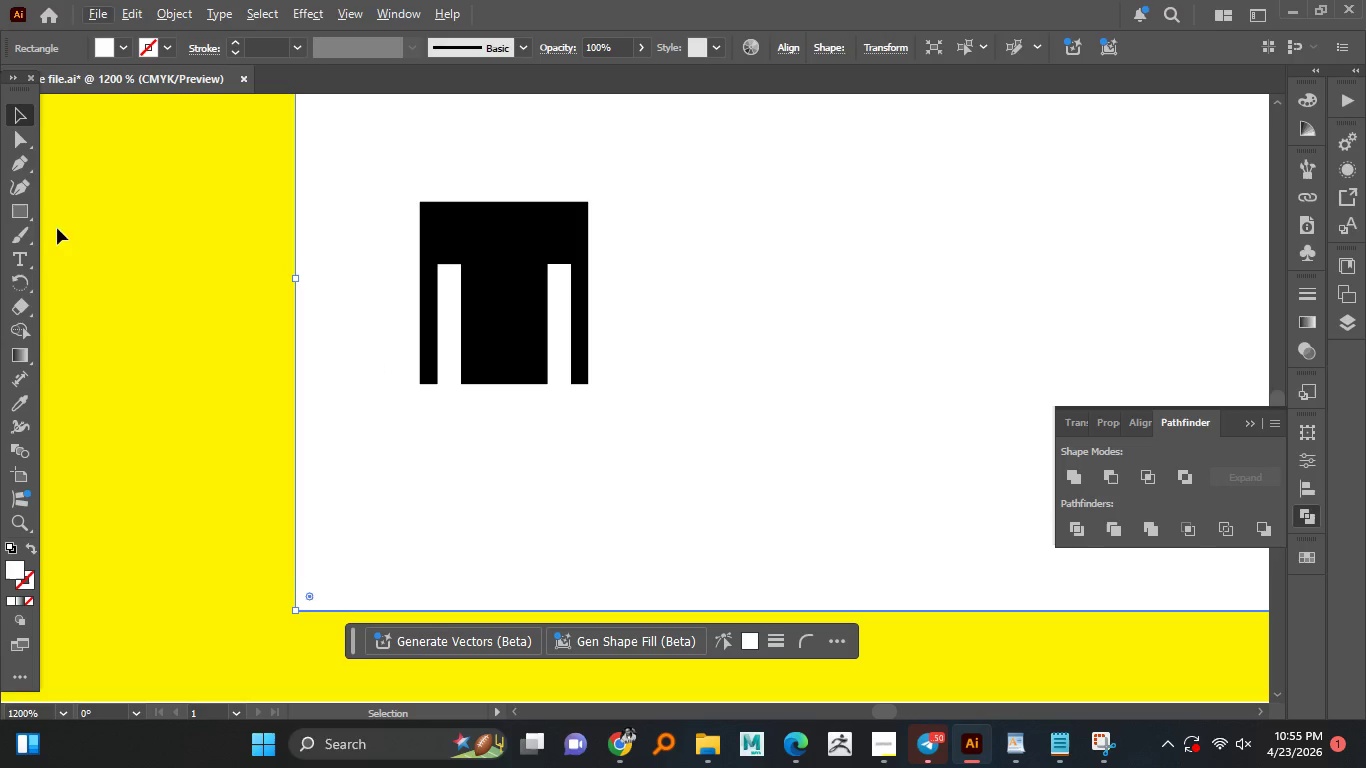 
left_click([27, 210])
 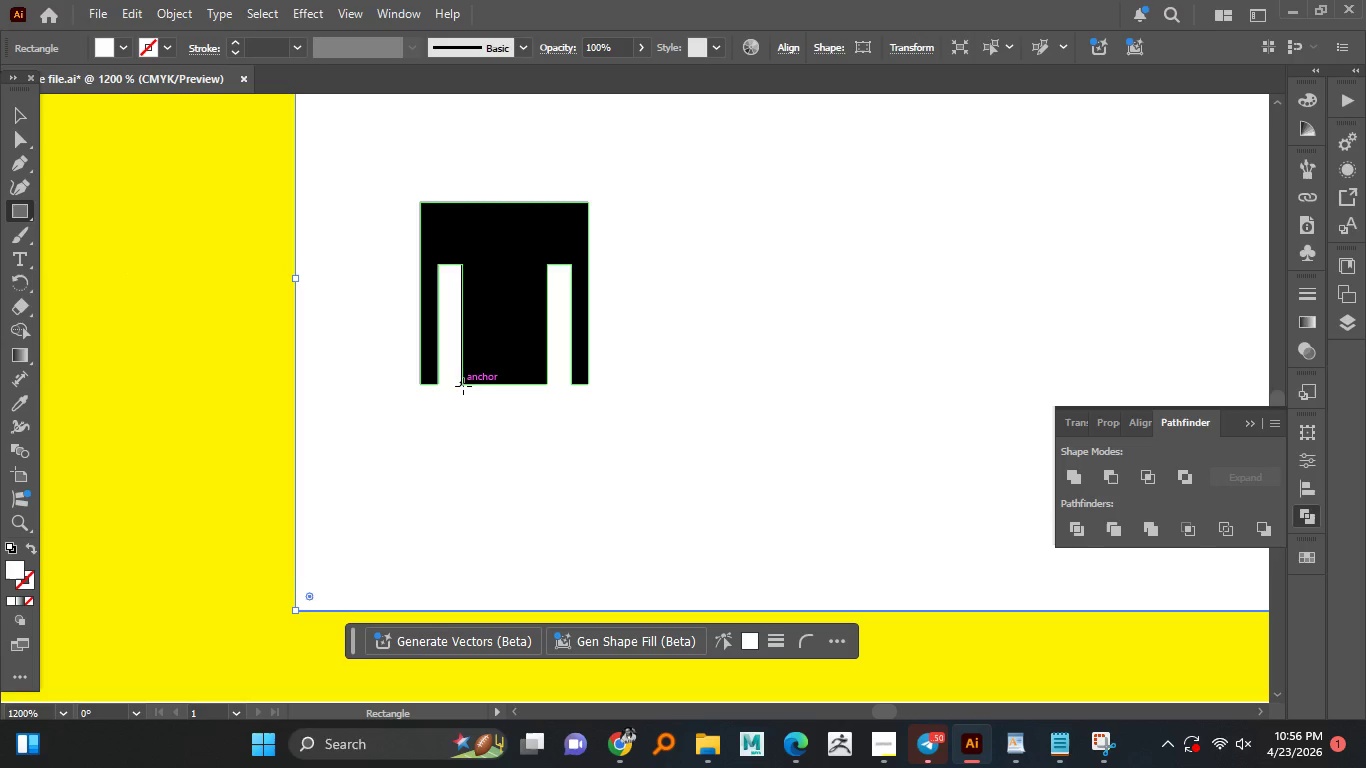 
left_click_drag(start_coordinate=[463, 386], to_coordinate=[480, 523])
 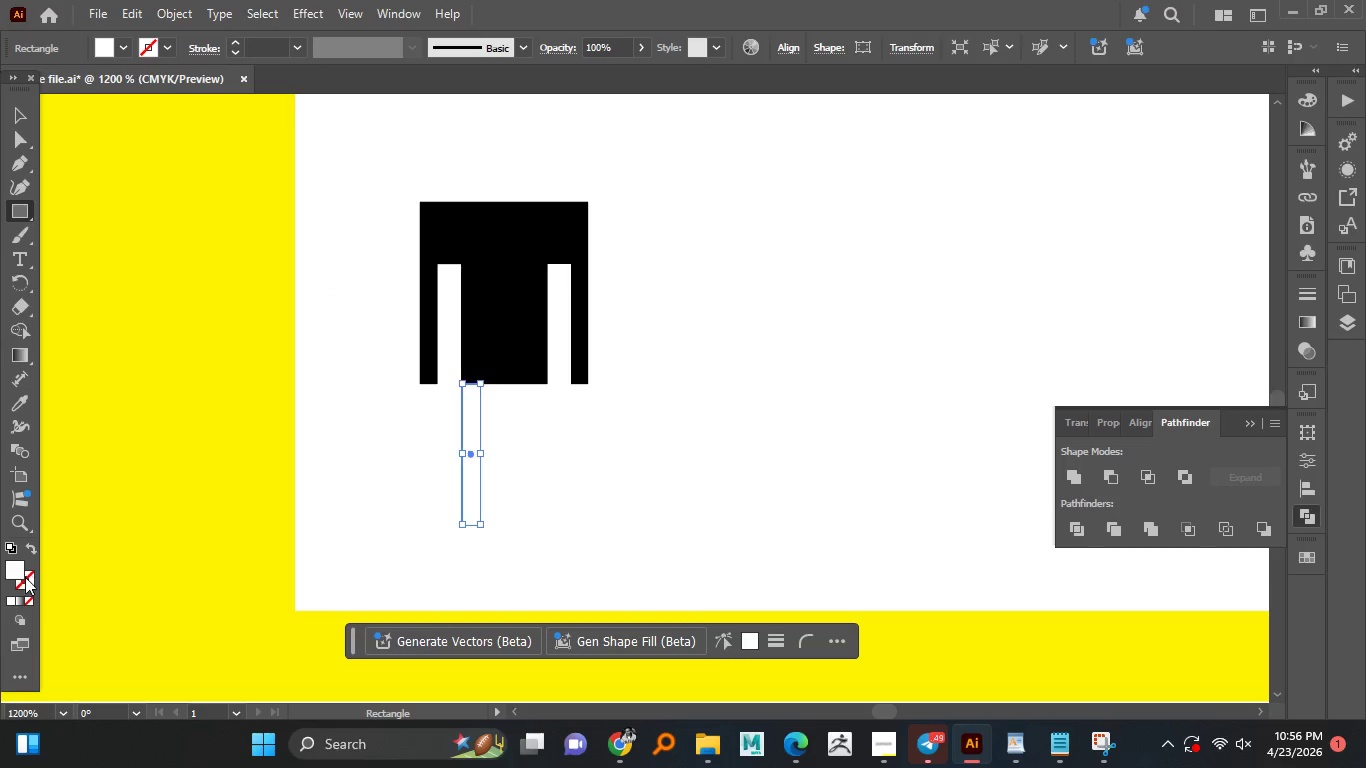 
double_click([15, 568])
 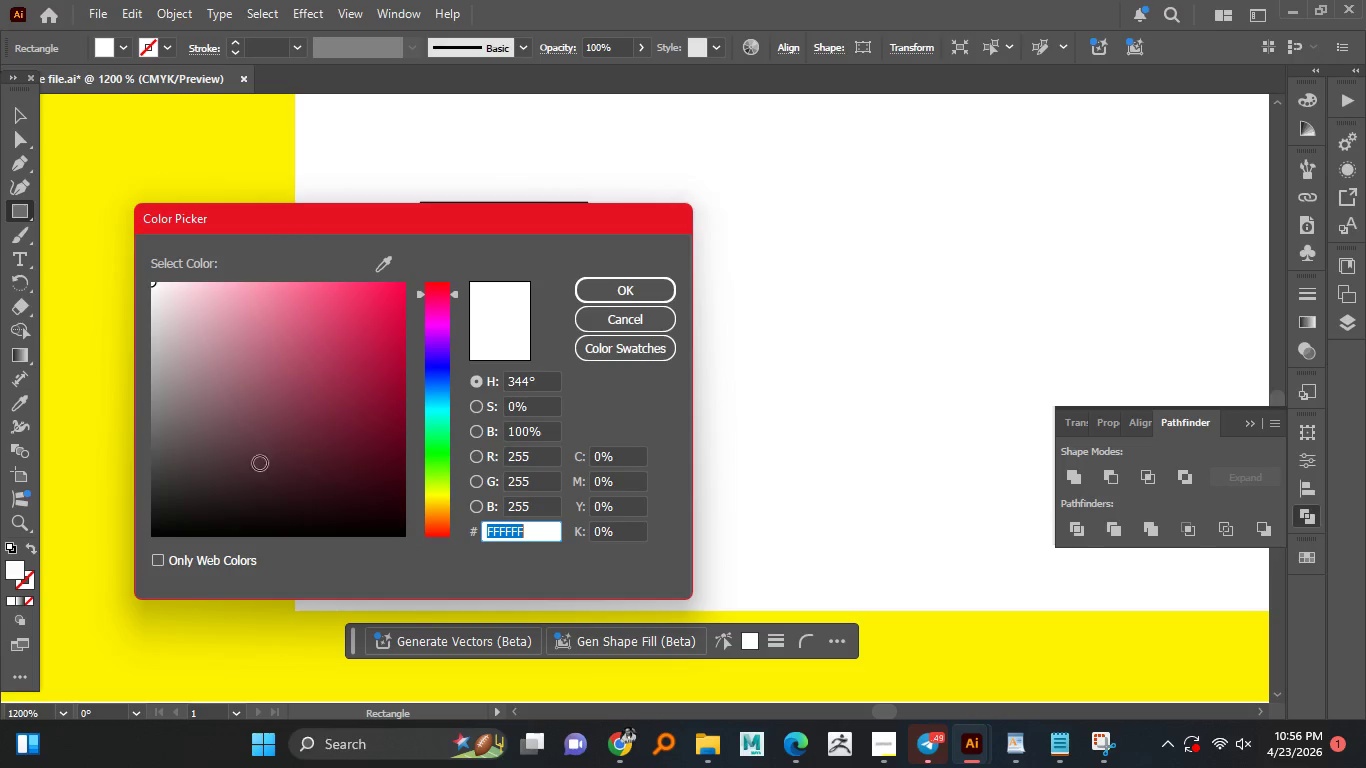 
left_click_drag(start_coordinate=[240, 501], to_coordinate=[144, 563])
 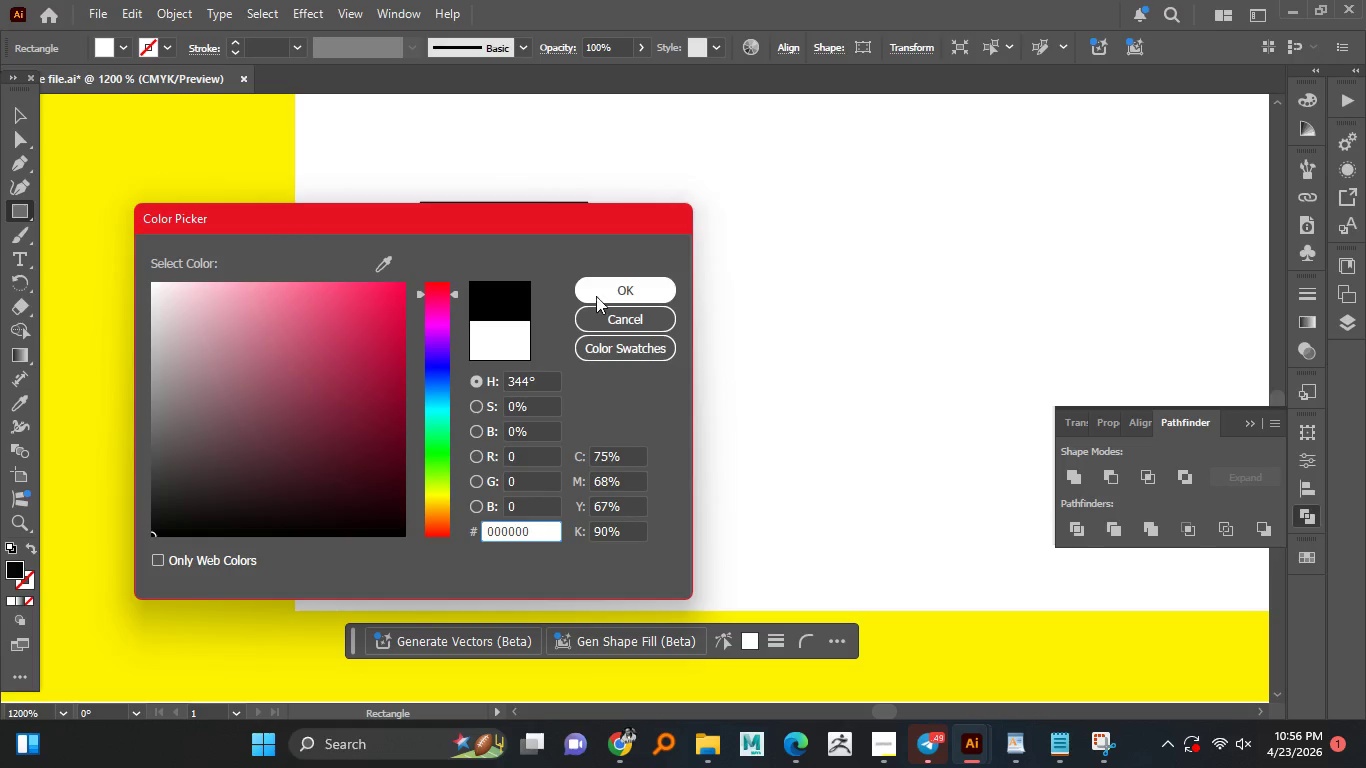 
left_click([601, 290])
 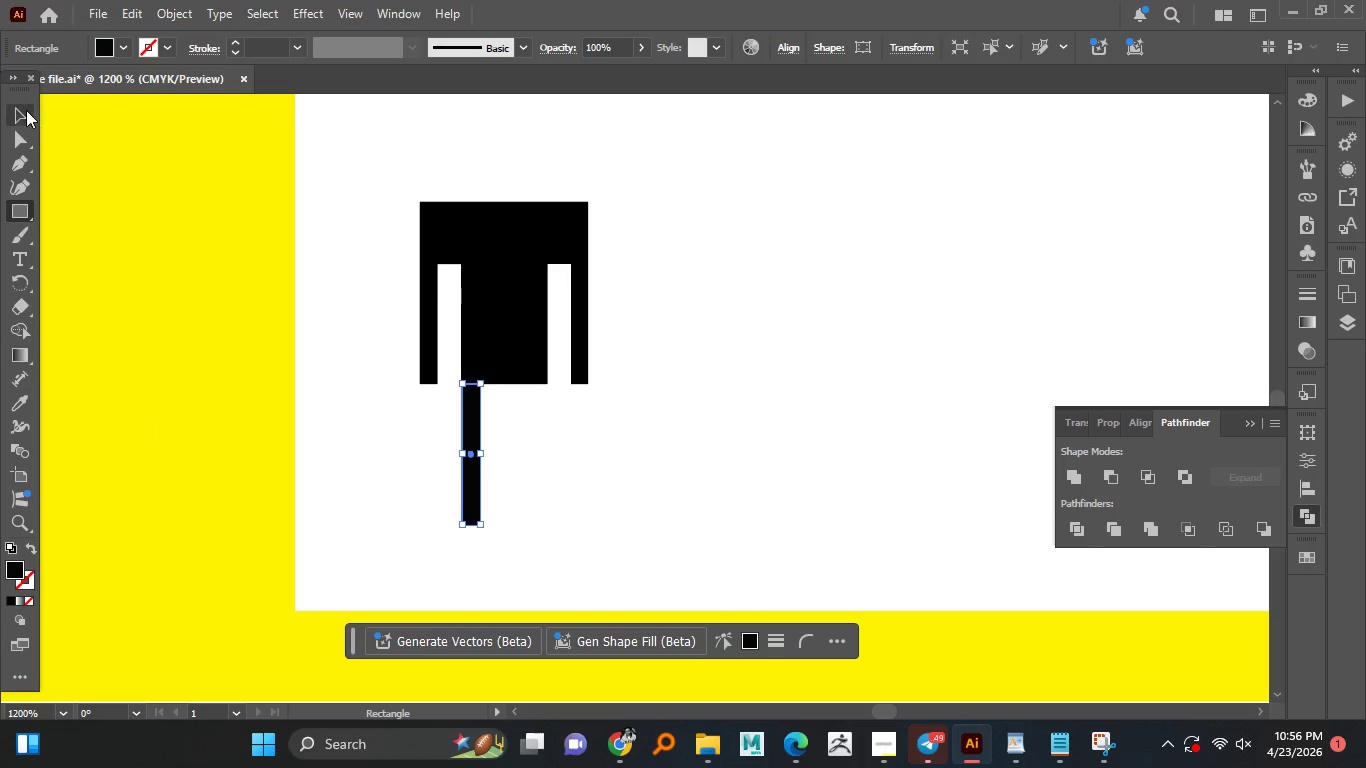 
double_click([204, 261])
 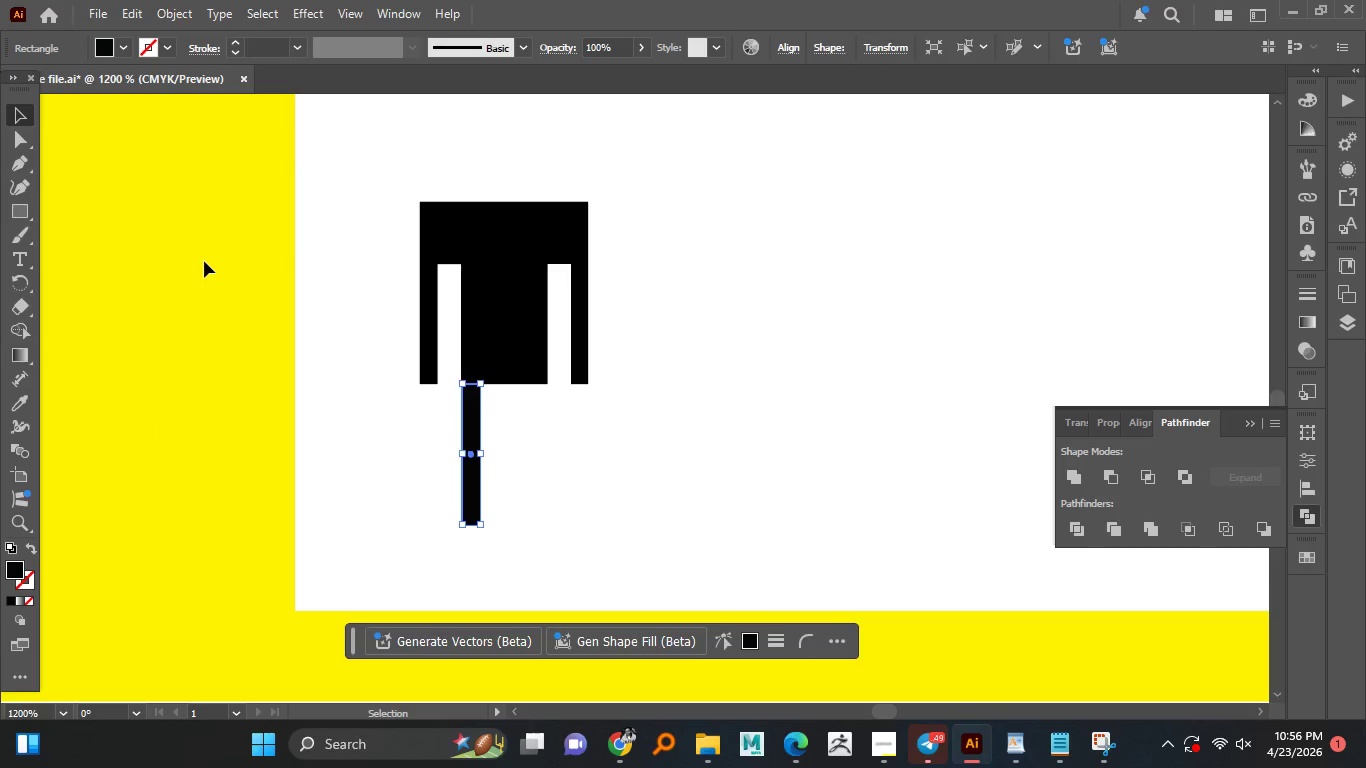 
hold_key(key=AltLeft, duration=1.51)
scroll: coordinate [484, 436], scroll_direction: up, amount: 1.0
 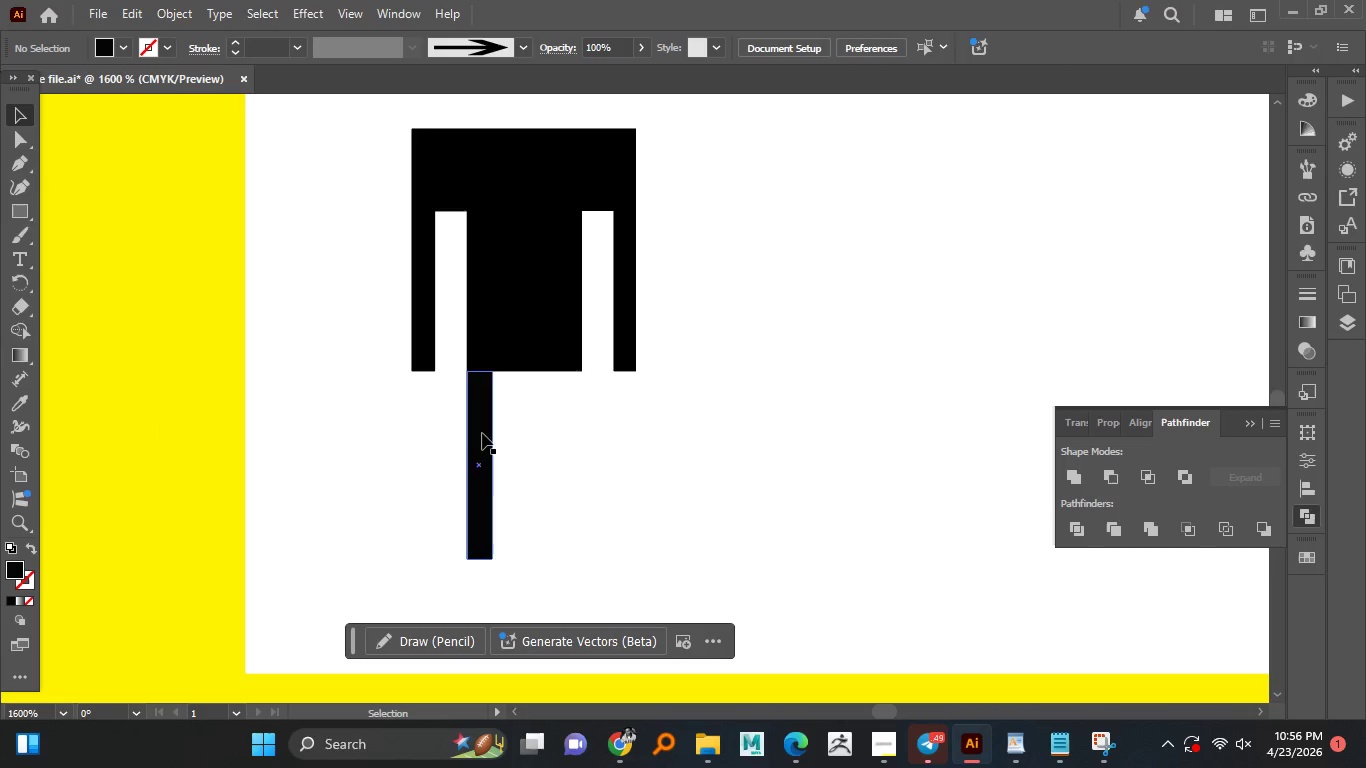 
left_click_drag(start_coordinate=[482, 433], to_coordinate=[569, 435])
 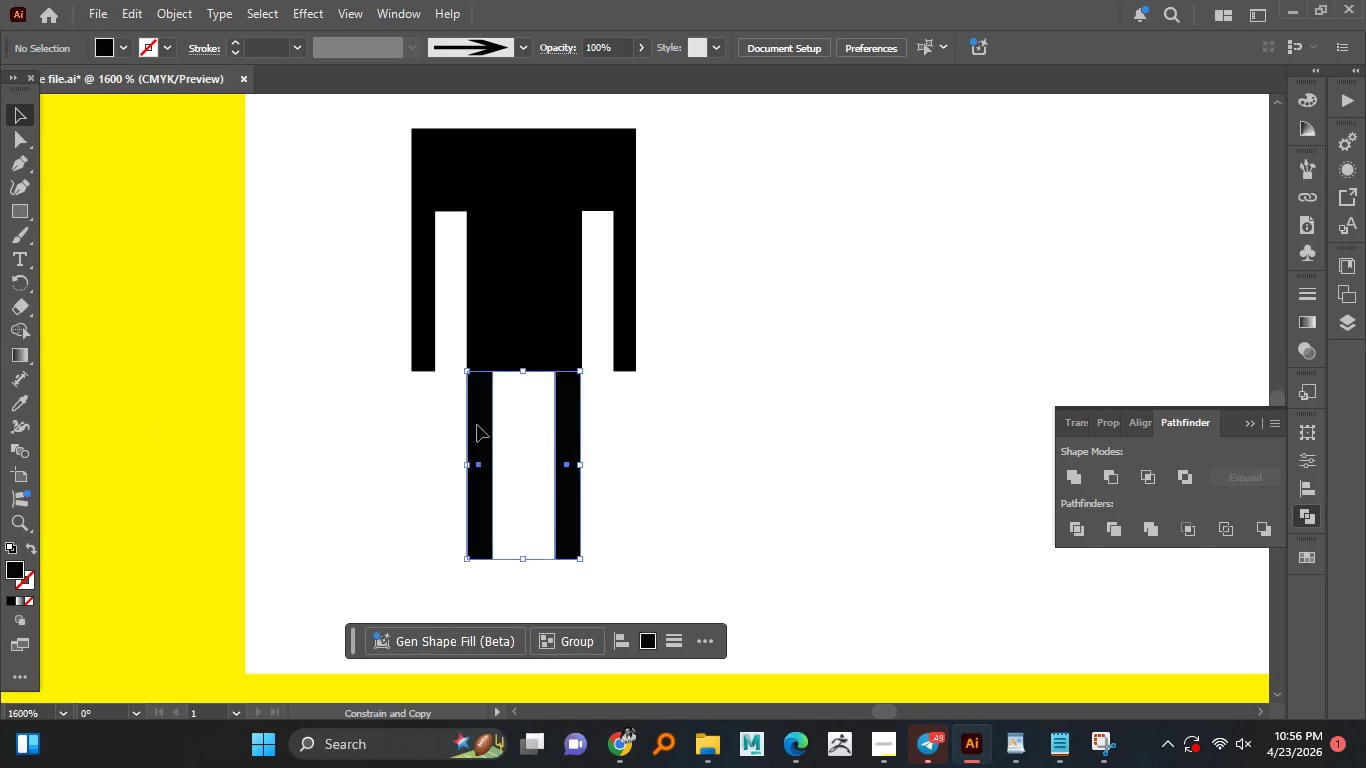 
hold_key(key=AltLeft, duration=1.78)
 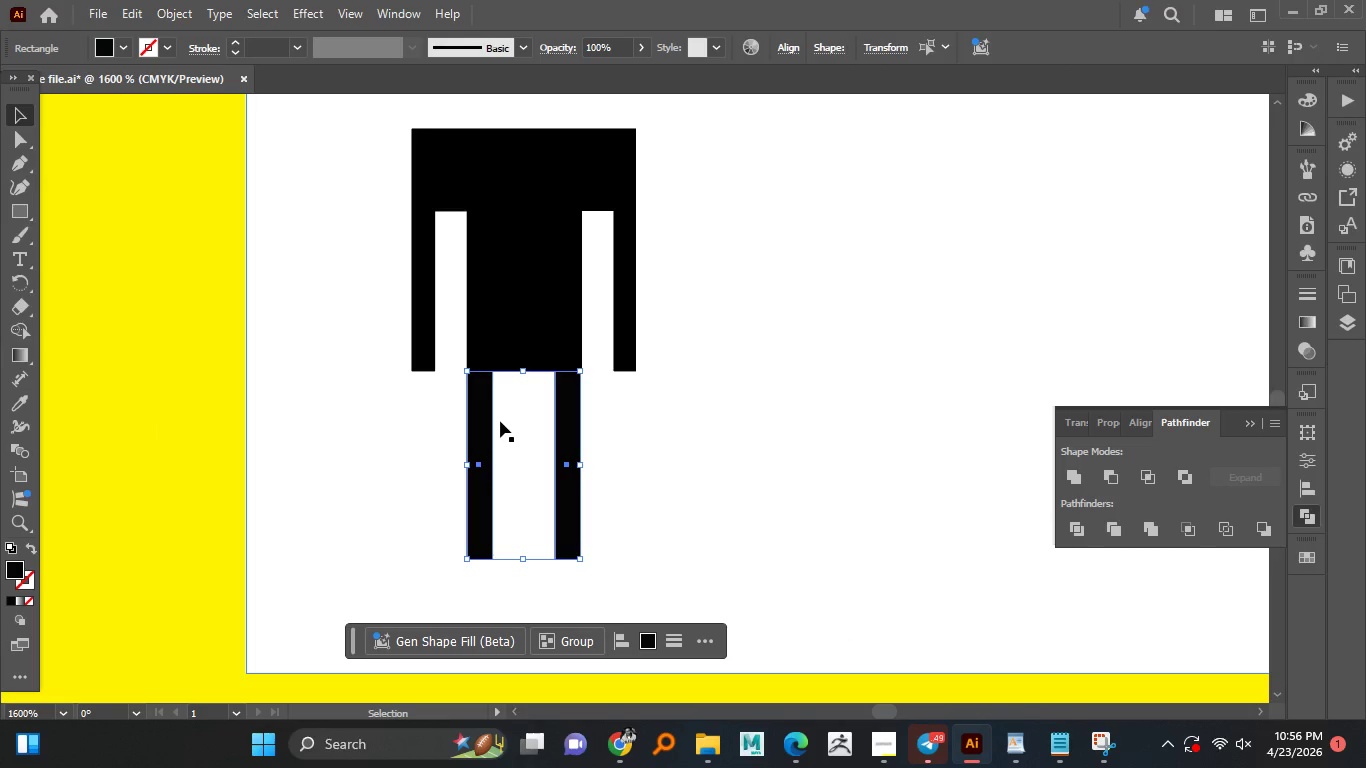 
hold_key(key=ShiftLeft, duration=1.52)
 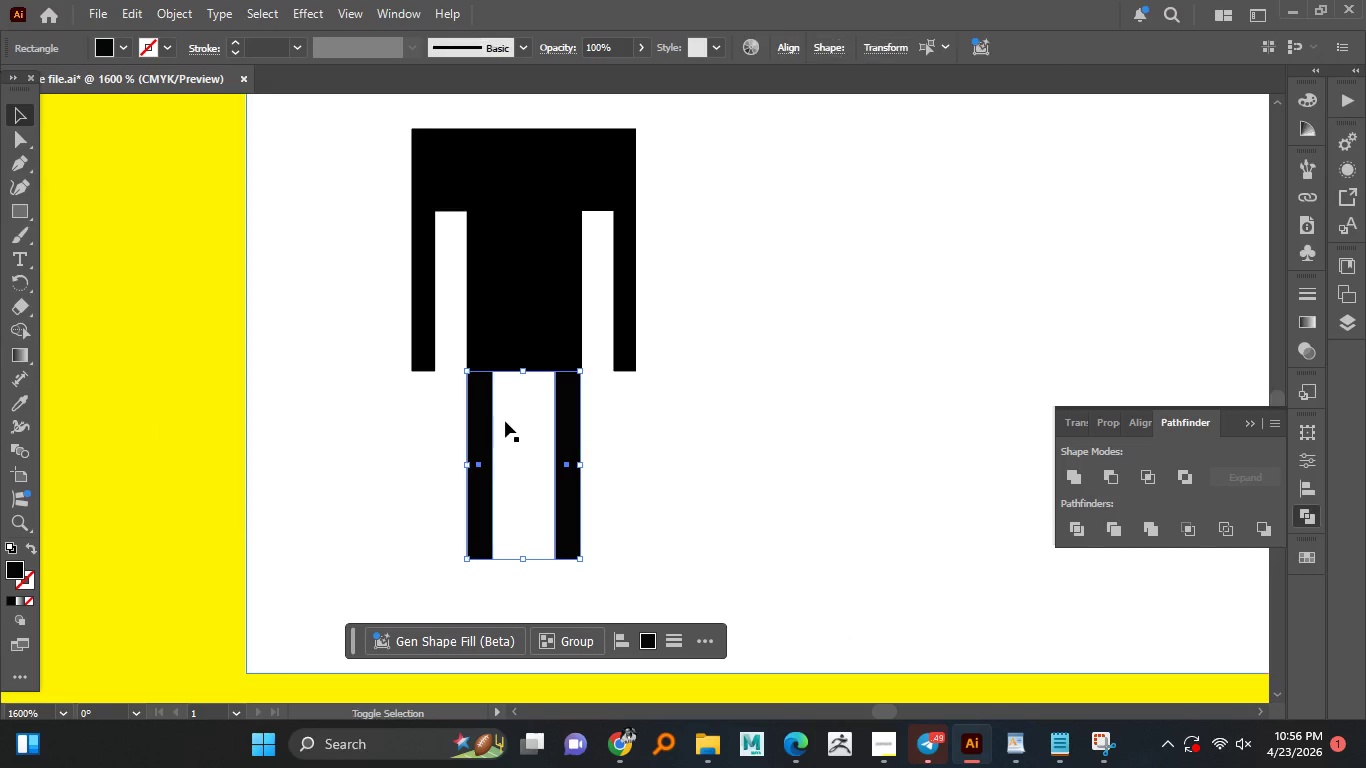 
hold_key(key=ShiftLeft, duration=0.72)
left_click([473, 425])
 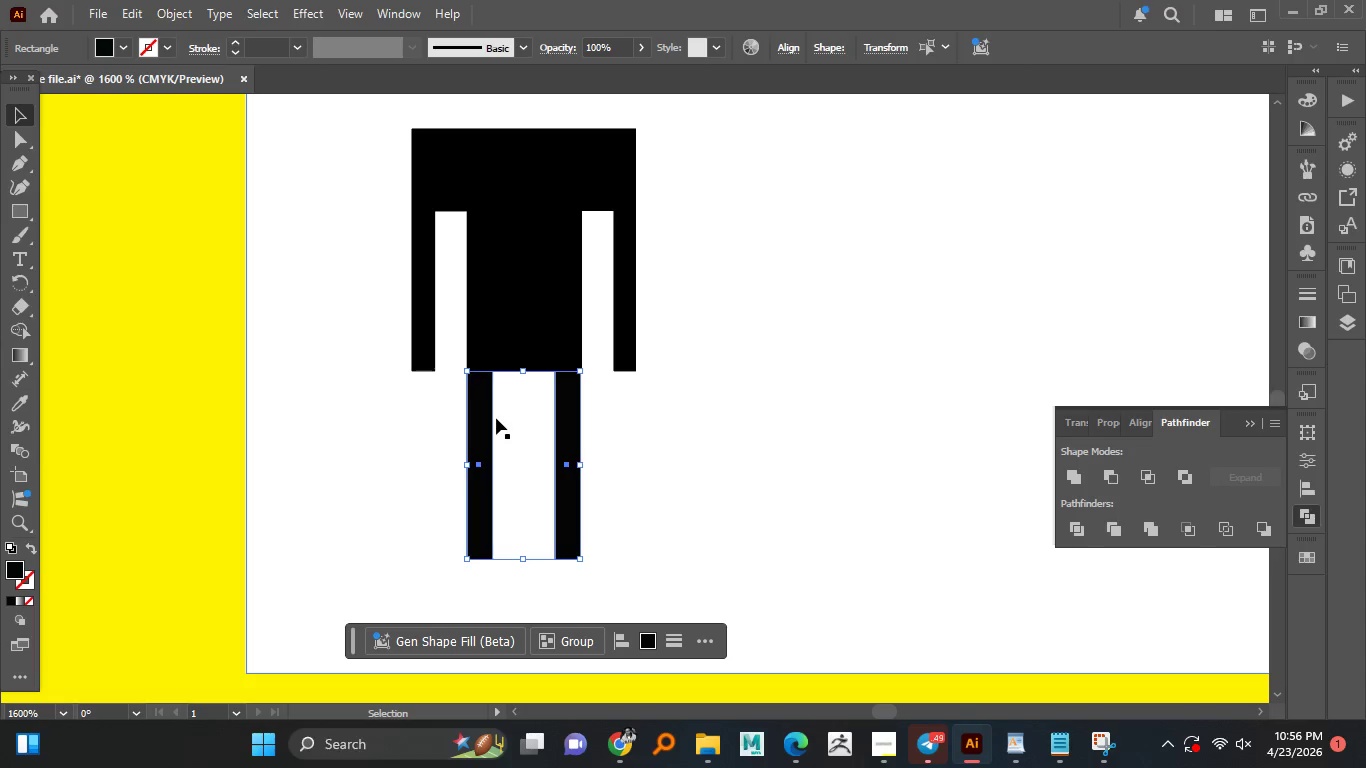 
key(ArrowUp)
 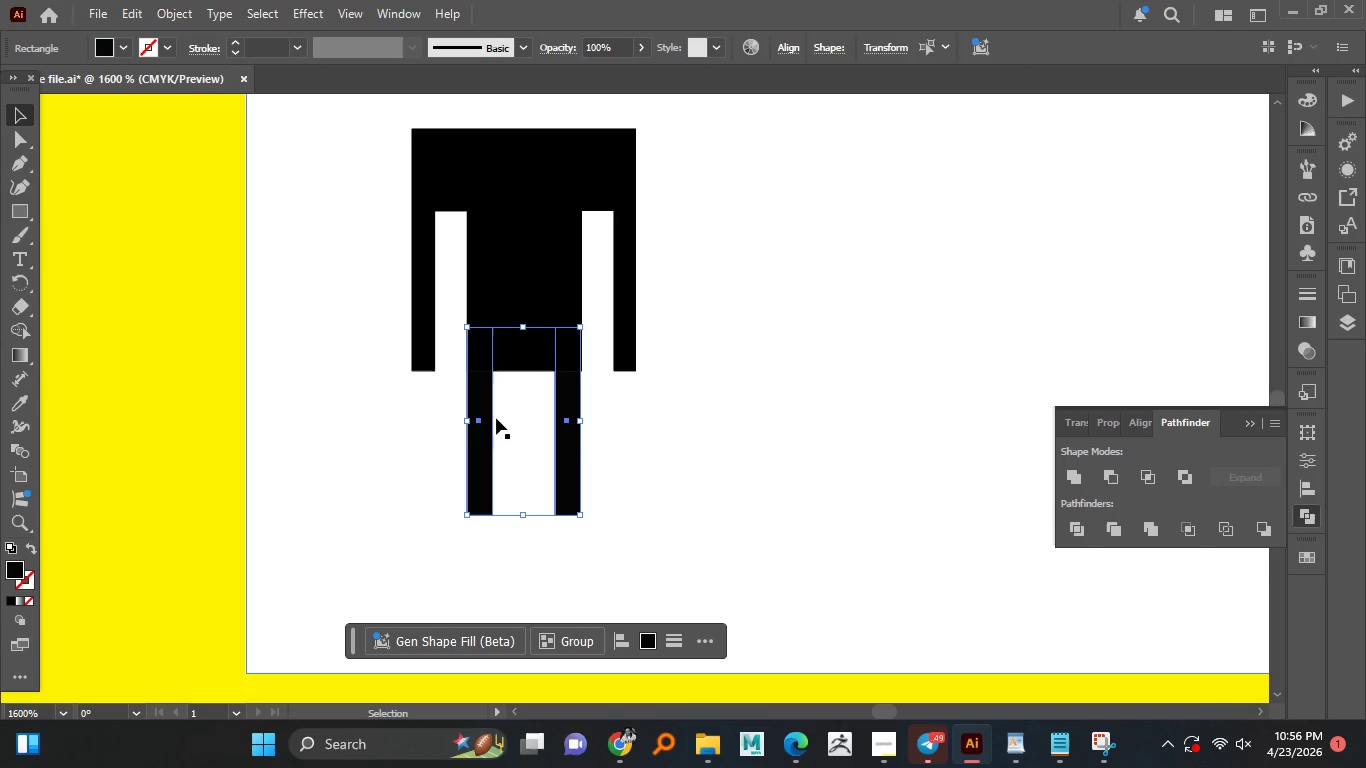 
key(ArrowUp)
 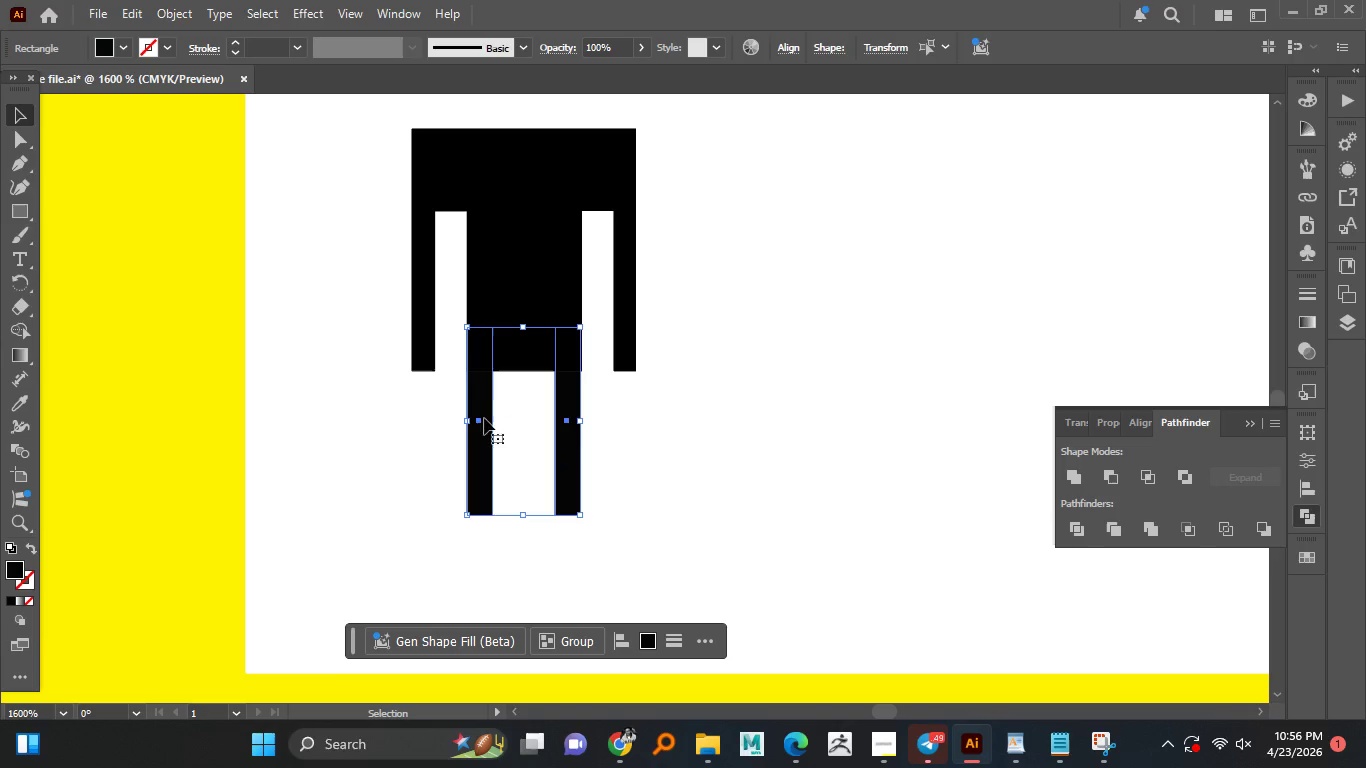 
left_click_drag(start_coordinate=[483, 398], to_coordinate=[487, 422])
 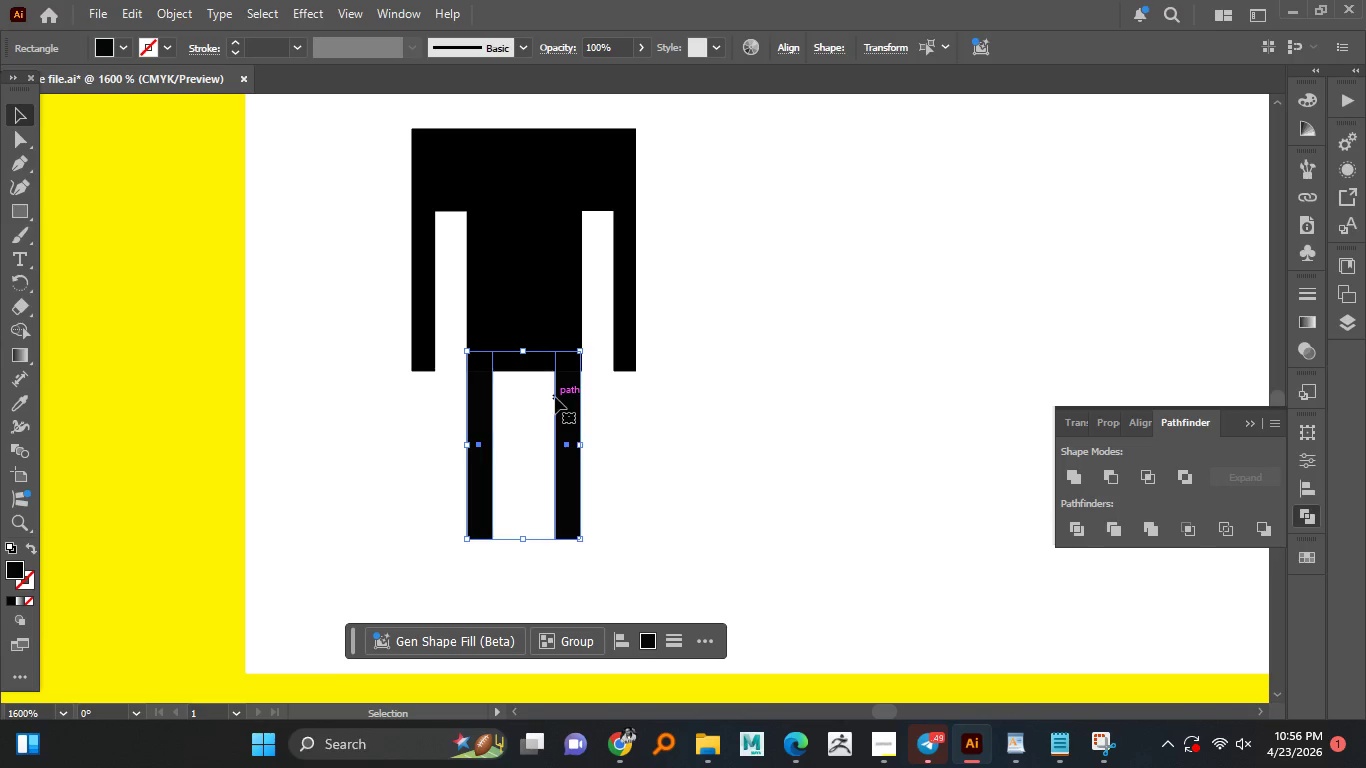 
hold_key(key=ShiftLeft, duration=1.41)
 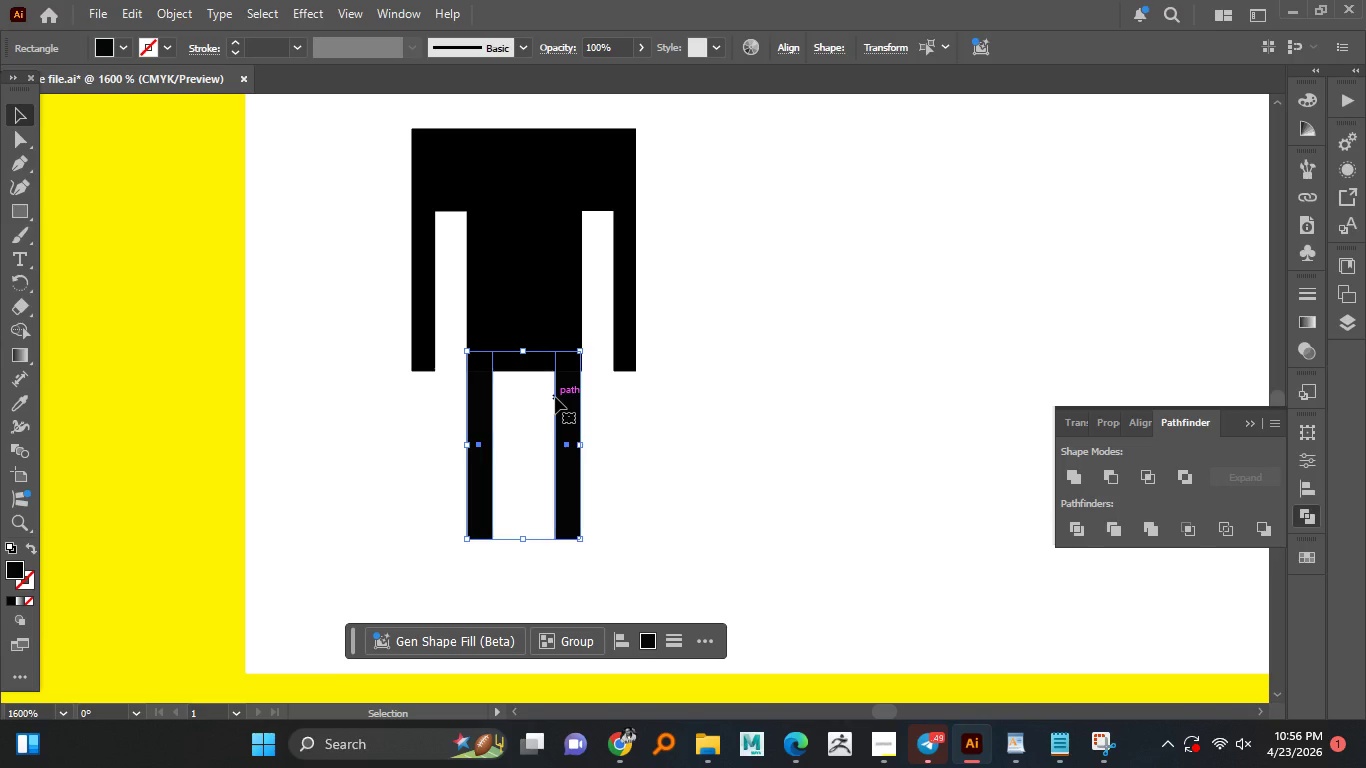 
hold_key(key=AltLeft, duration=0.5)
 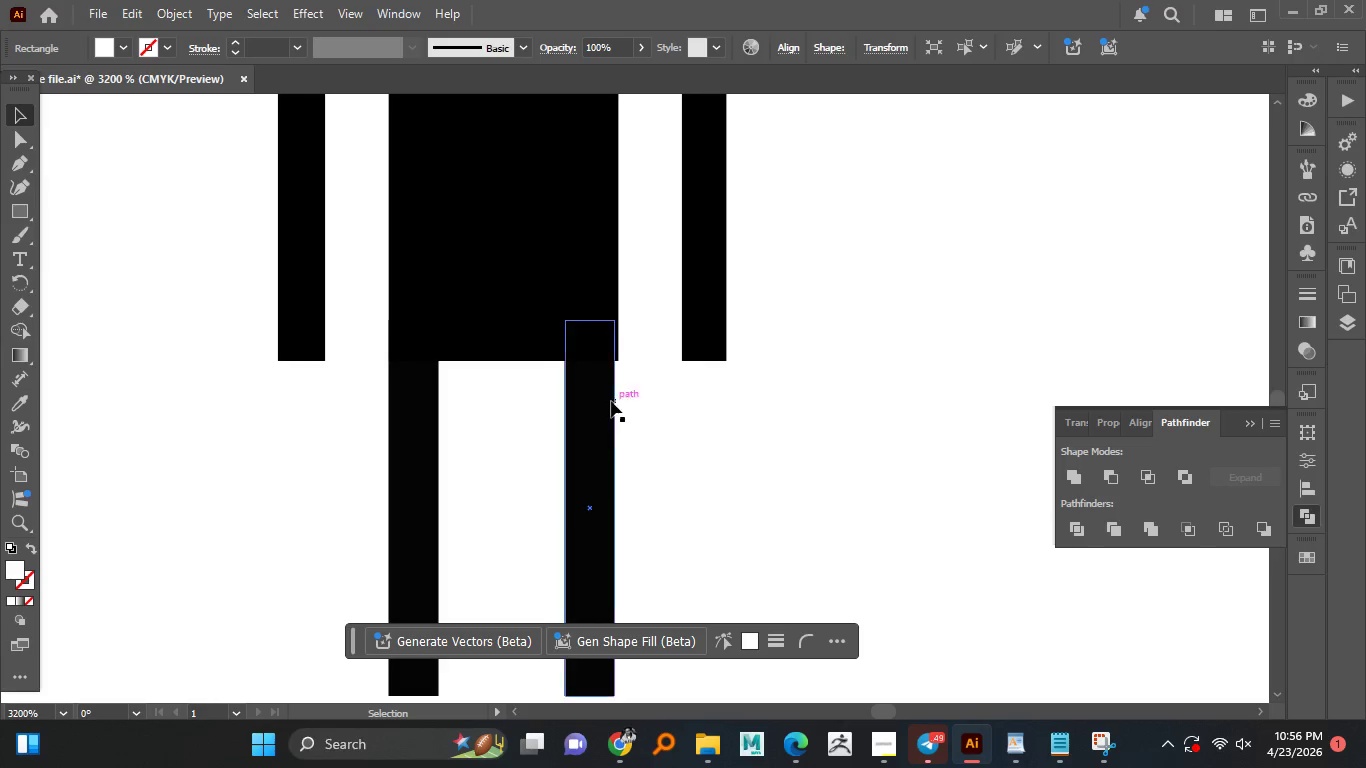 
left_click([662, 397])
 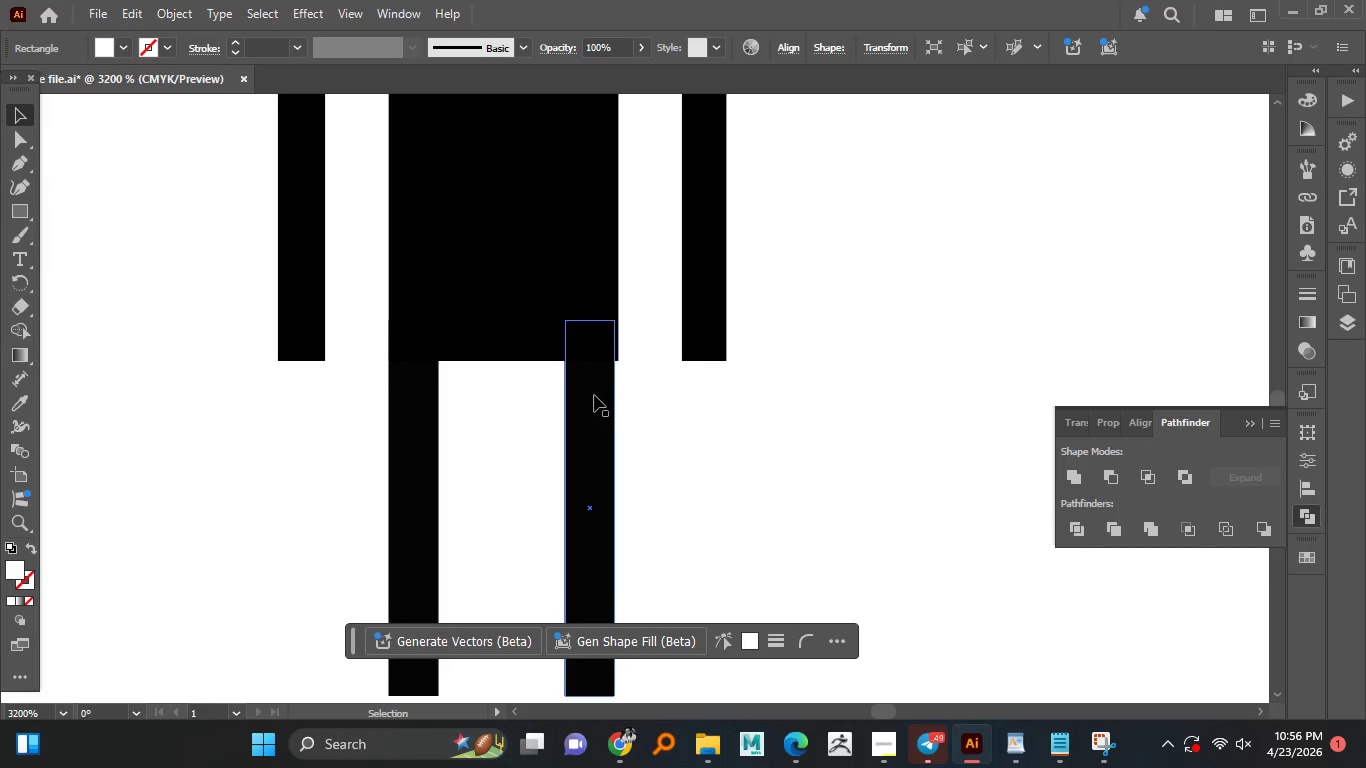 
scroll: coordinate [555, 397], scroll_direction: up, amount: 2.0
 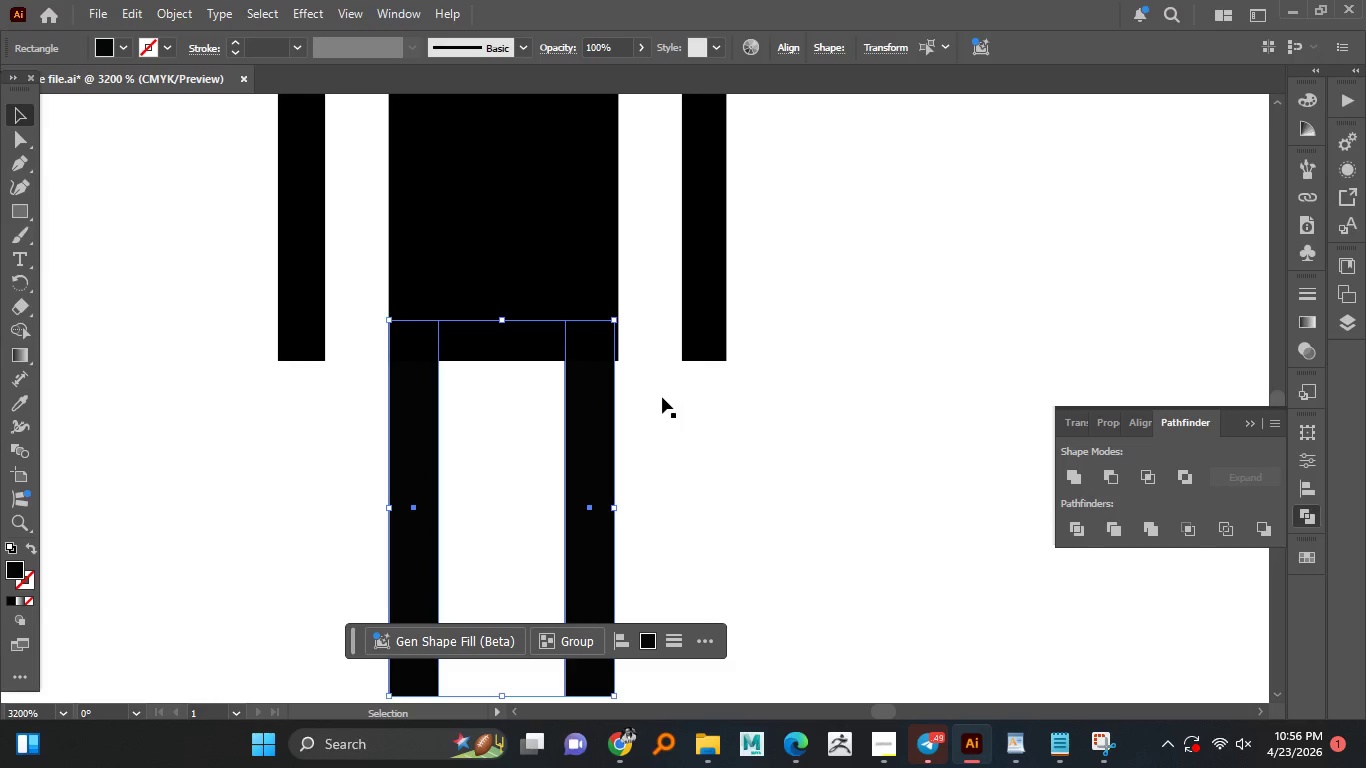 
left_click_drag(start_coordinate=[600, 395], to_coordinate=[605, 397])
 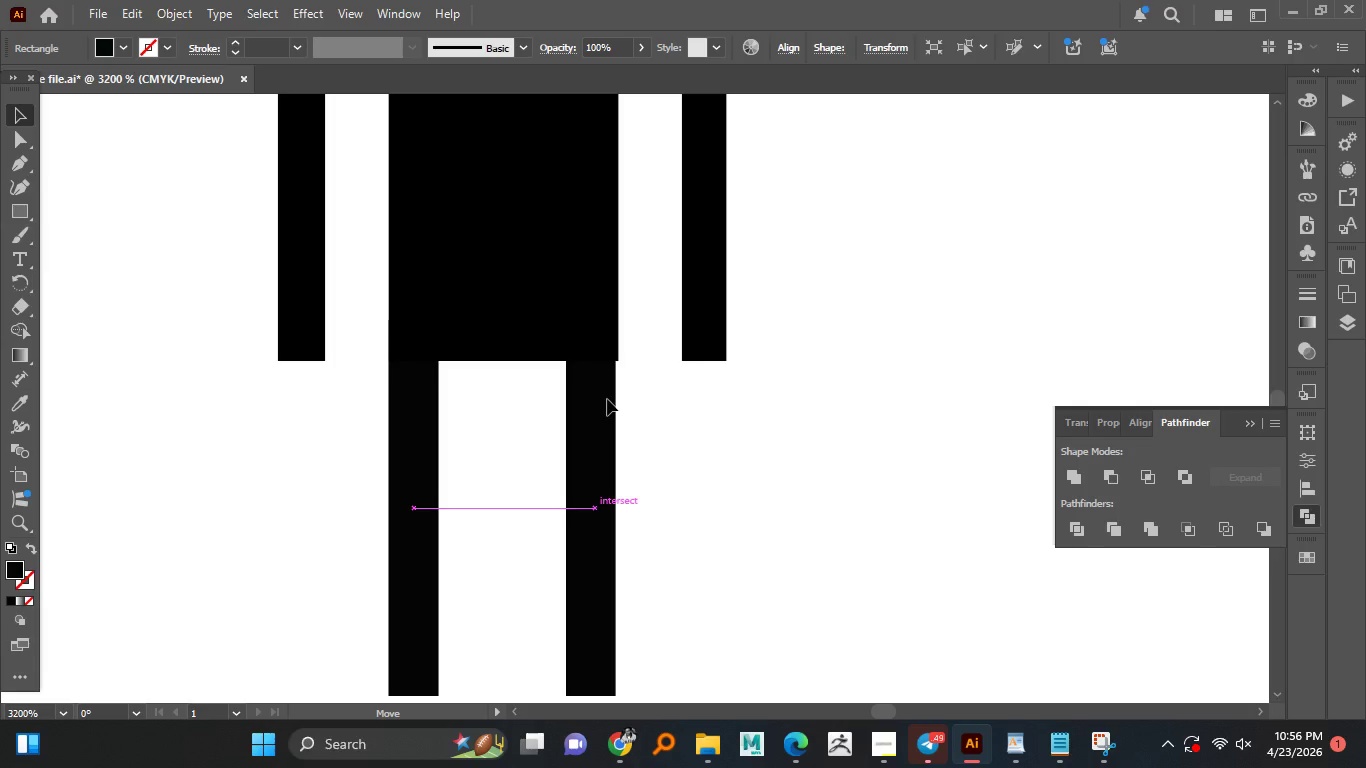 
hold_key(key=AltLeft, duration=0.44)
scroll: coordinate [606, 401], scroll_direction: up, amount: 2.0
 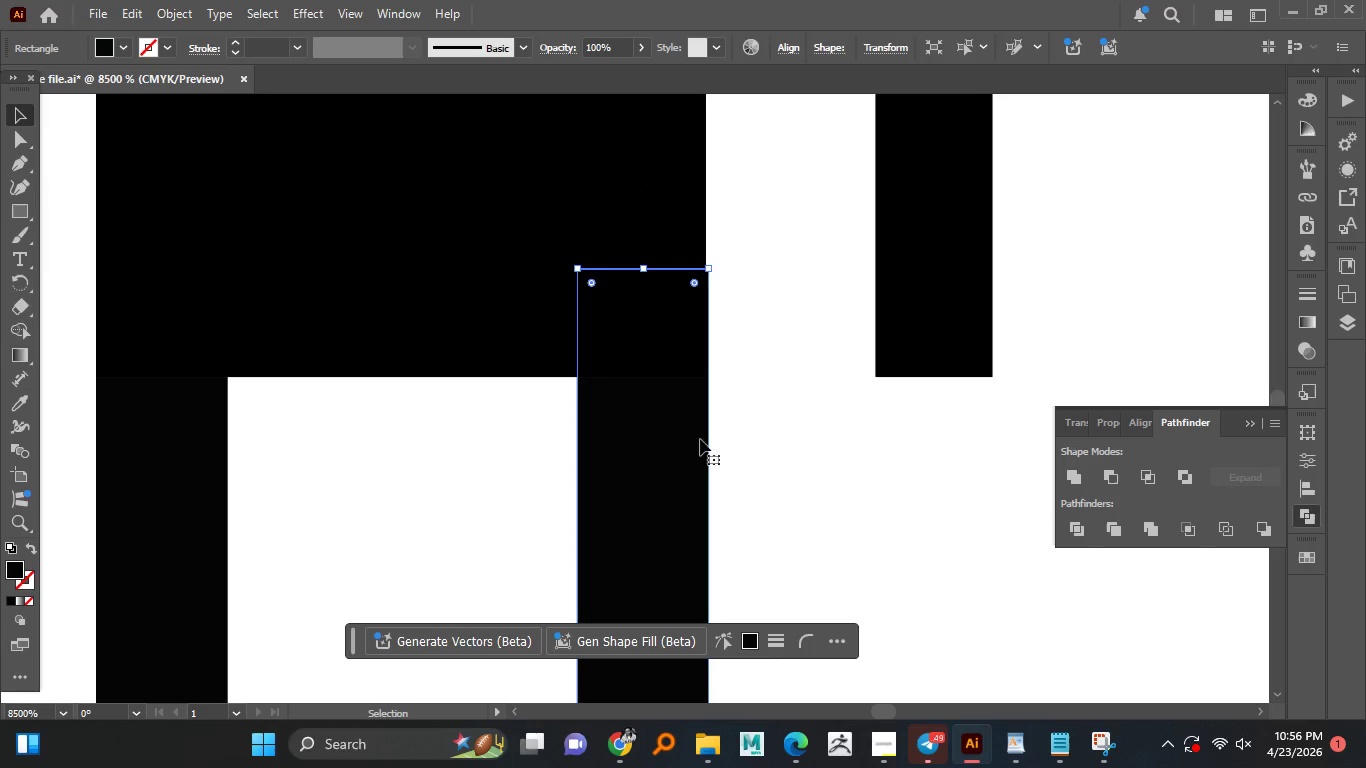 
left_click([763, 419])
 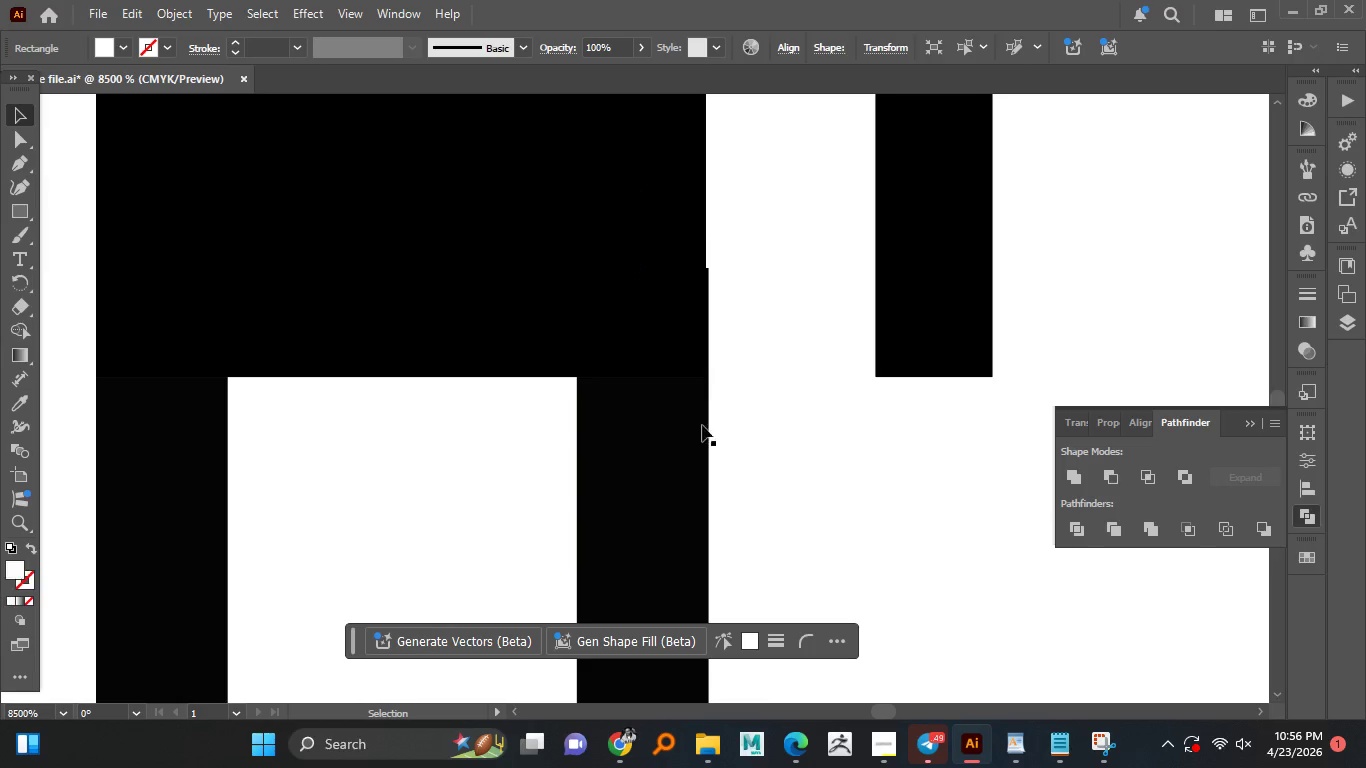 
hold_key(key=AltLeft, duration=1.28)
scroll: coordinate [689, 428], scroll_direction: down, amount: 2.0
 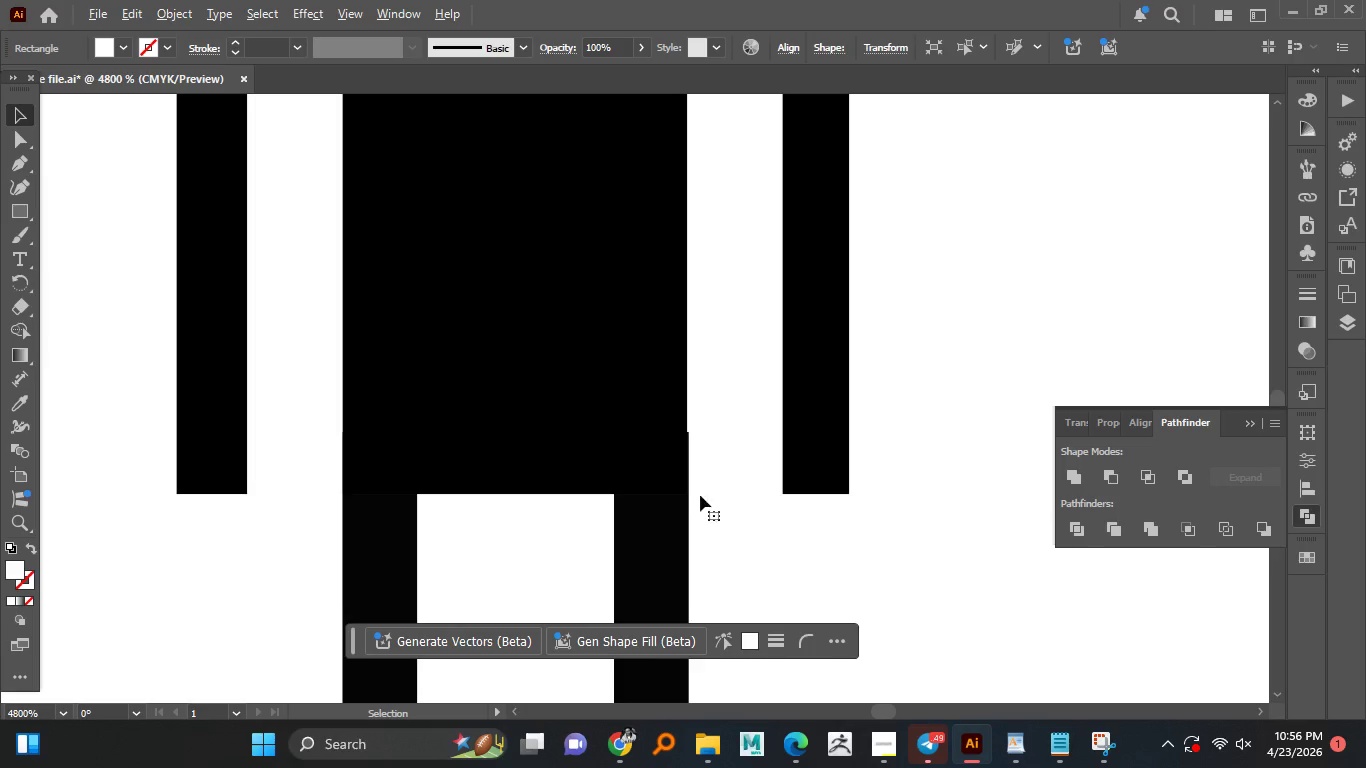 
hold_key(key=AltLeft, duration=0.31)
left_click([676, 495])
 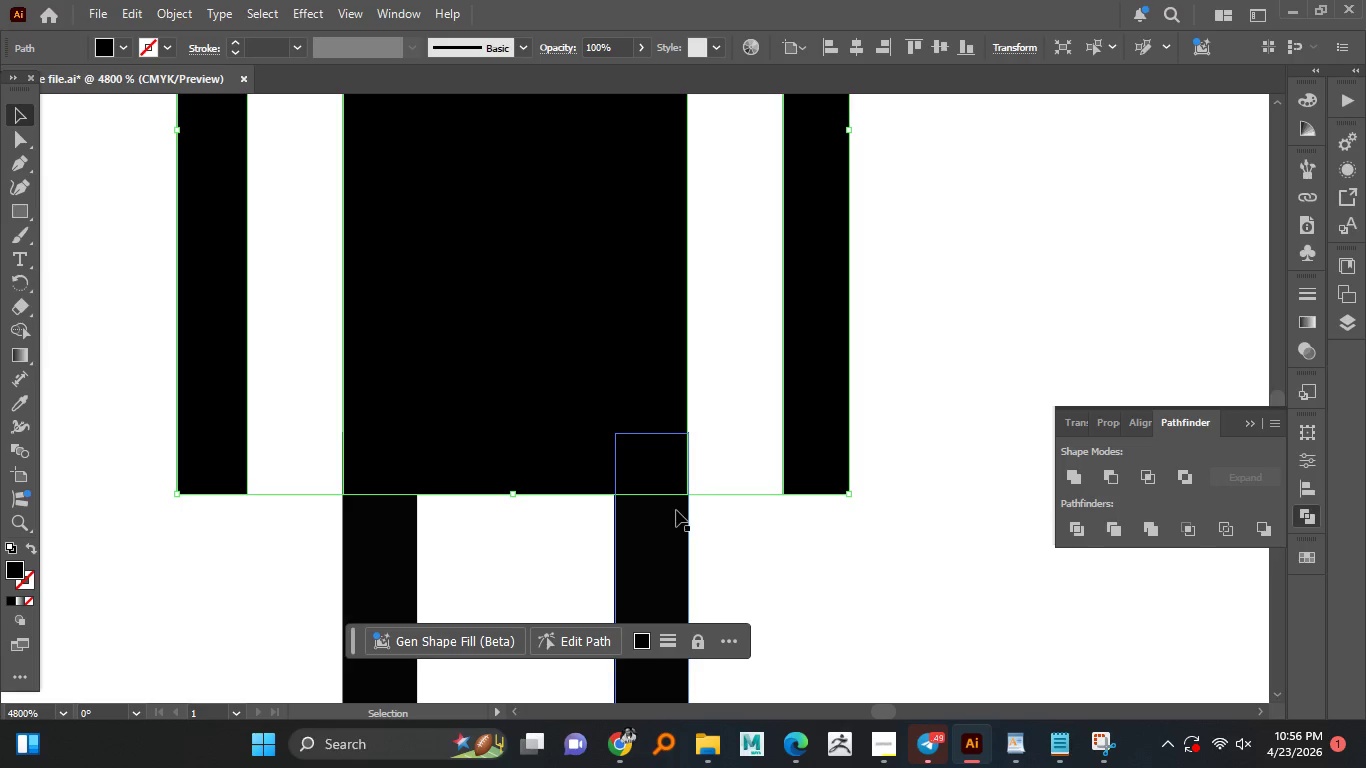 
hold_key(key=AltLeft, duration=0.39)
scroll: coordinate [673, 511], scroll_direction: up, amount: 3.0
 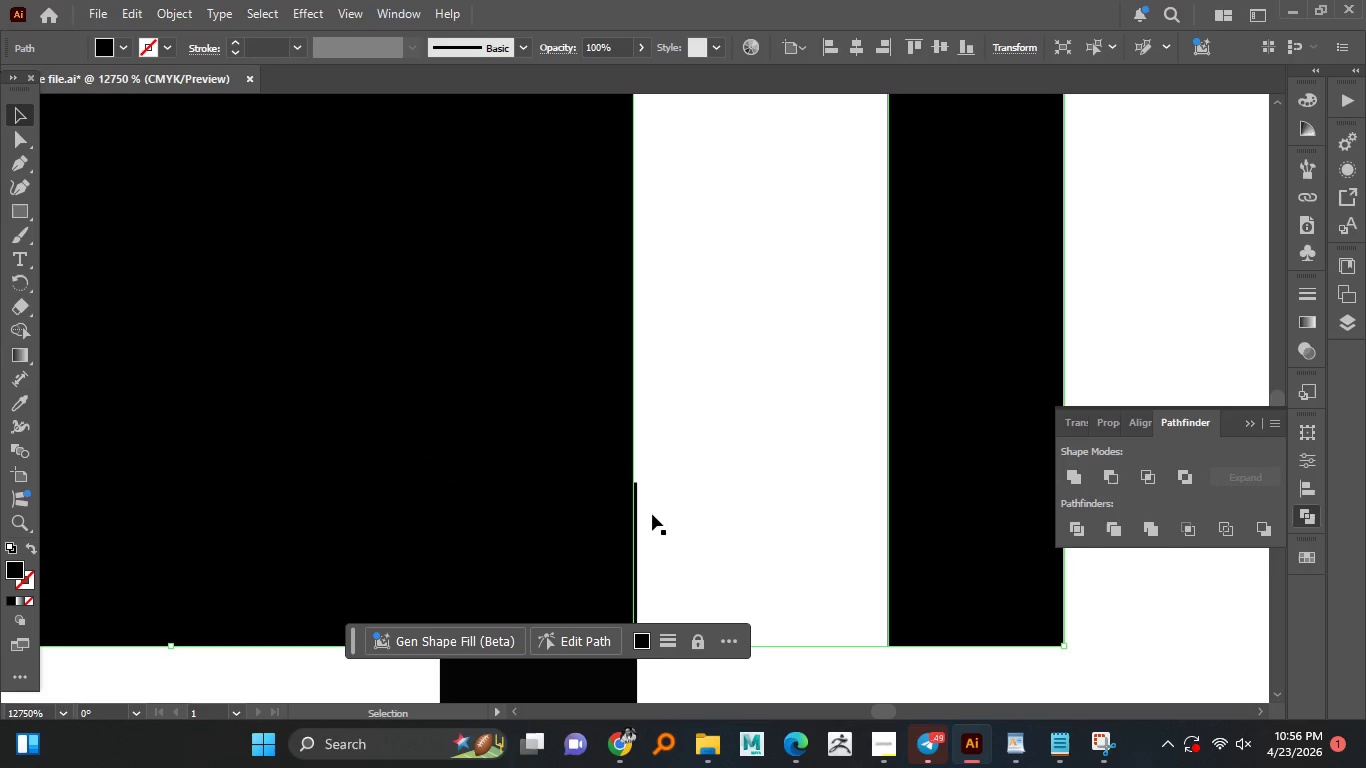 
scroll: coordinate [671, 484], scroll_direction: down, amount: 2.0
 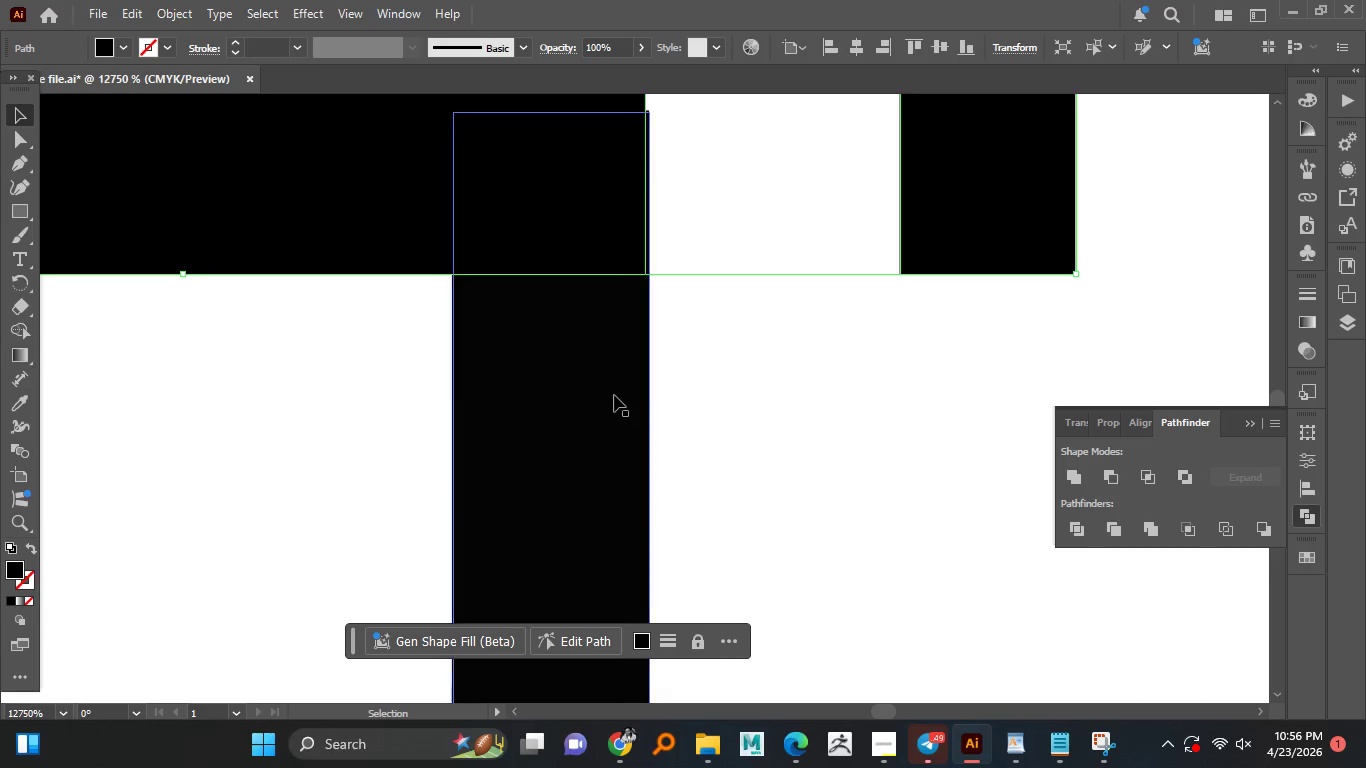 
left_click([614, 395])
 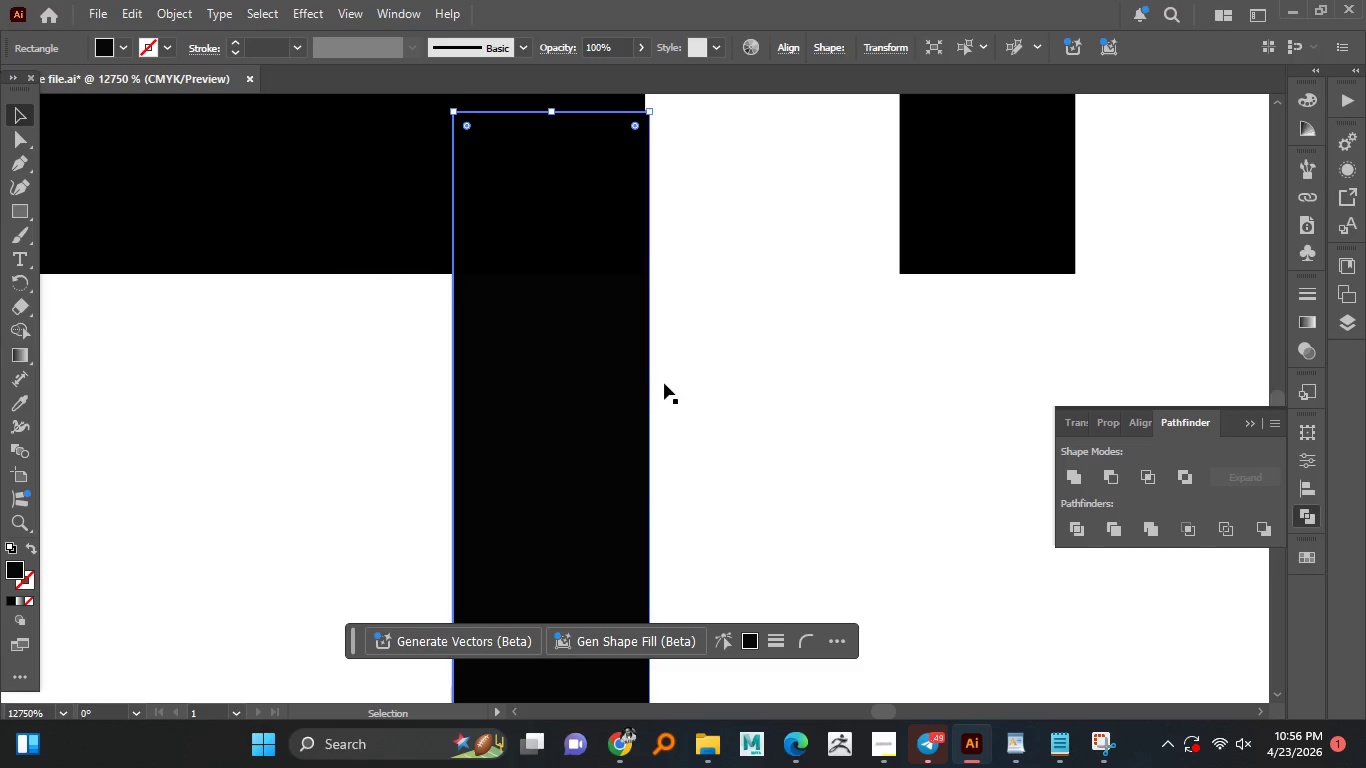 
hold_key(key=AltLeft, duration=0.44)
 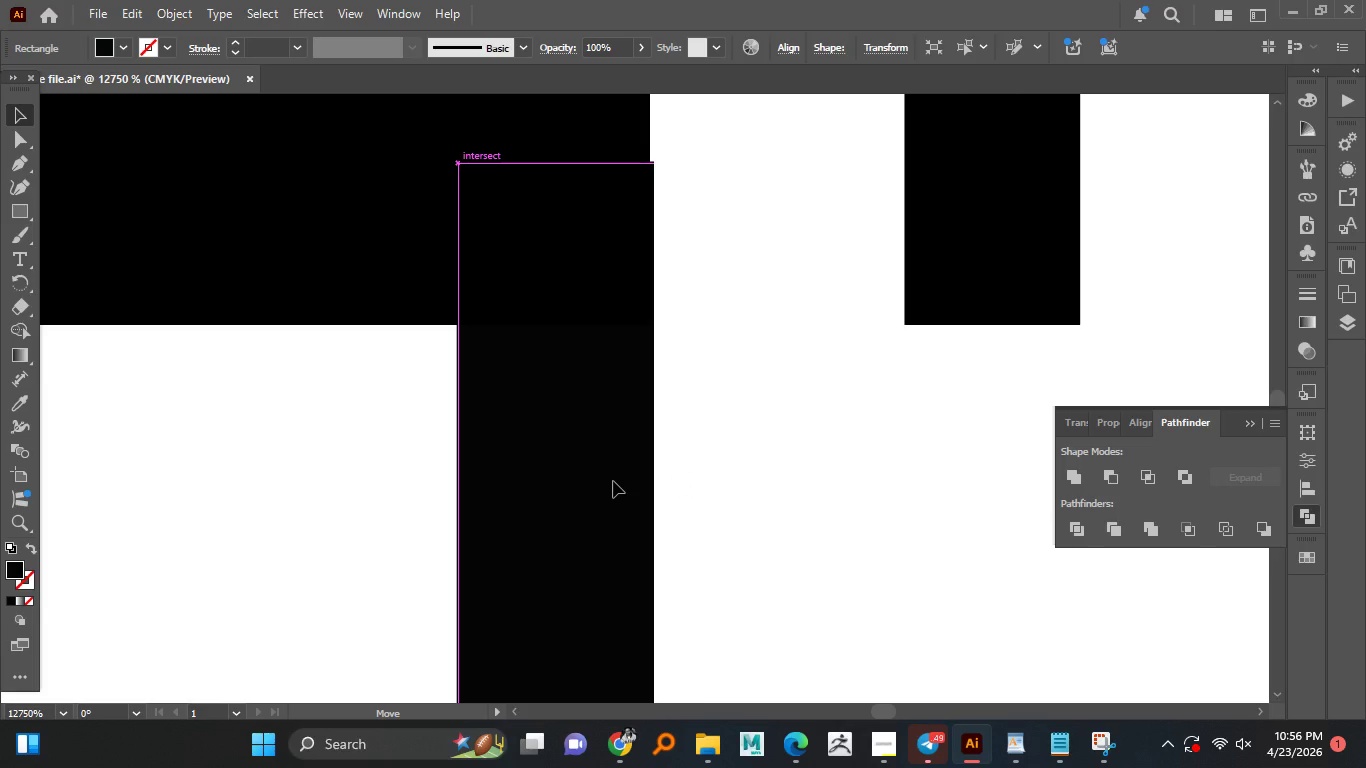 
wait(5.69)
 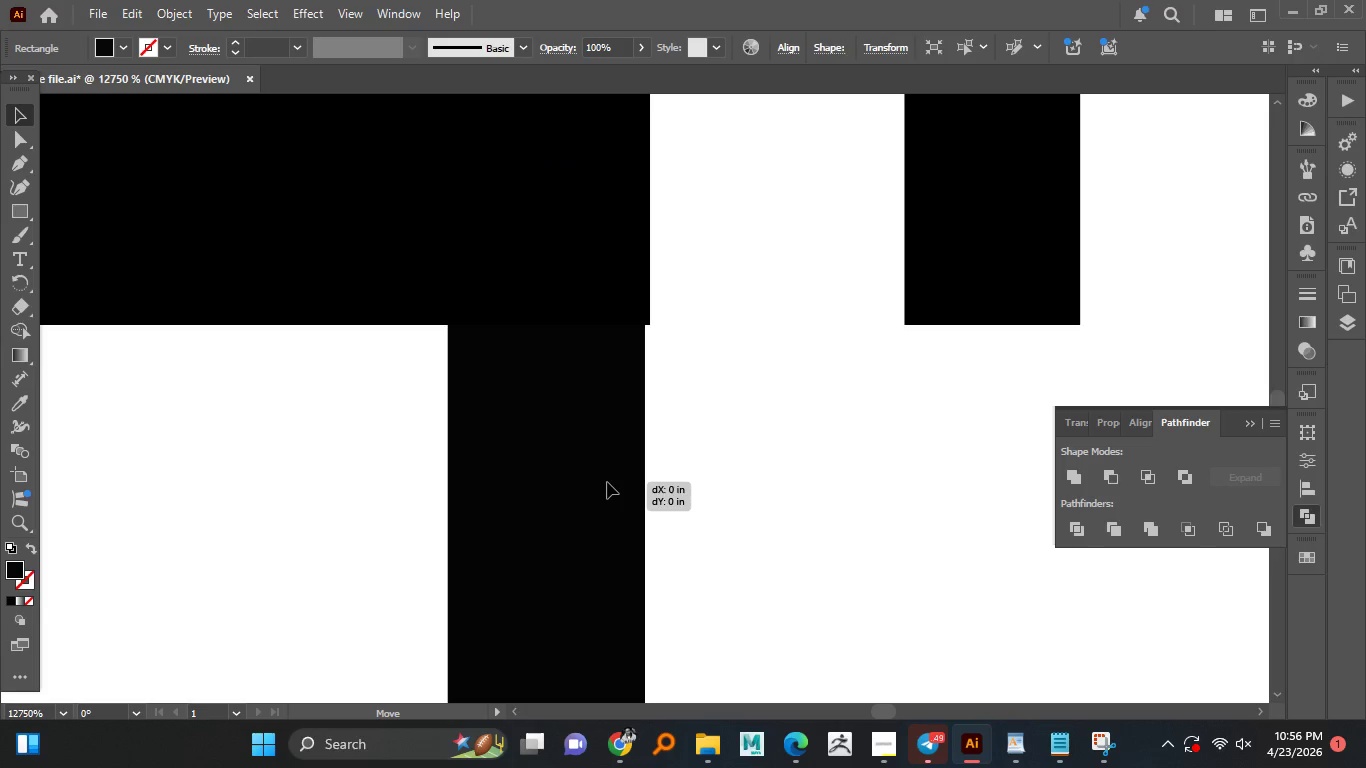 
hold_key(key=AltLeft, duration=1.5)
scroll: coordinate [575, 456], scroll_direction: down, amount: 6.0
 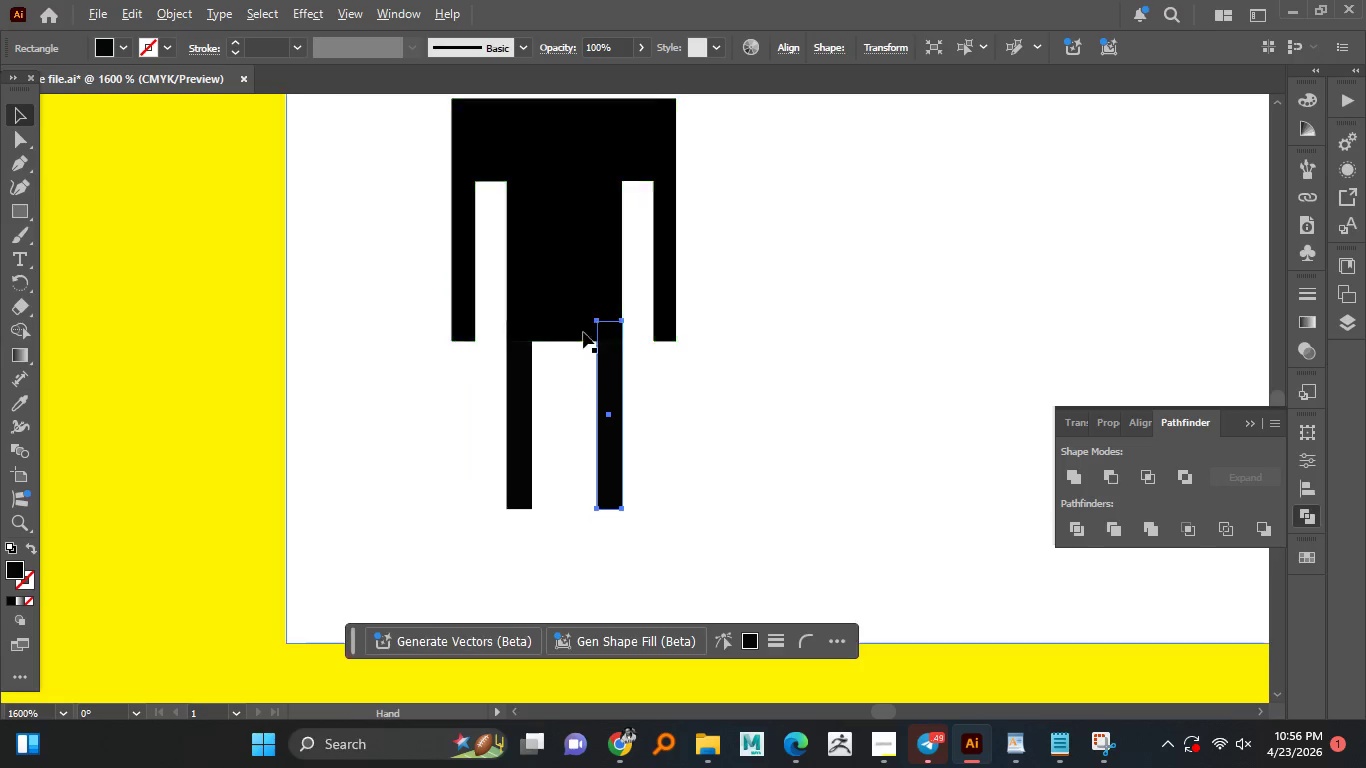 
key(Alt+AltLeft)
 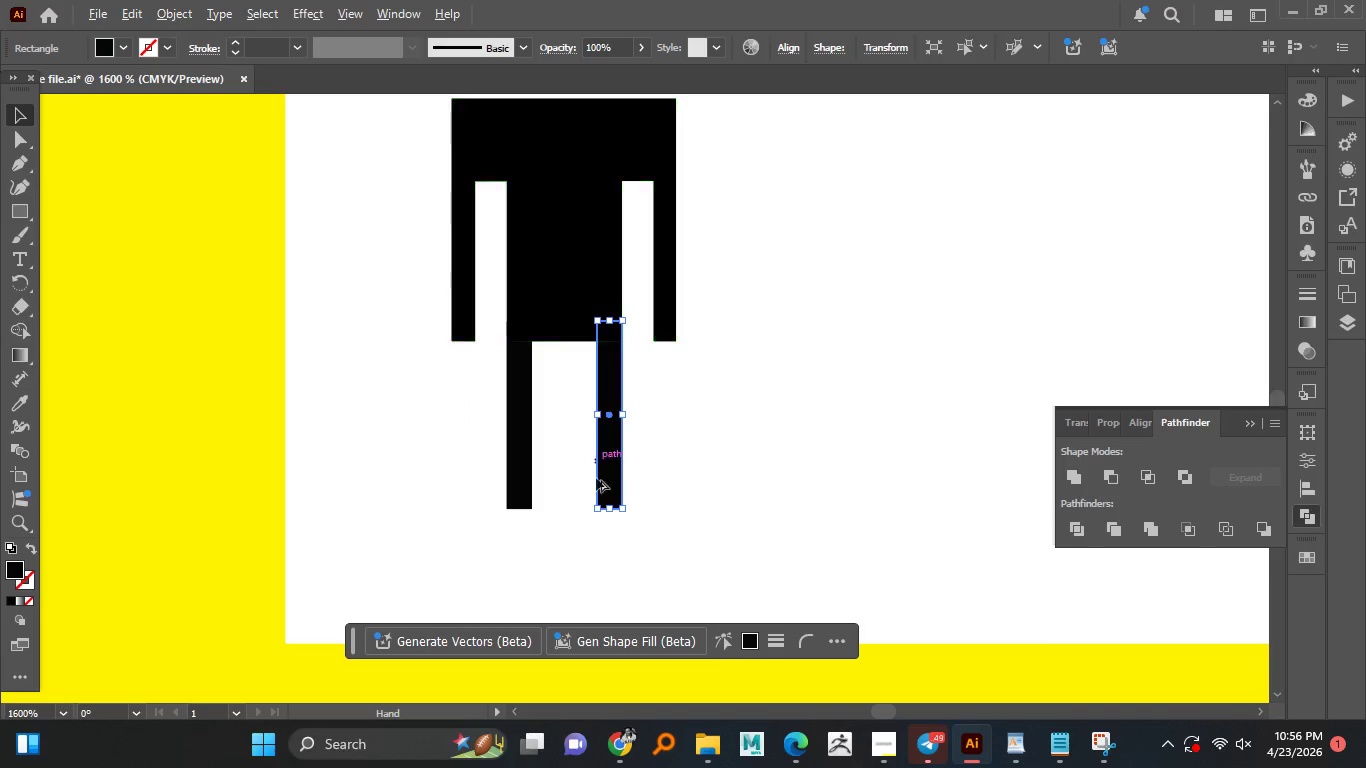 
key(Alt+AltLeft)
 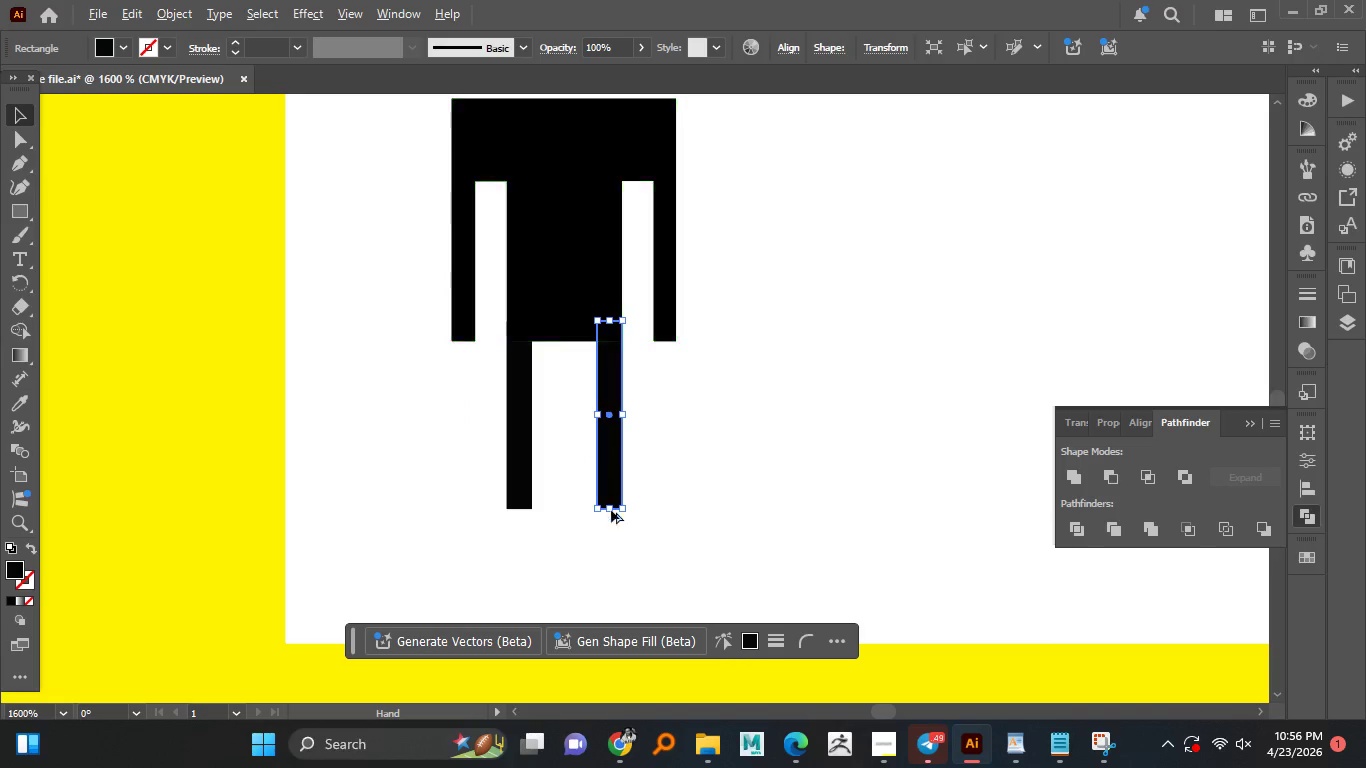 
key(Alt+AltLeft)
 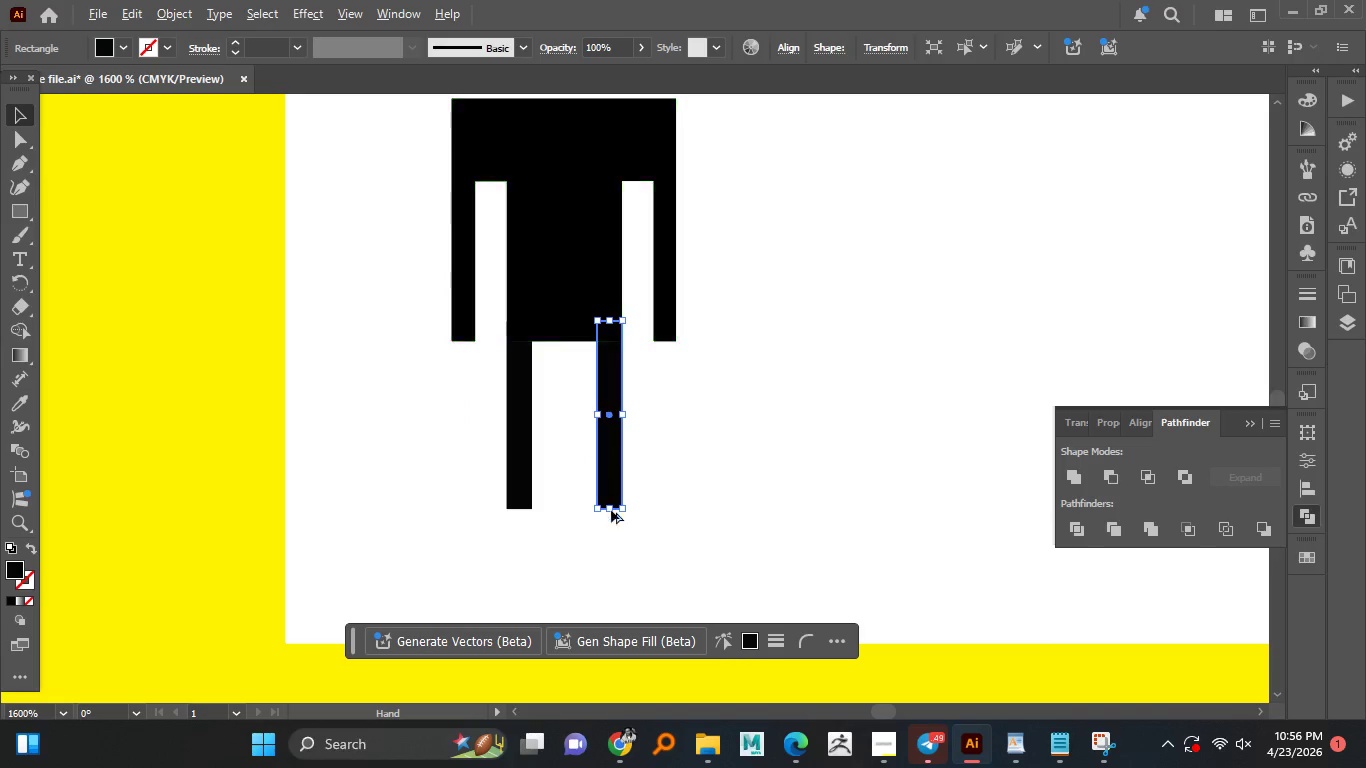 
key(Alt+AltLeft)
 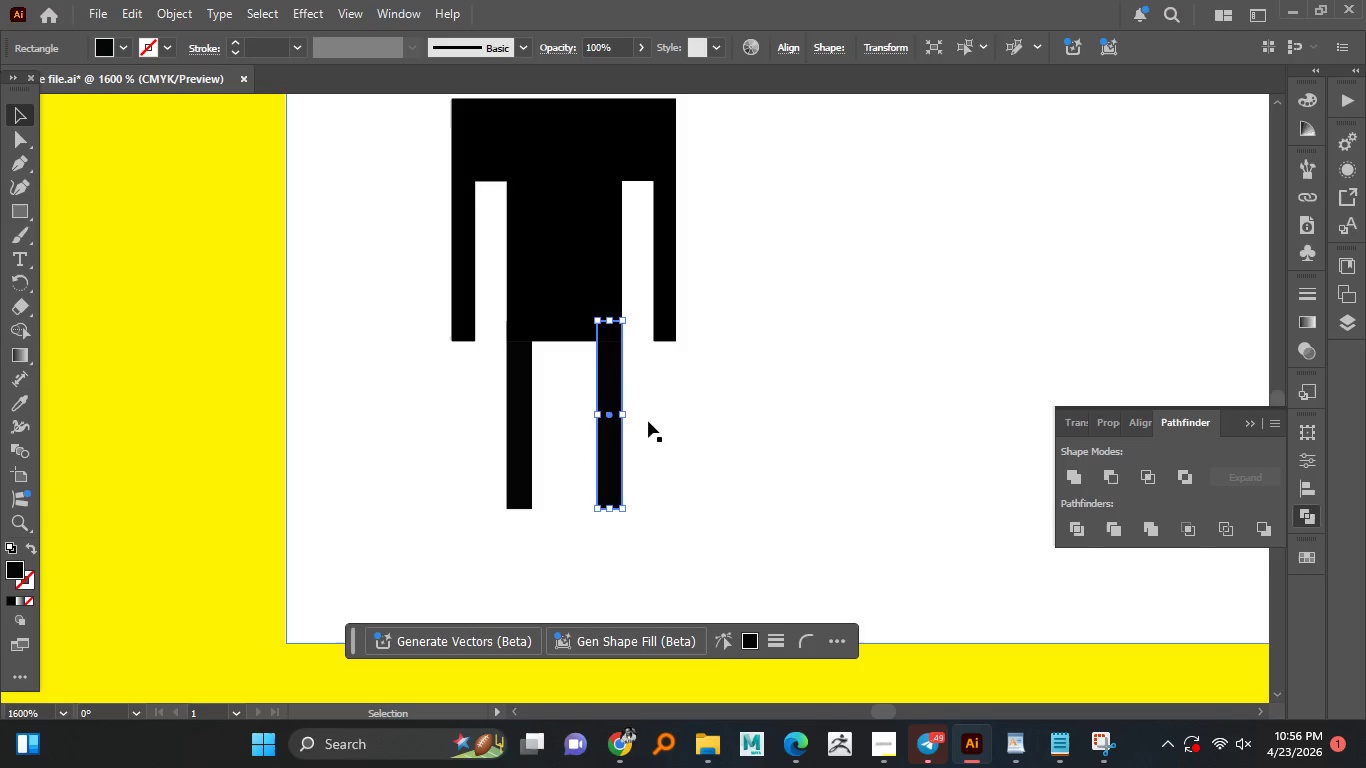 
left_click_drag(start_coordinate=[635, 400], to_coordinate=[604, 355])
 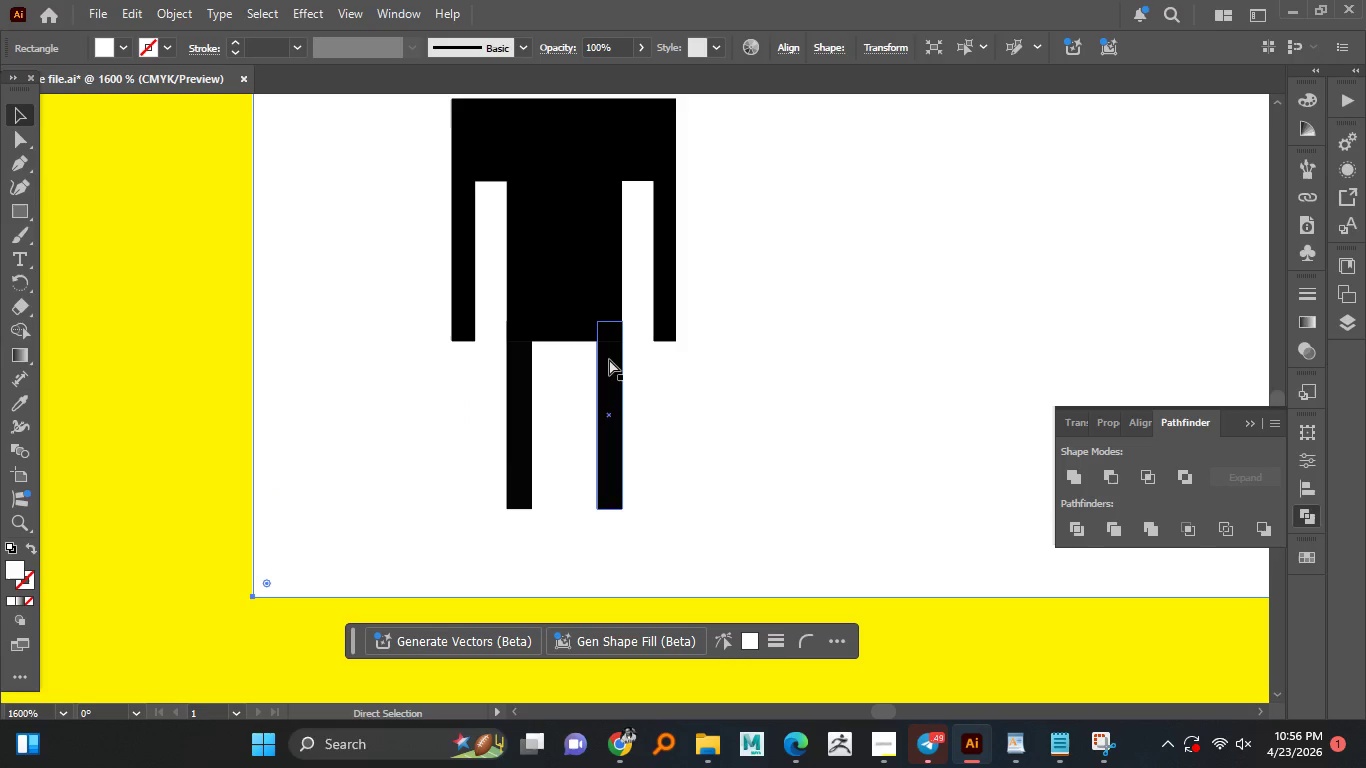 
key(Control+Z)
 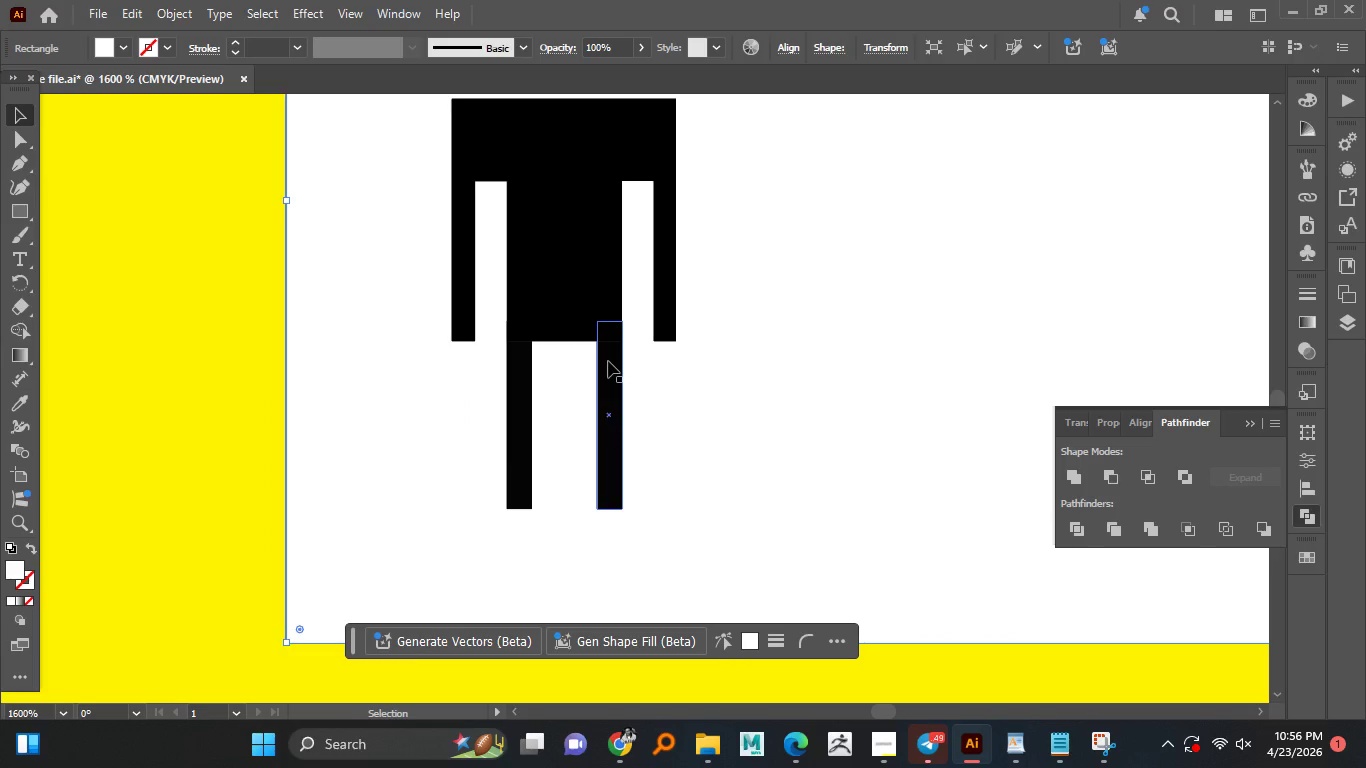 
key(Control+2)
 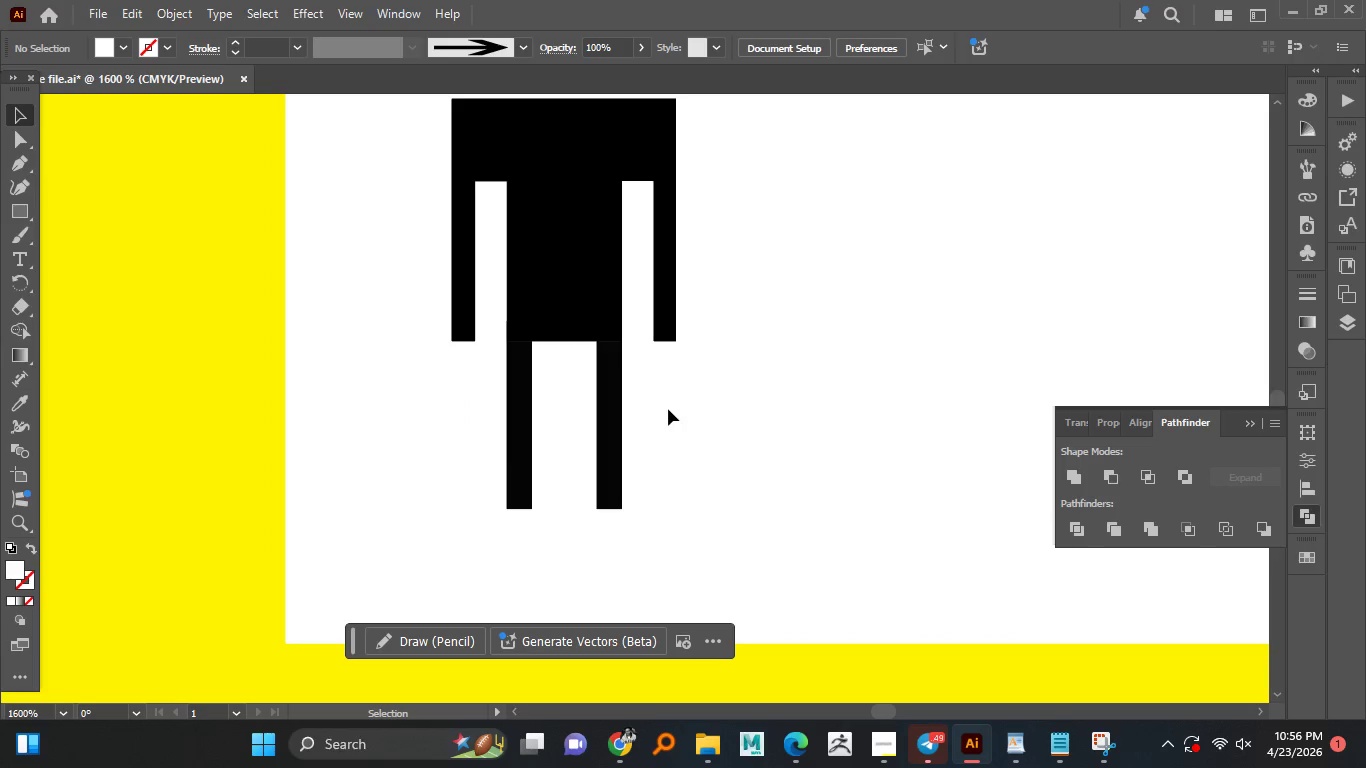 
left_click_drag(start_coordinate=[666, 409], to_coordinate=[571, 331])
 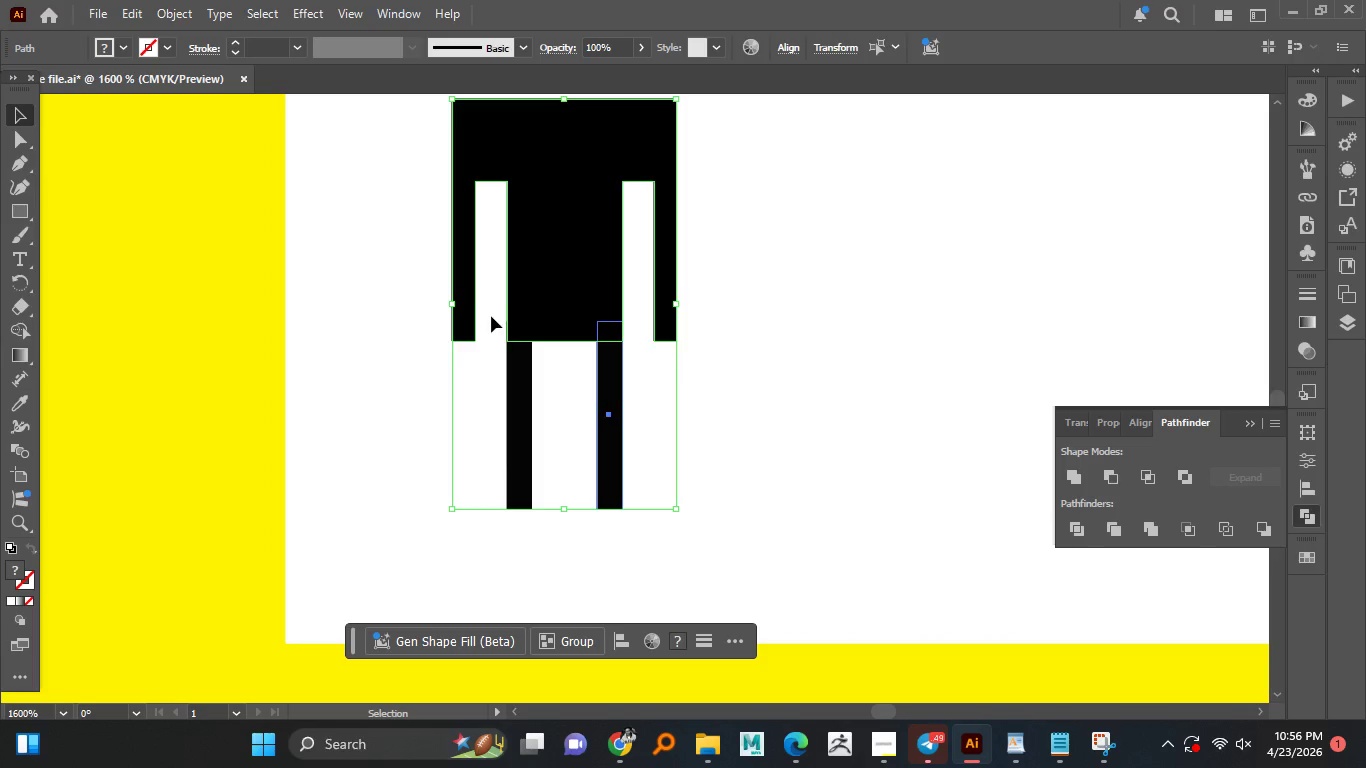 
left_click_drag(start_coordinate=[495, 315], to_coordinate=[564, 386])
 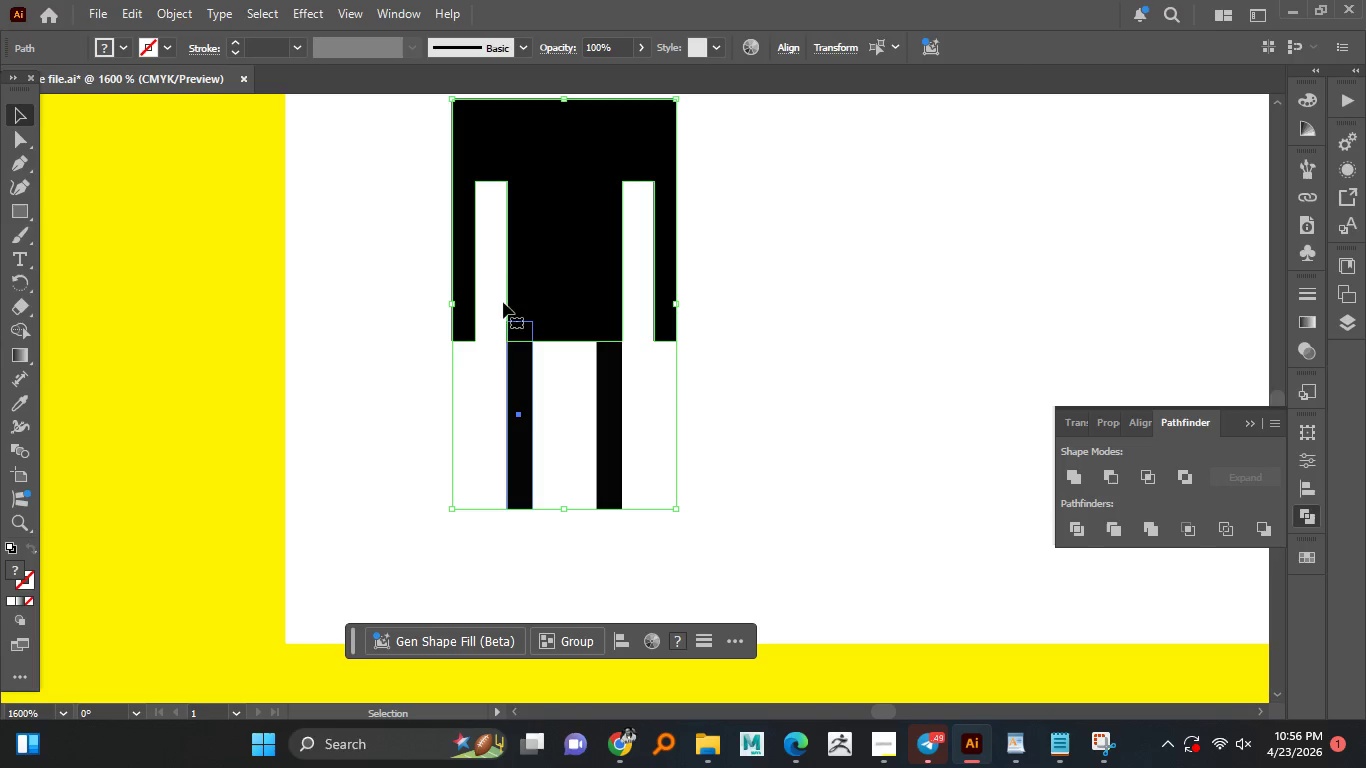 
left_click_drag(start_coordinate=[495, 301], to_coordinate=[618, 392])
 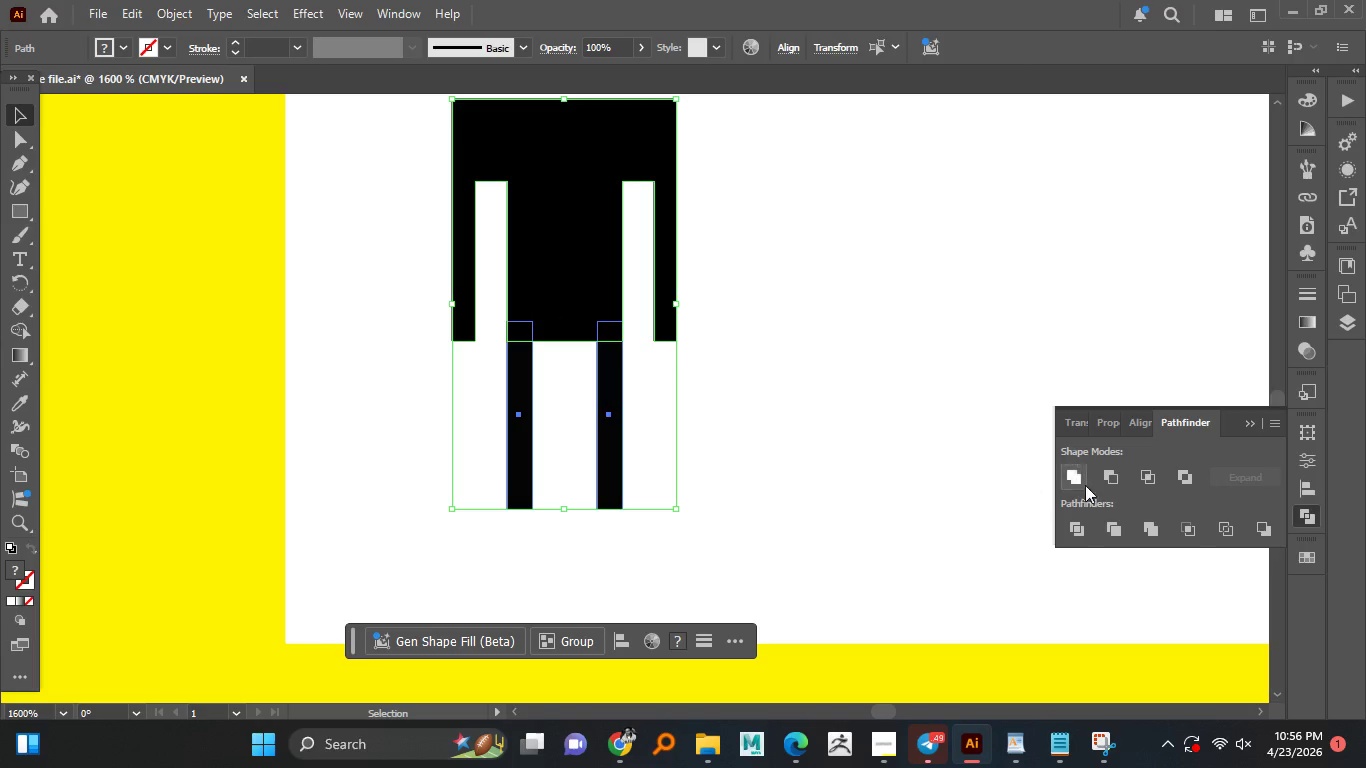 
left_click([1080, 479])
 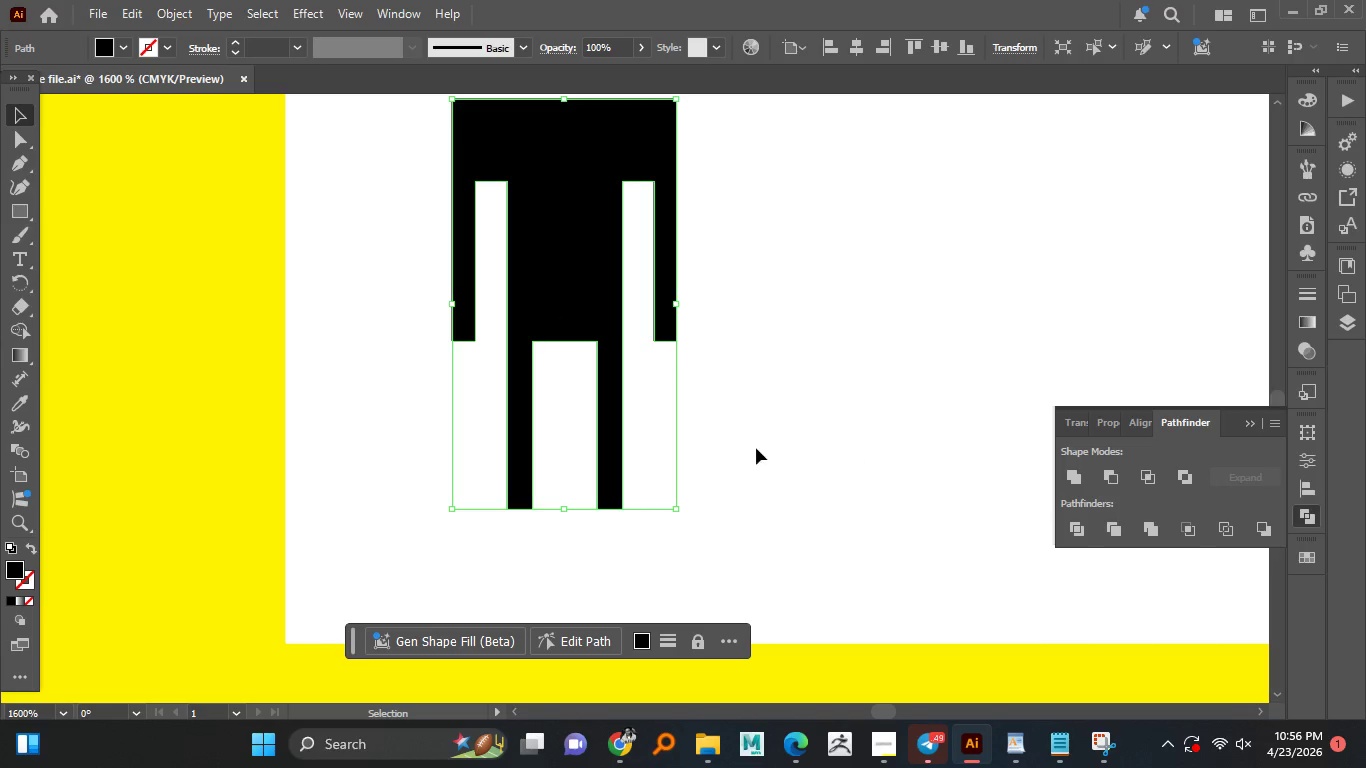 
left_click([756, 448])
 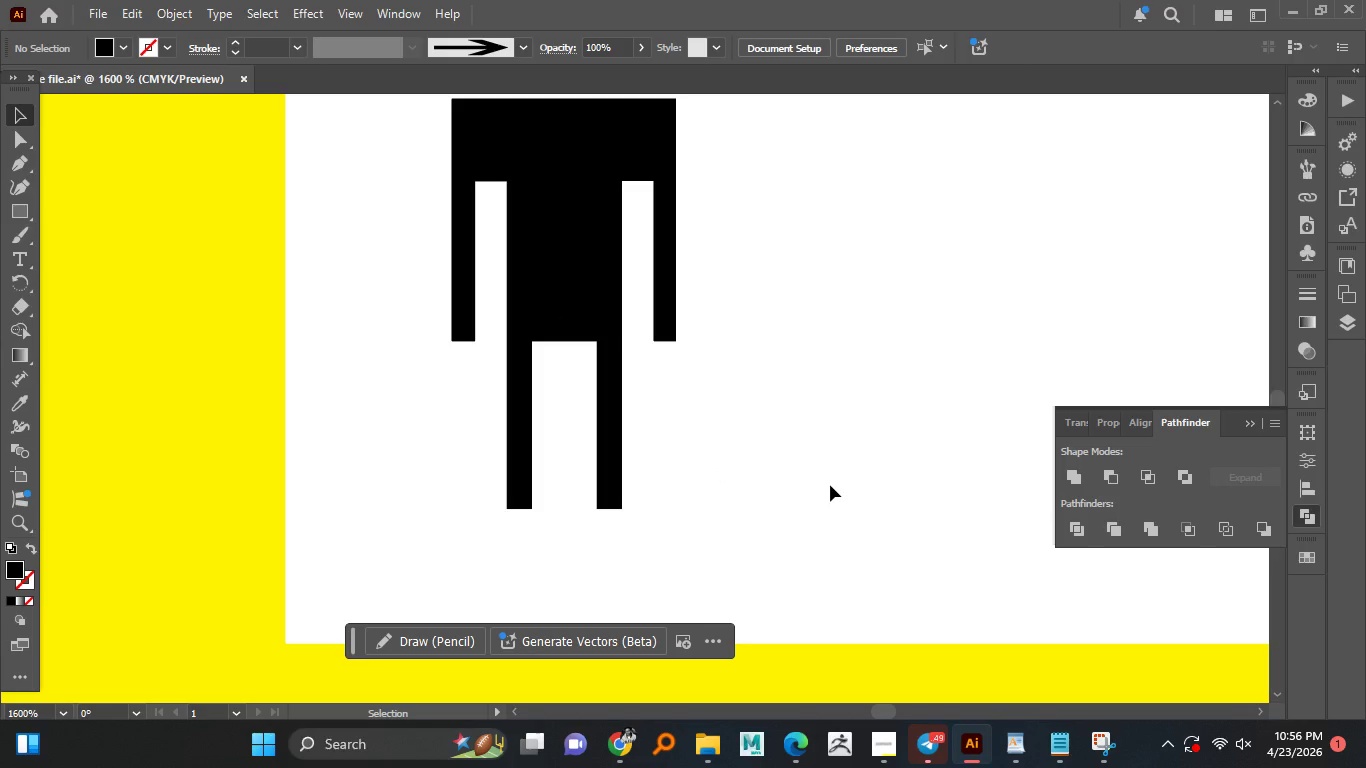 
wait(7.67)
 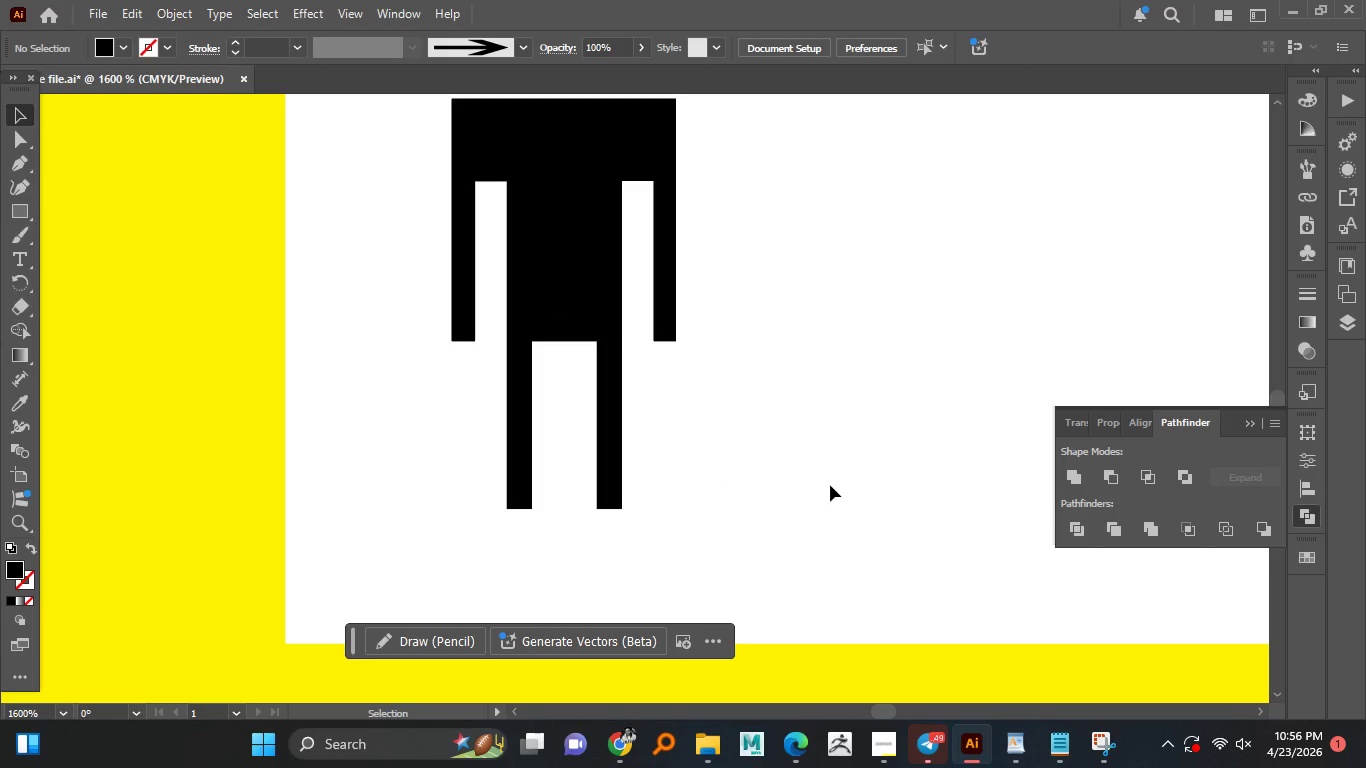 
left_click([26, 144])
 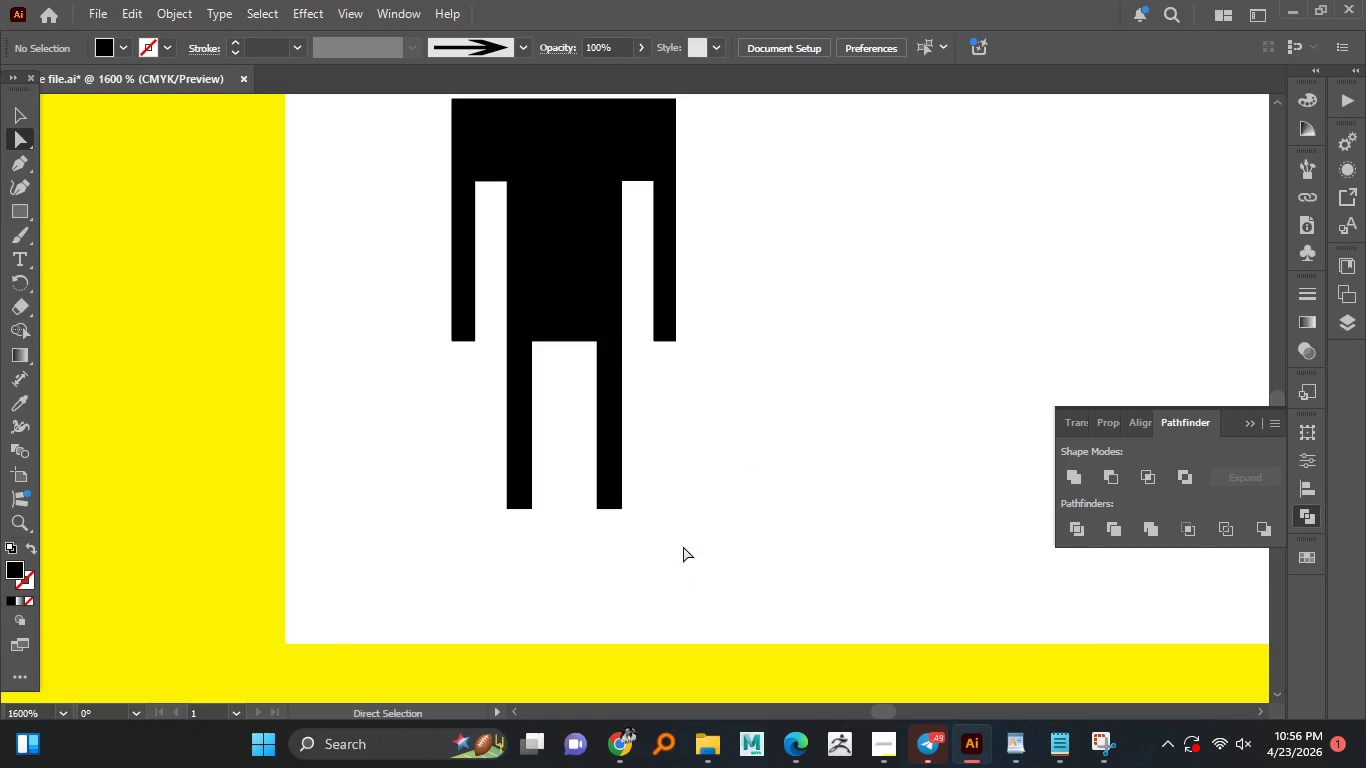 
left_click_drag(start_coordinate=[683, 542], to_coordinate=[512, 473])
 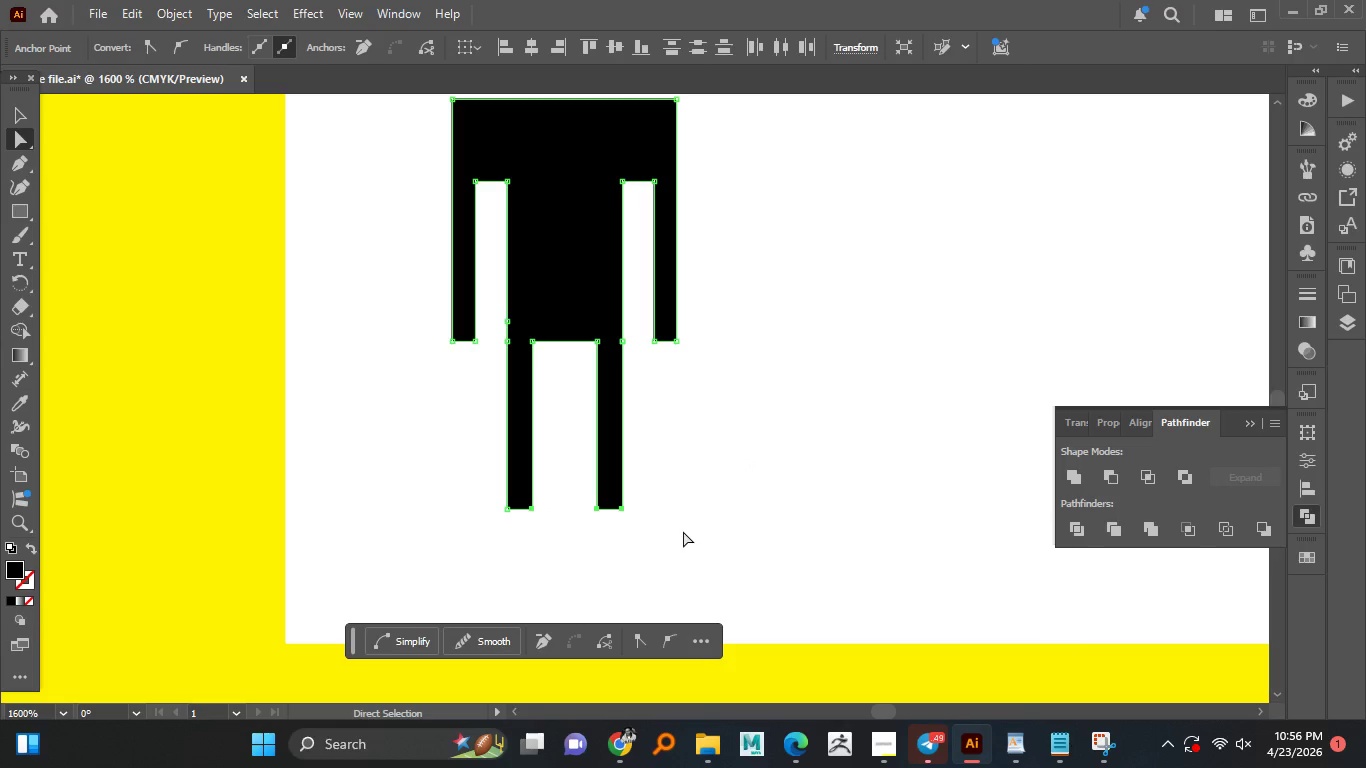 
left_click_drag(start_coordinate=[684, 531], to_coordinate=[475, 497])
 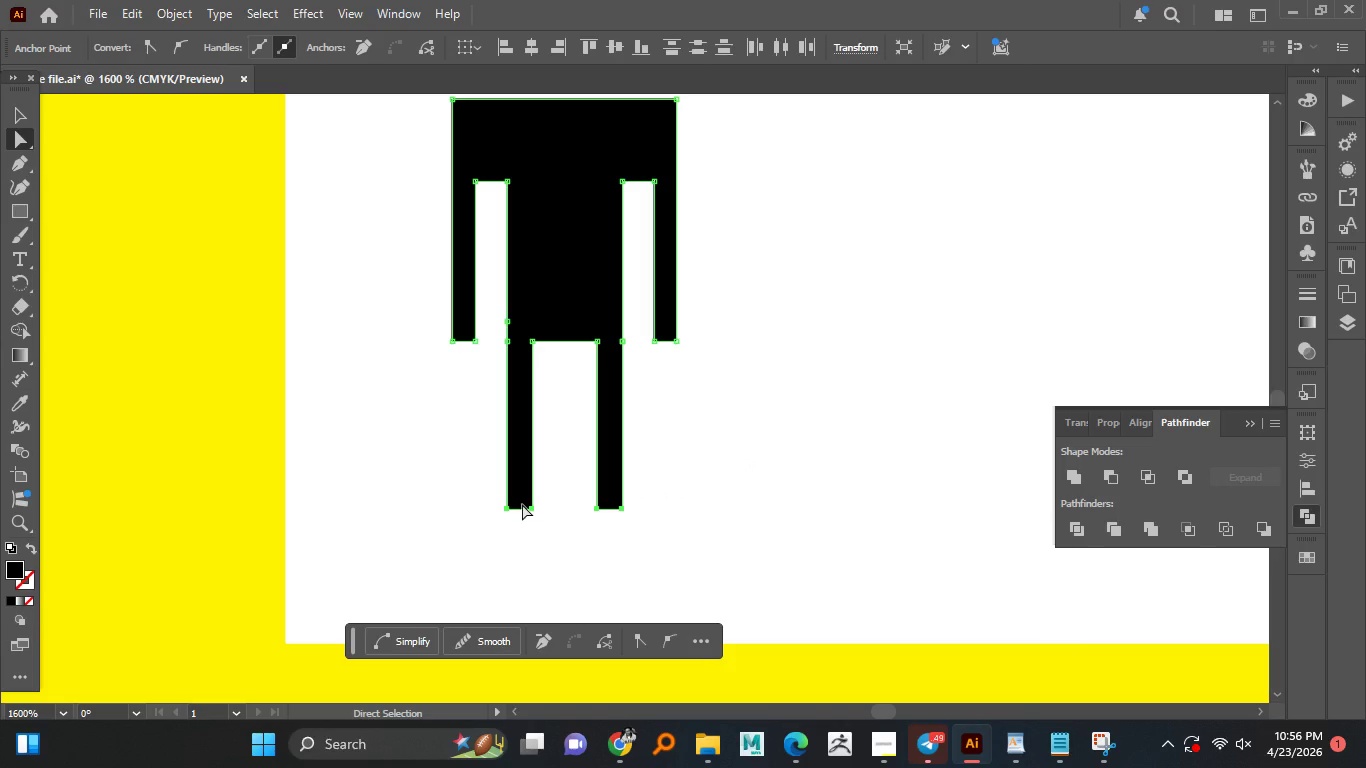 
hold_key(key=AltLeft, duration=0.8)
hold_key(key=AltLeft, duration=0.69)
scroll: coordinate [504, 421], scroll_direction: up, amount: 4.0
 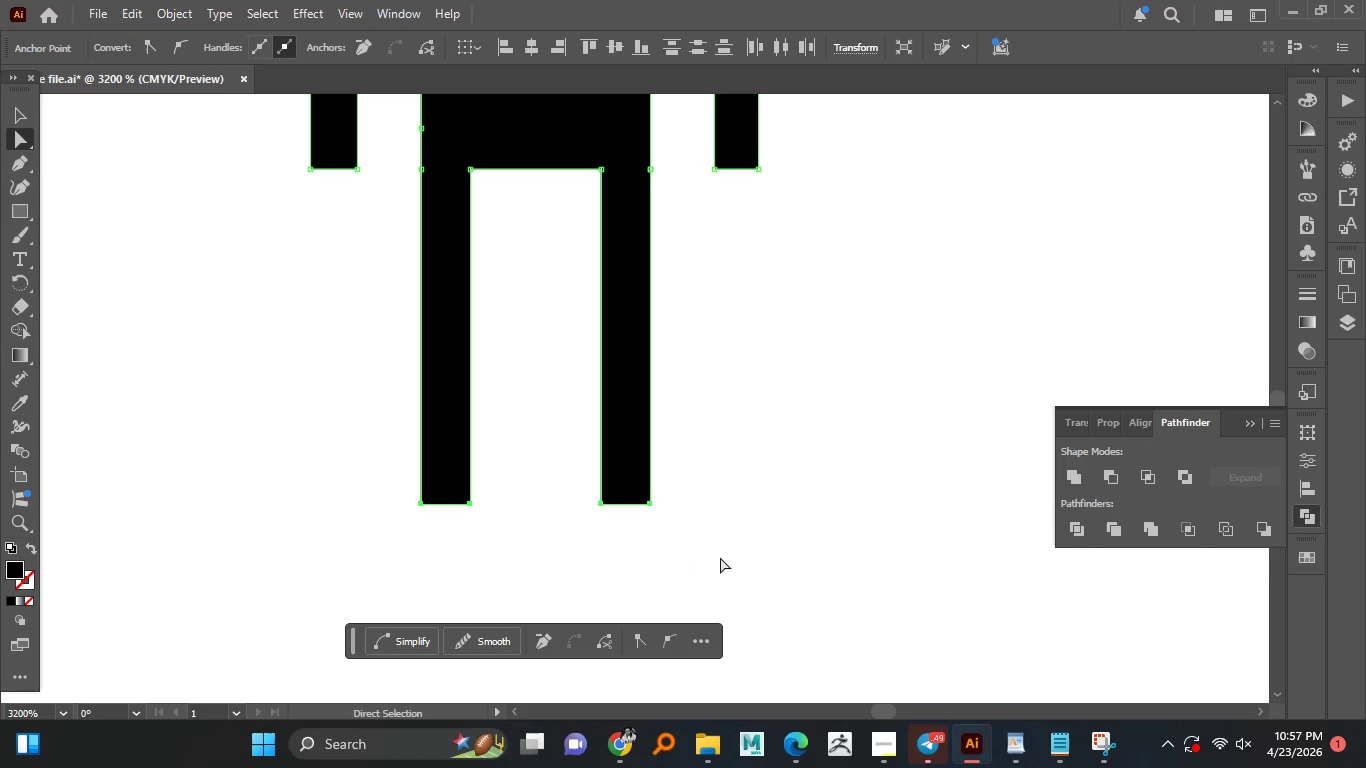 
left_click_drag(start_coordinate=[725, 539], to_coordinate=[404, 466])
 